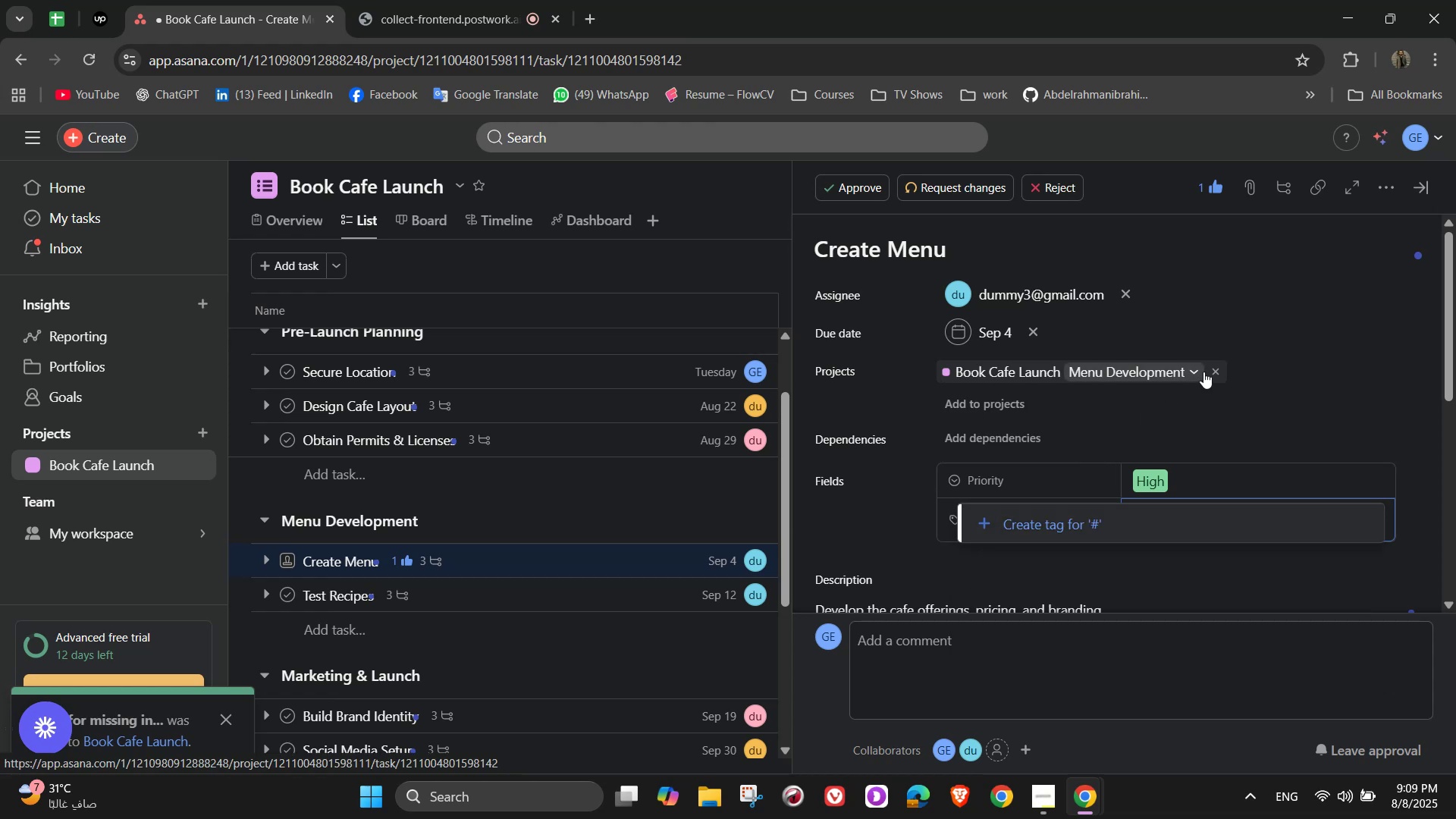 
type(Menu)
 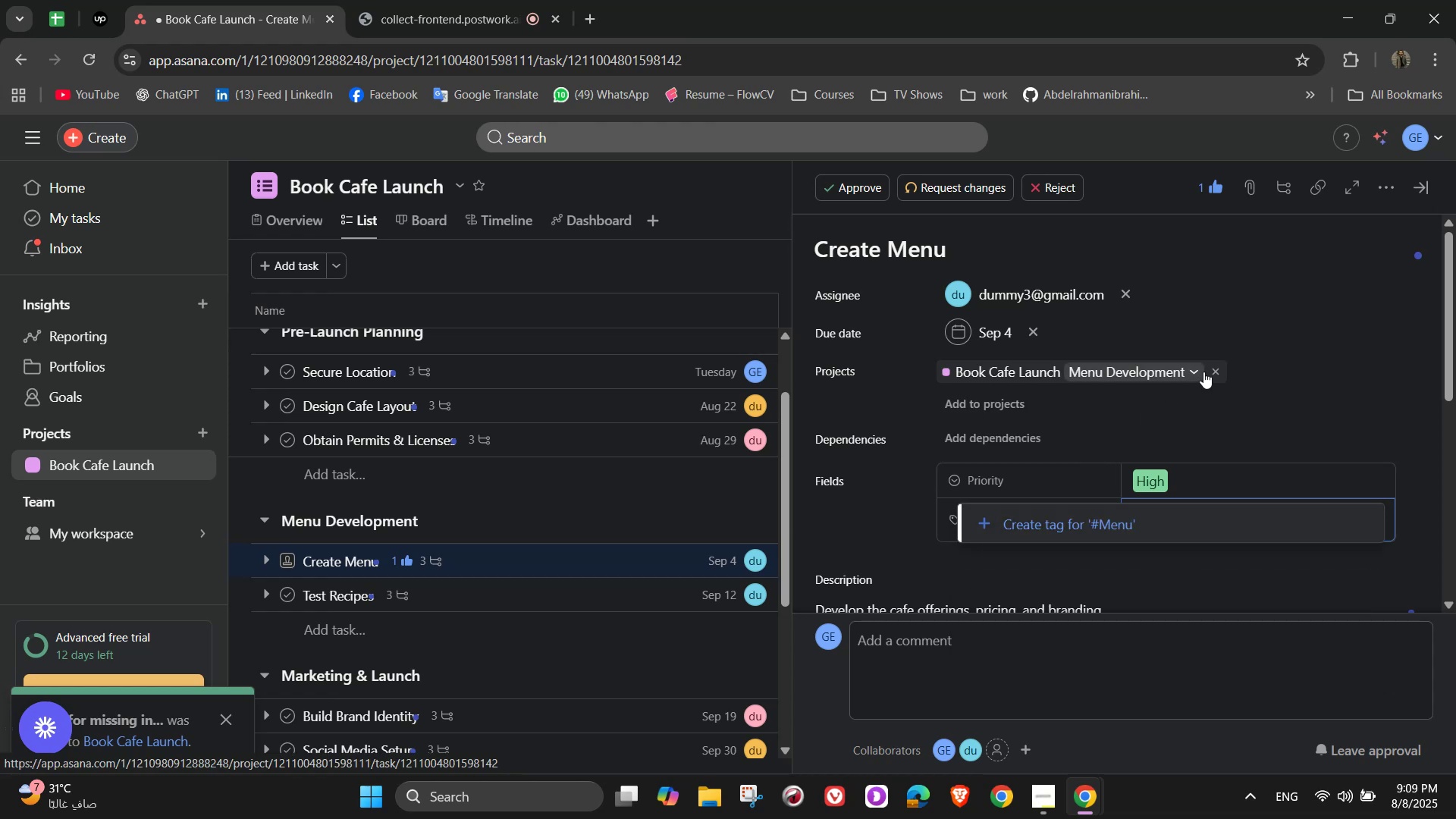 
key(Enter)
 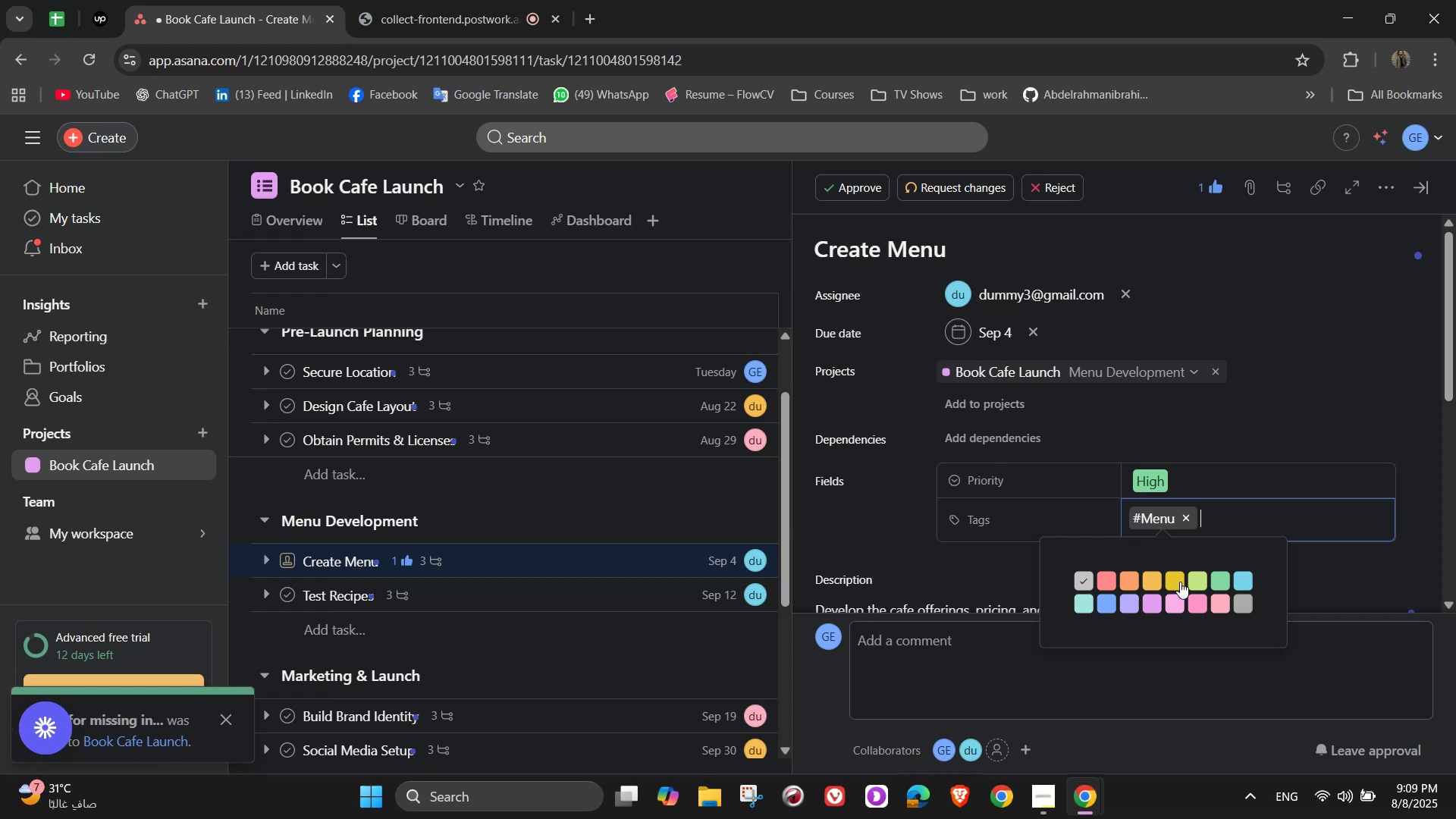 
left_click([1194, 579])
 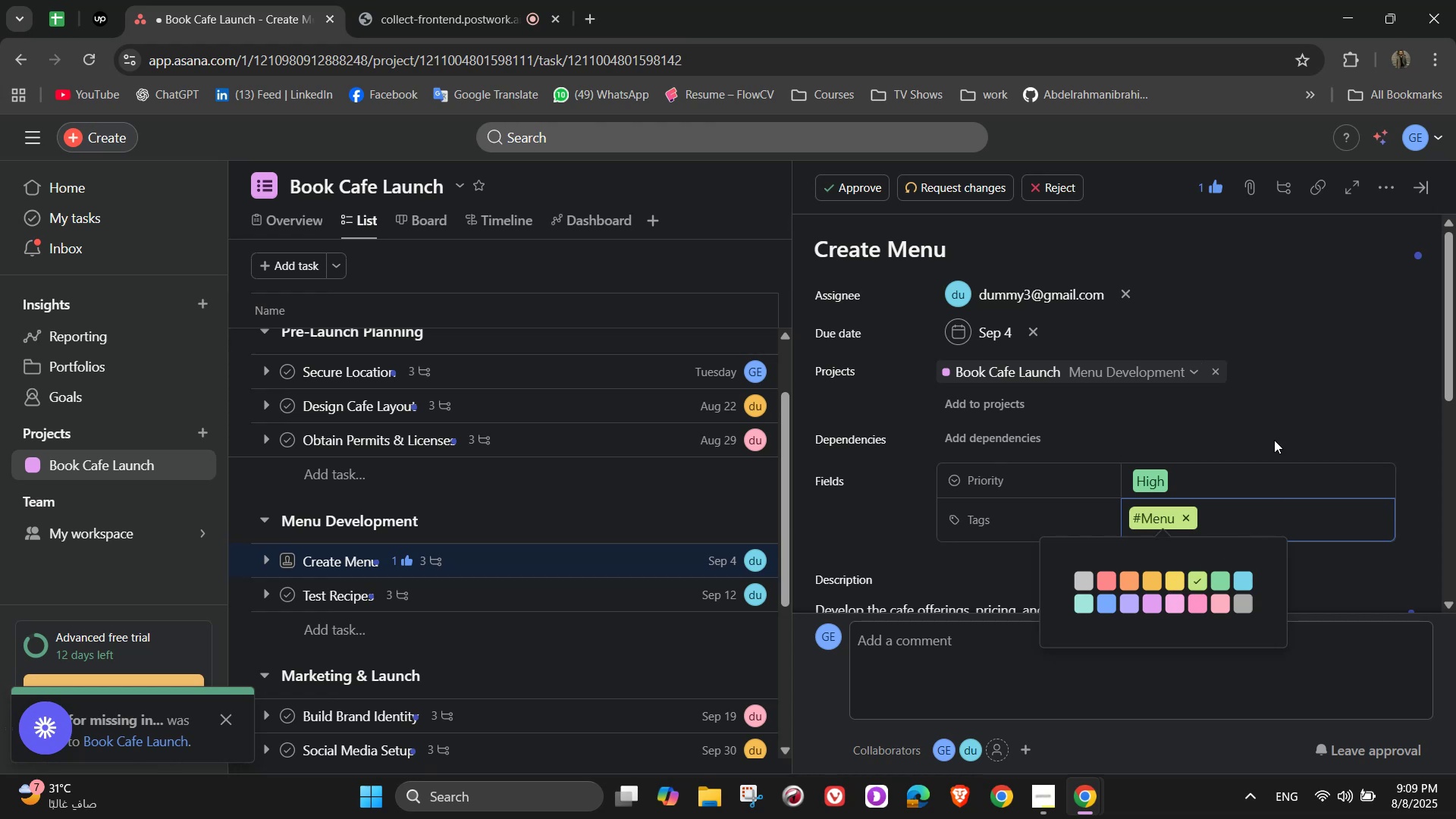 
hold_key(key=ShiftLeft, duration=1.52)
 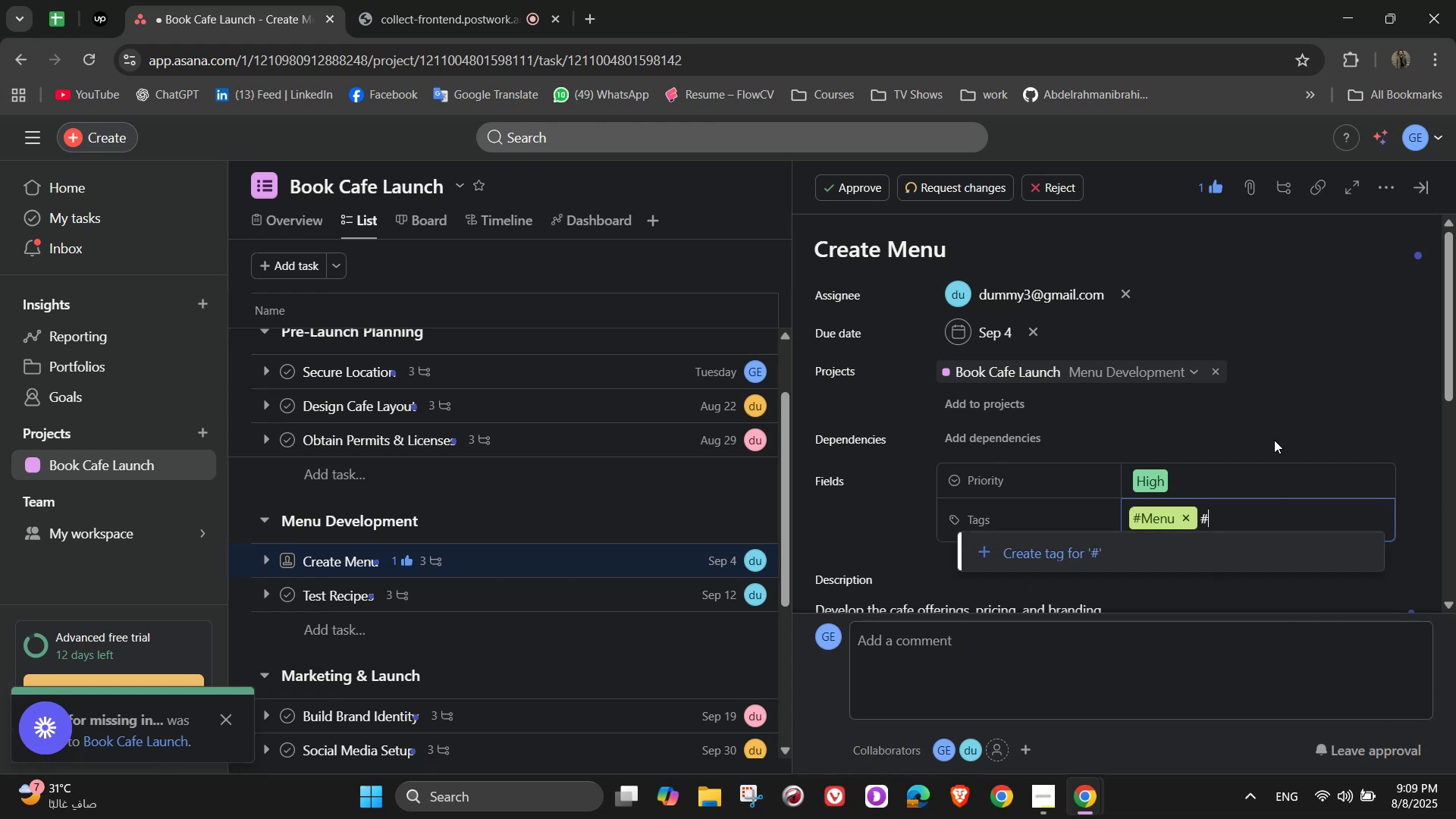 
type(#CCre)
key(Backspace)
key(Backspace)
key(Backspace)
type(reative)
 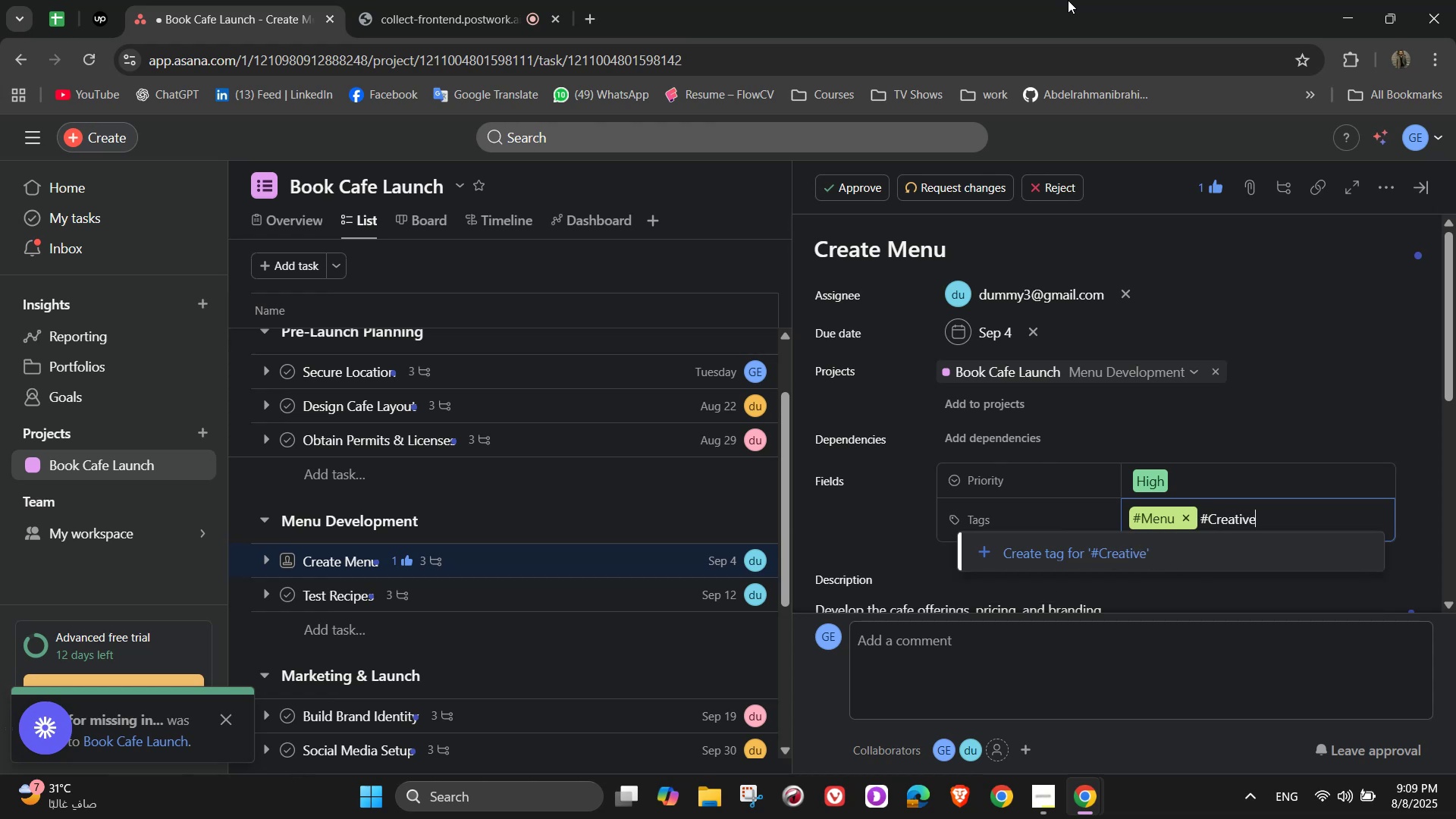 
left_click([1254, 549])
 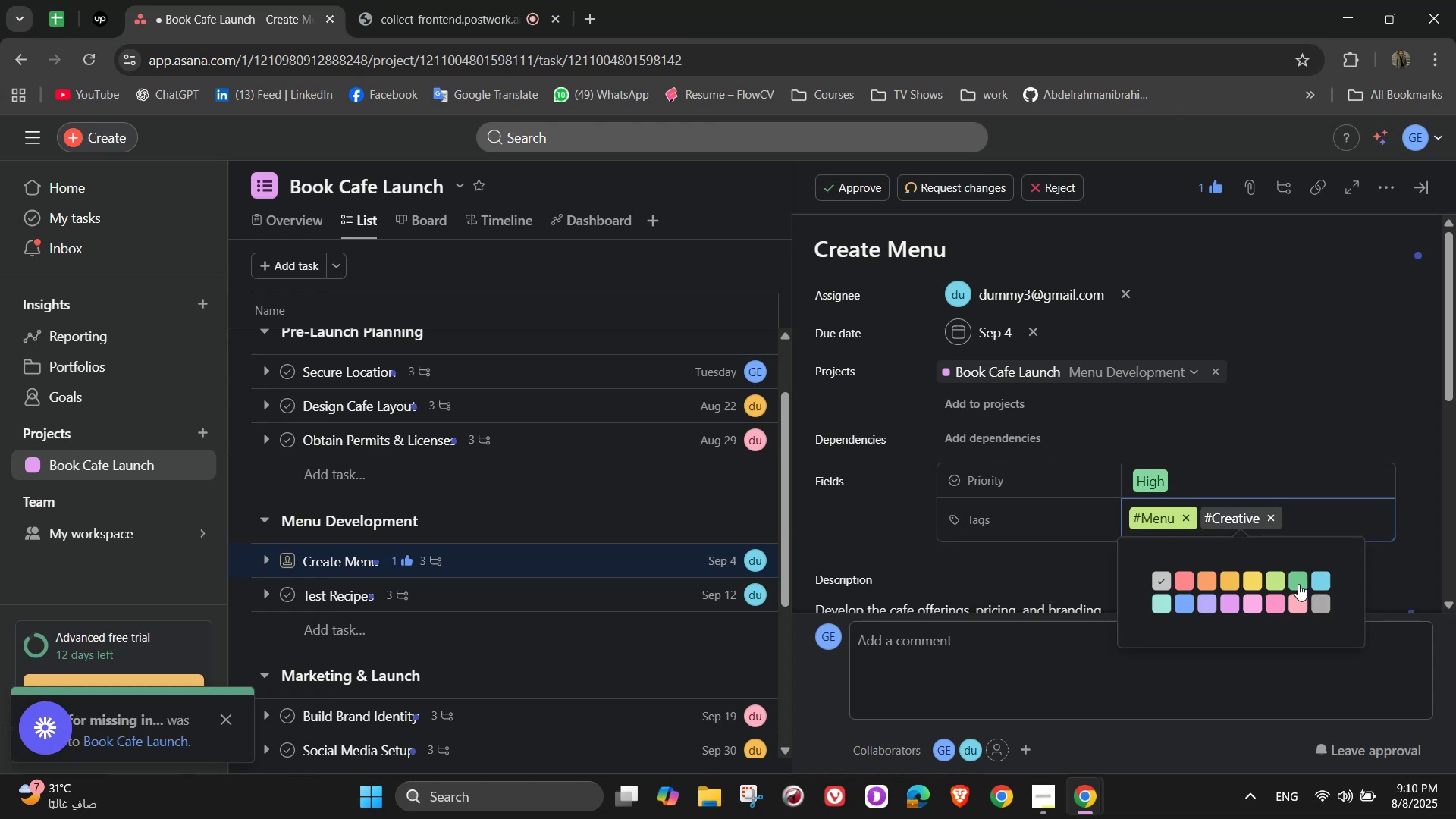 
wait(9.62)
 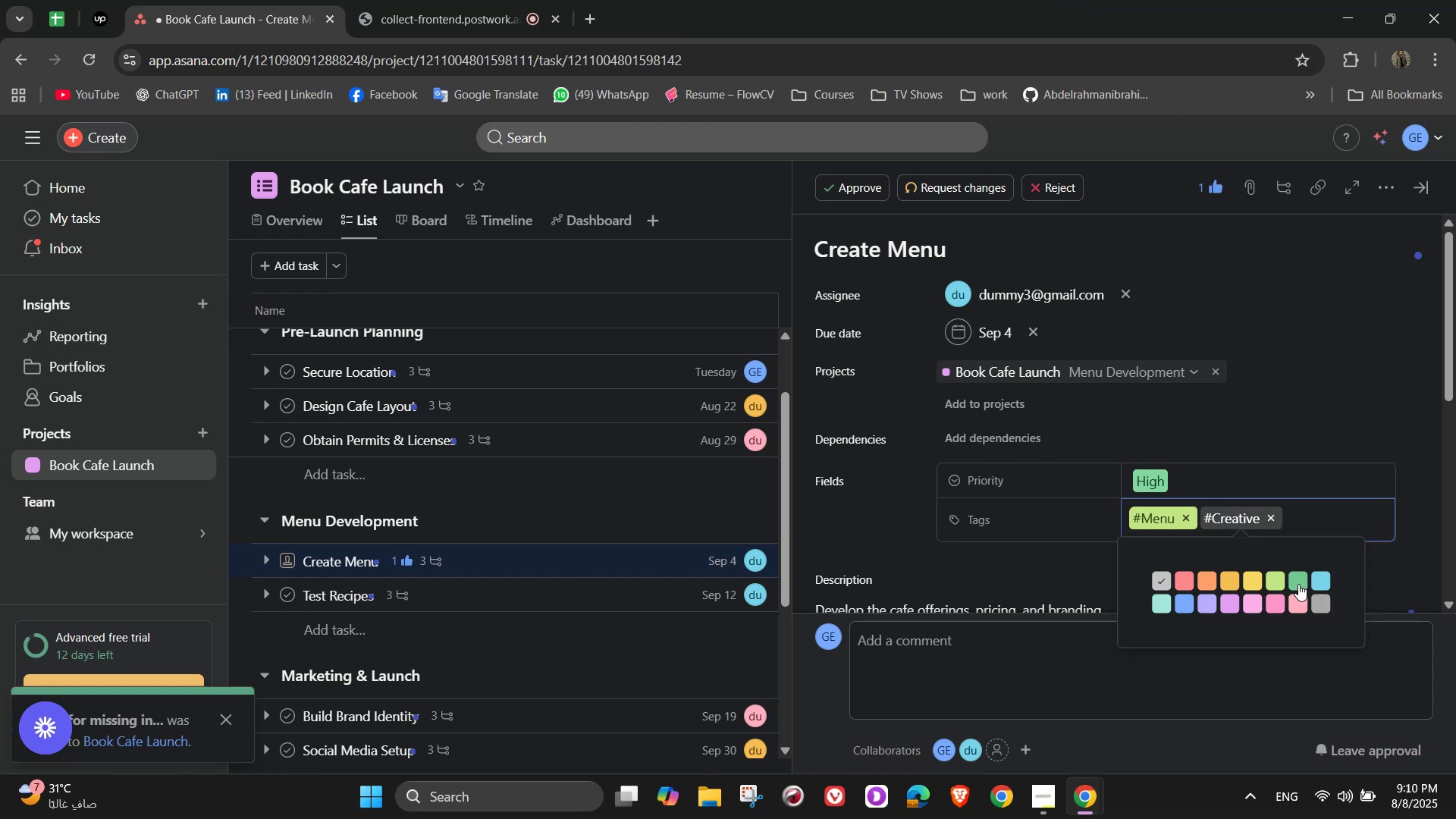 
left_click([1298, 584])
 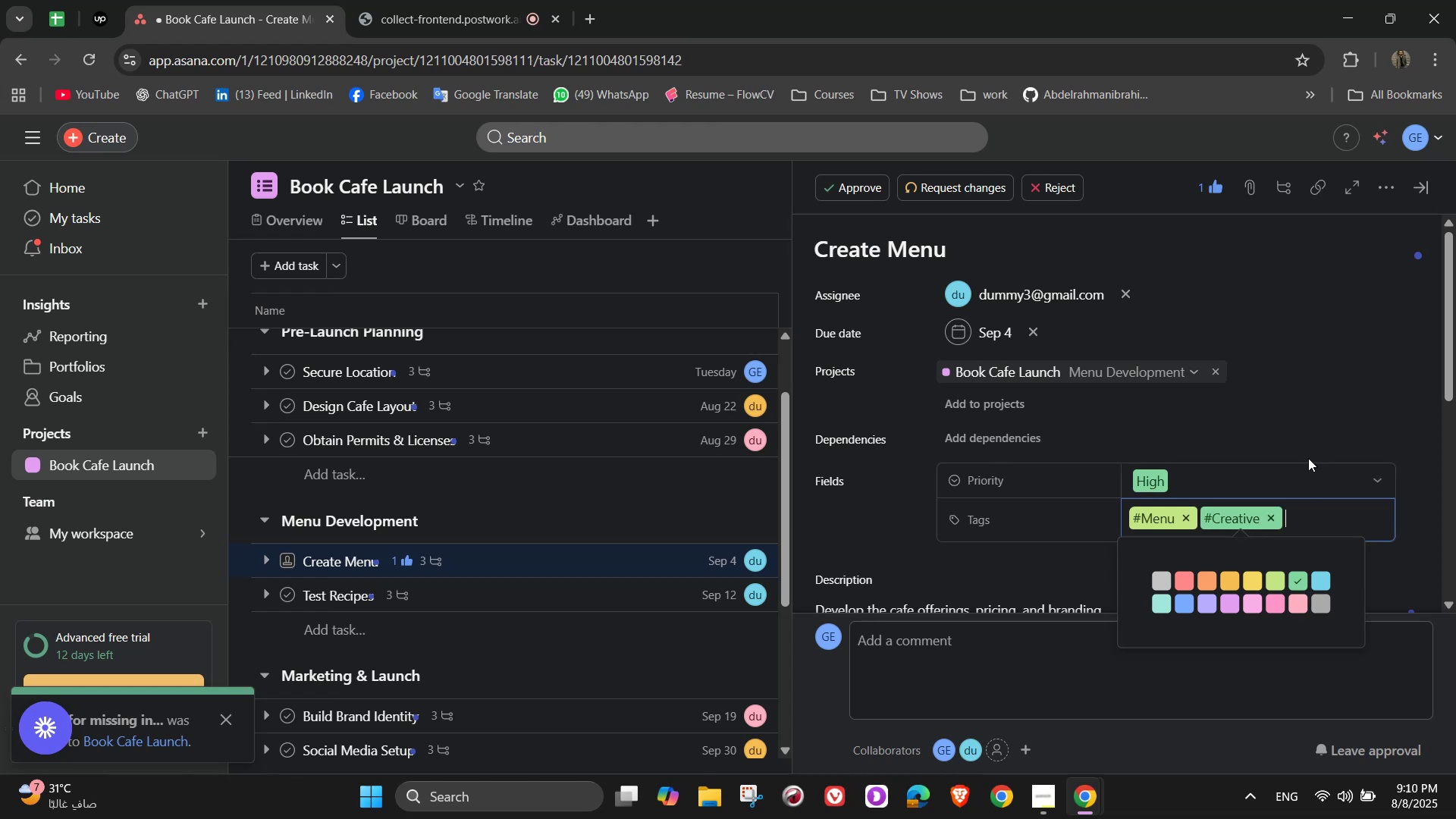 
left_click([1308, 448])
 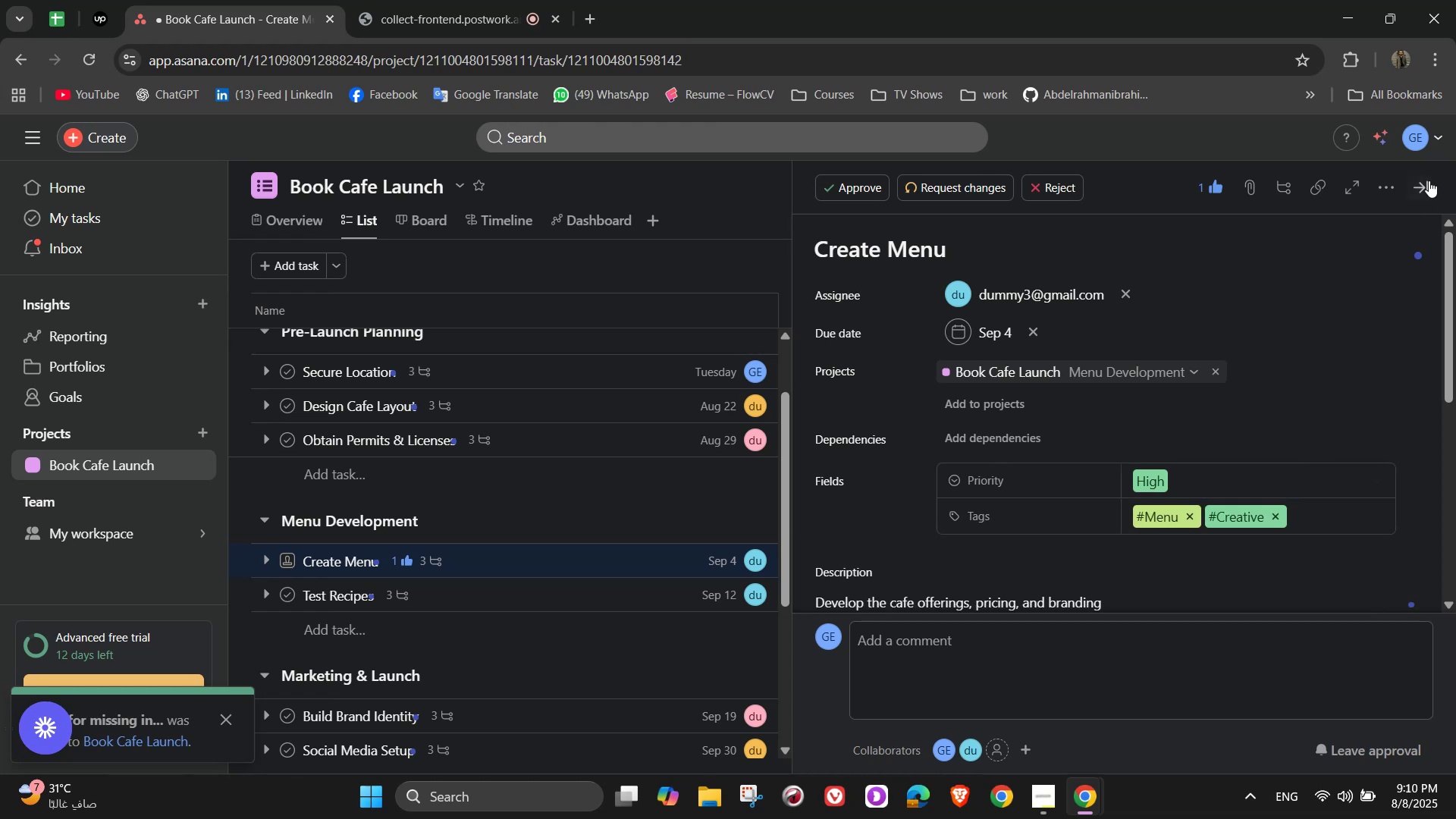 
left_click([1423, 182])
 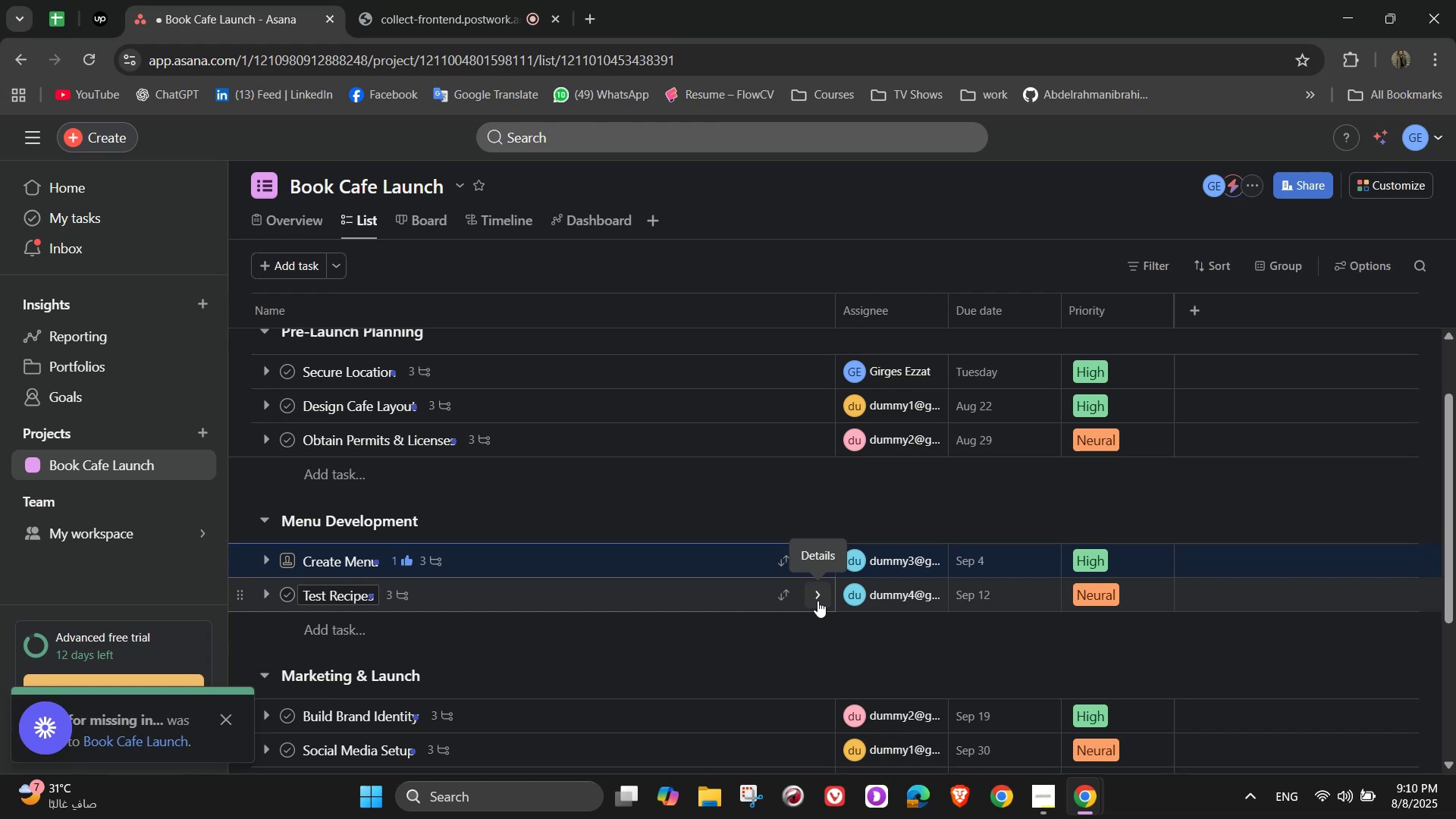 
wait(6.78)
 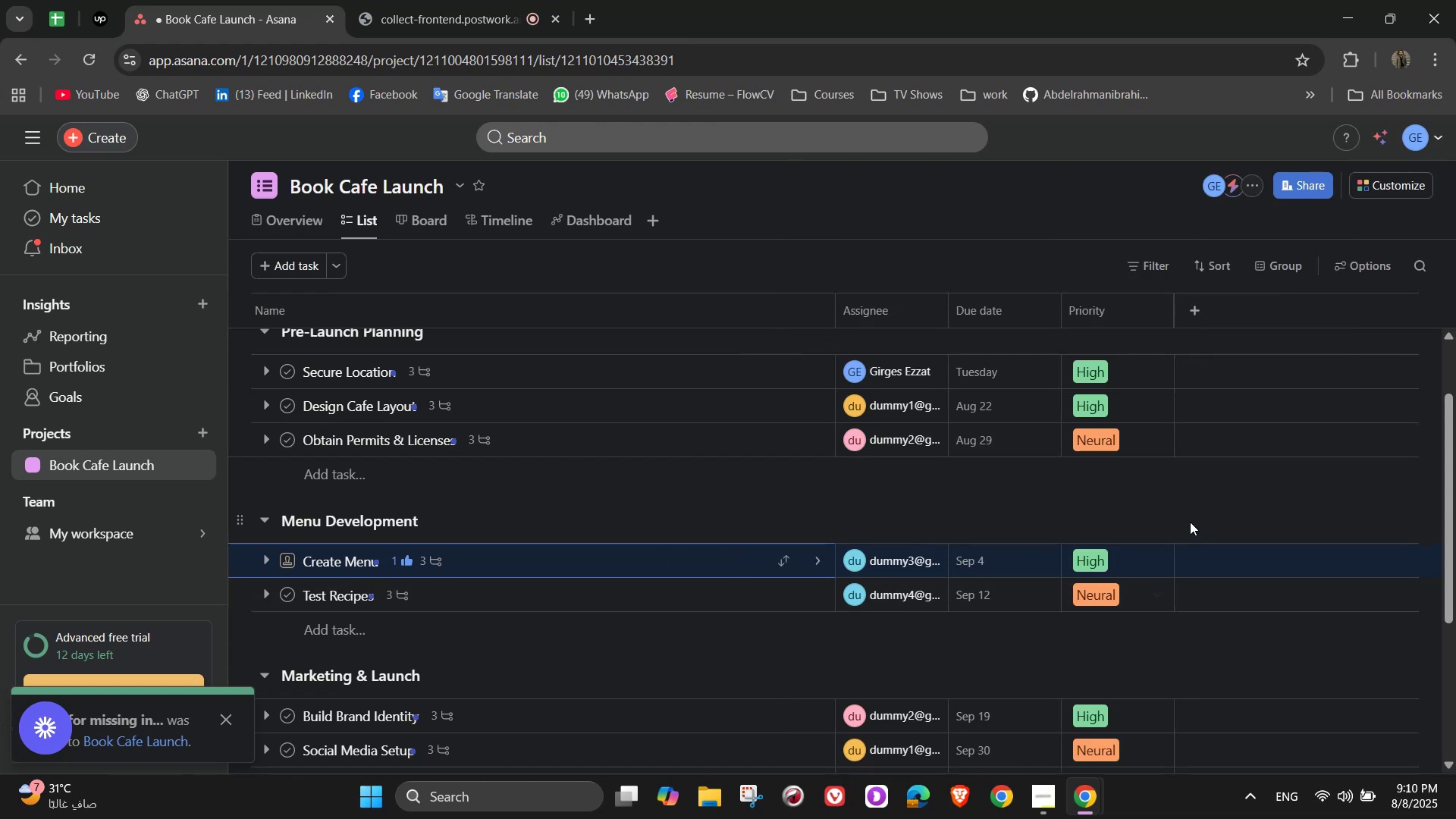 
left_click([817, 601])
 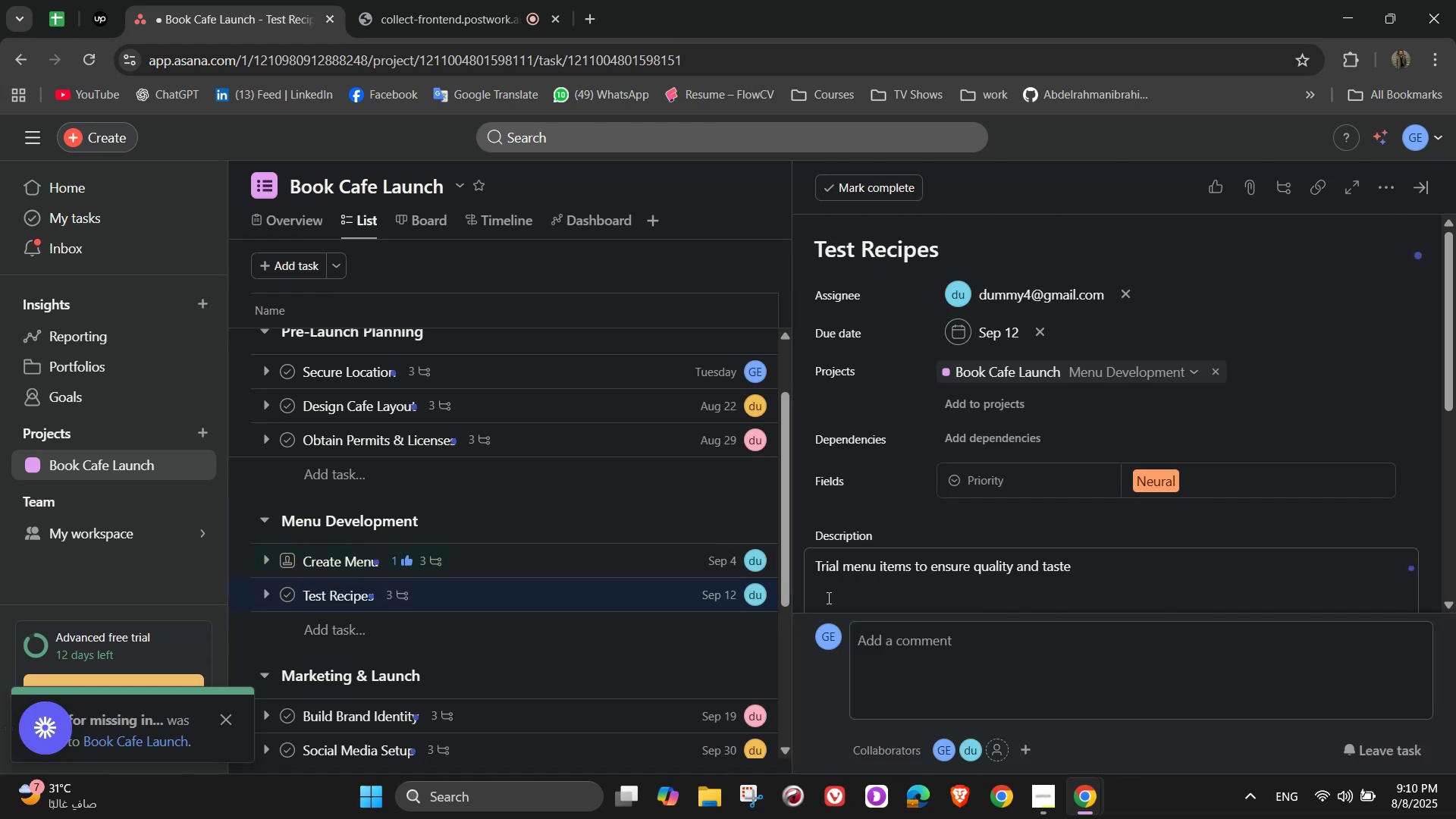 
wait(7.59)
 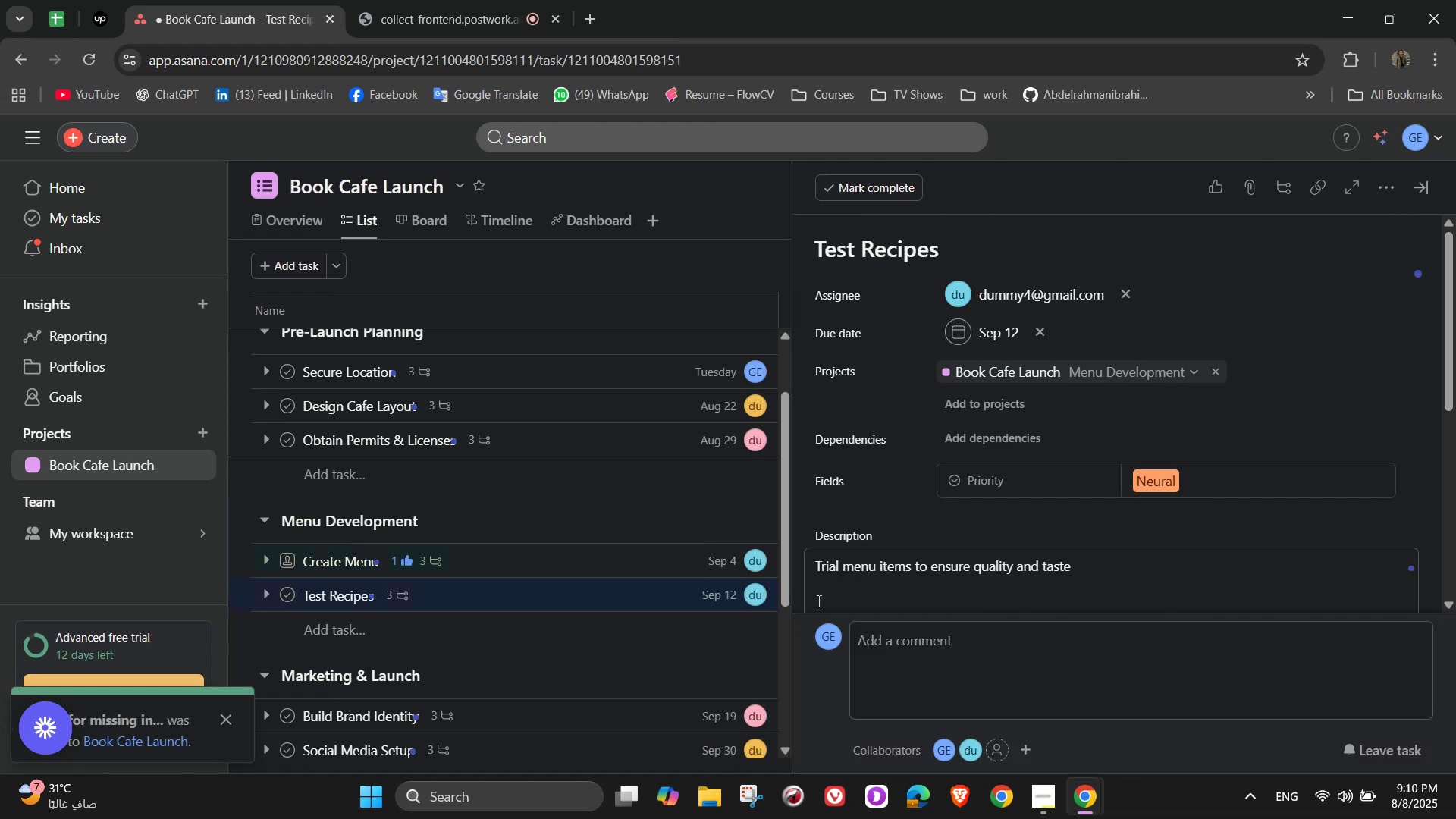 
left_click([1382, 197])
 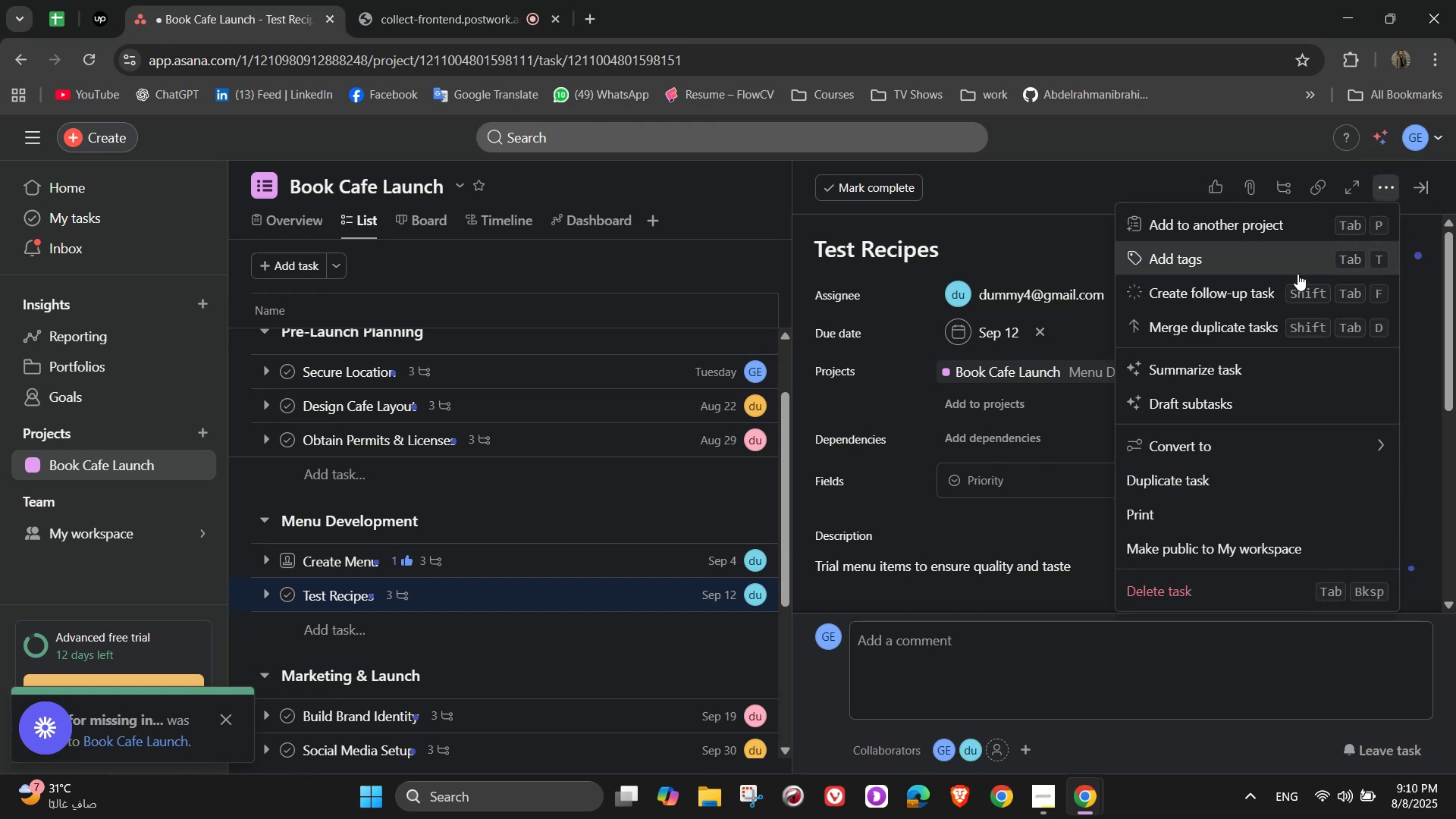 
left_click([1294, 272])
 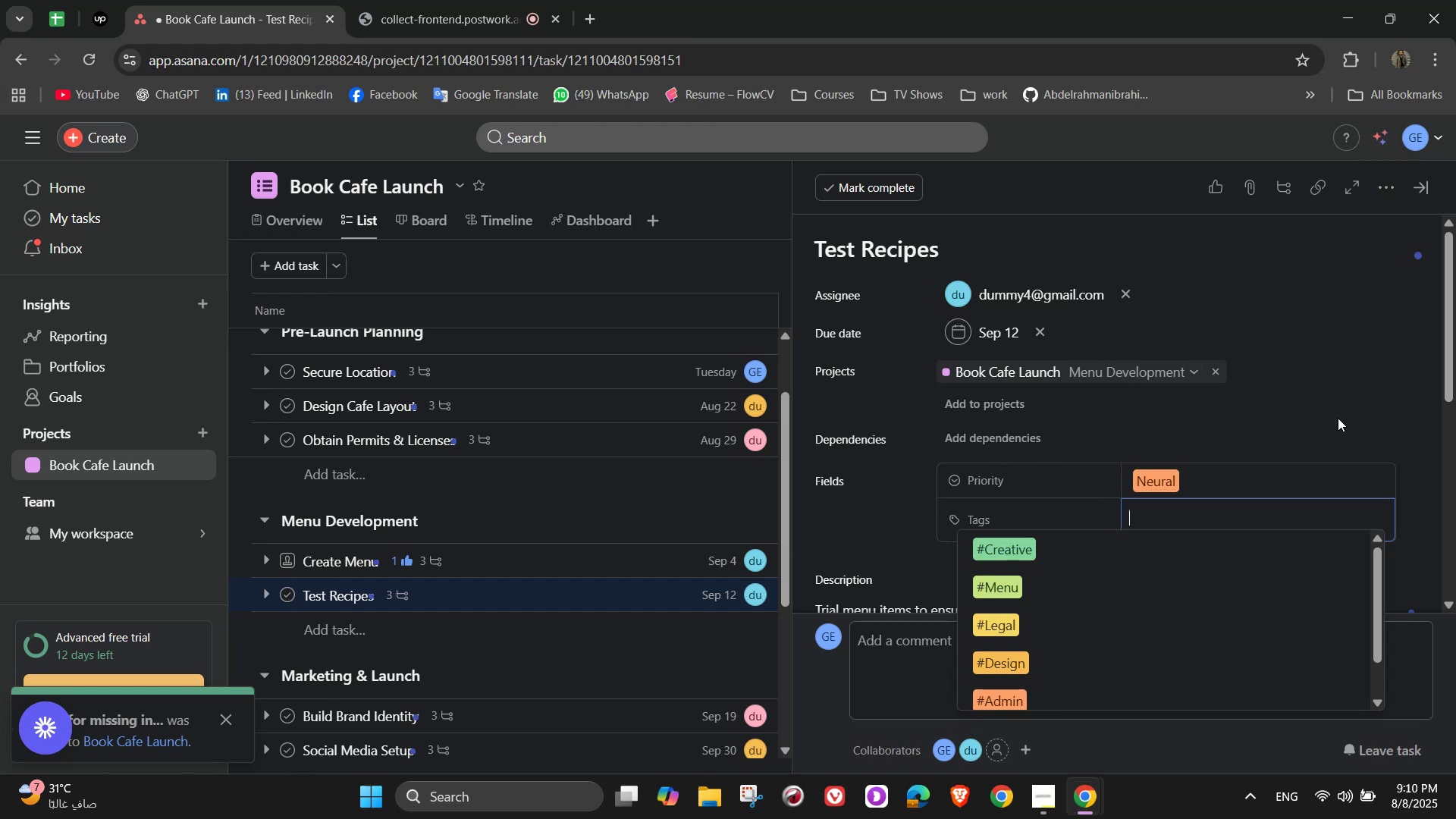 
left_click([1043, 589])
 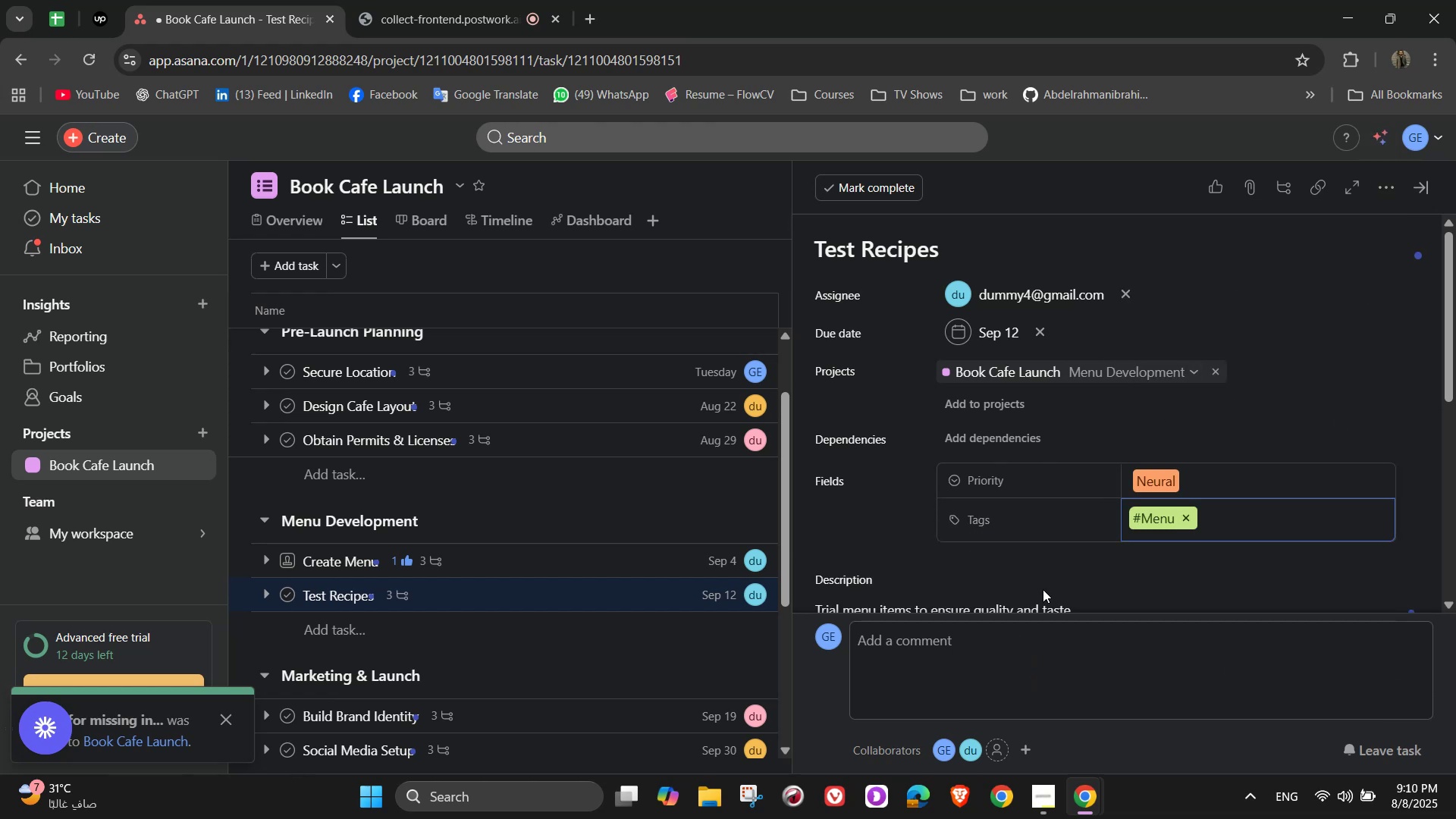 
key(Shift+3)
 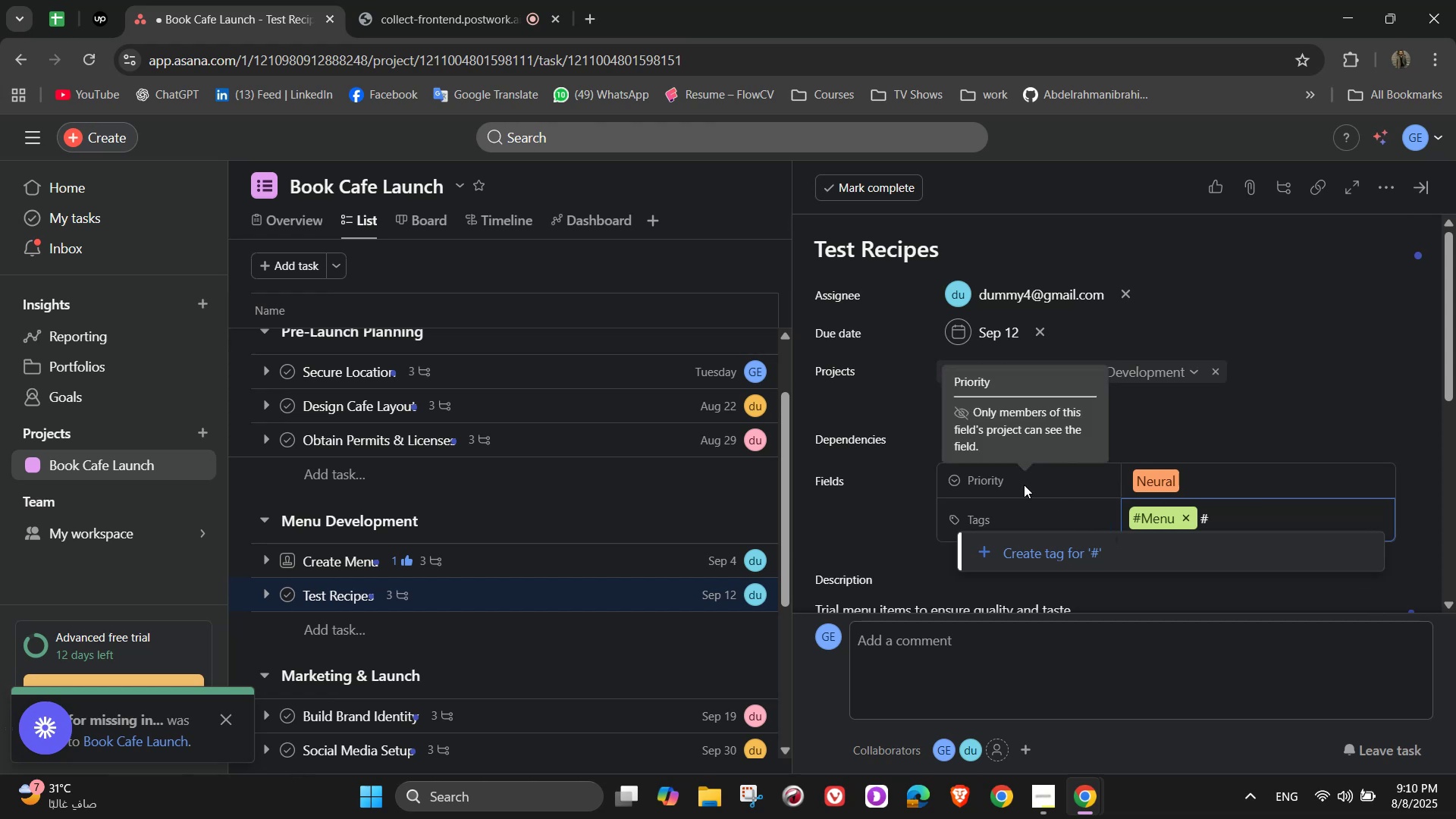 
wait(15.52)
 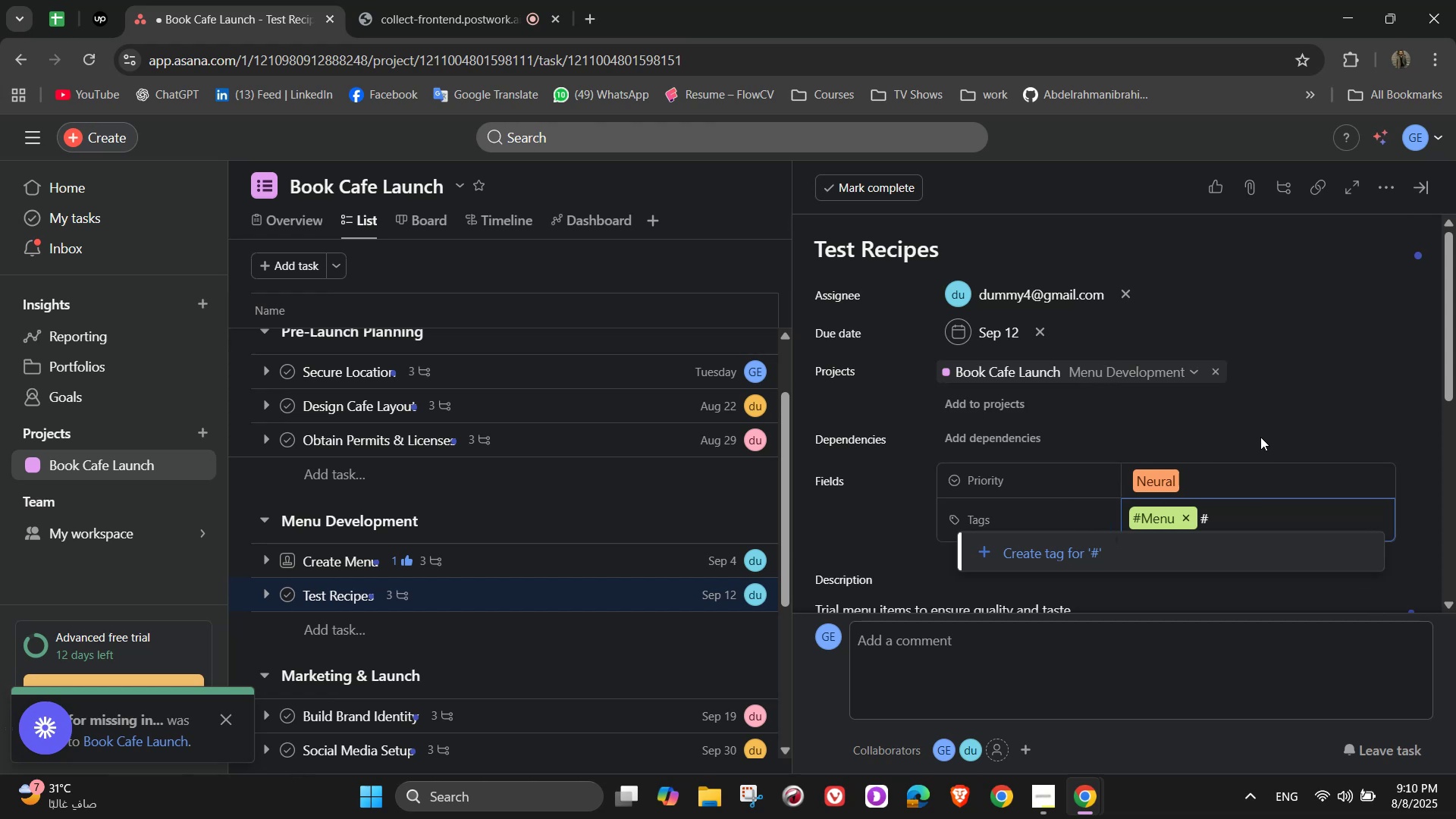 
type(Qui)
key(Backspace)
type(alityControl)
 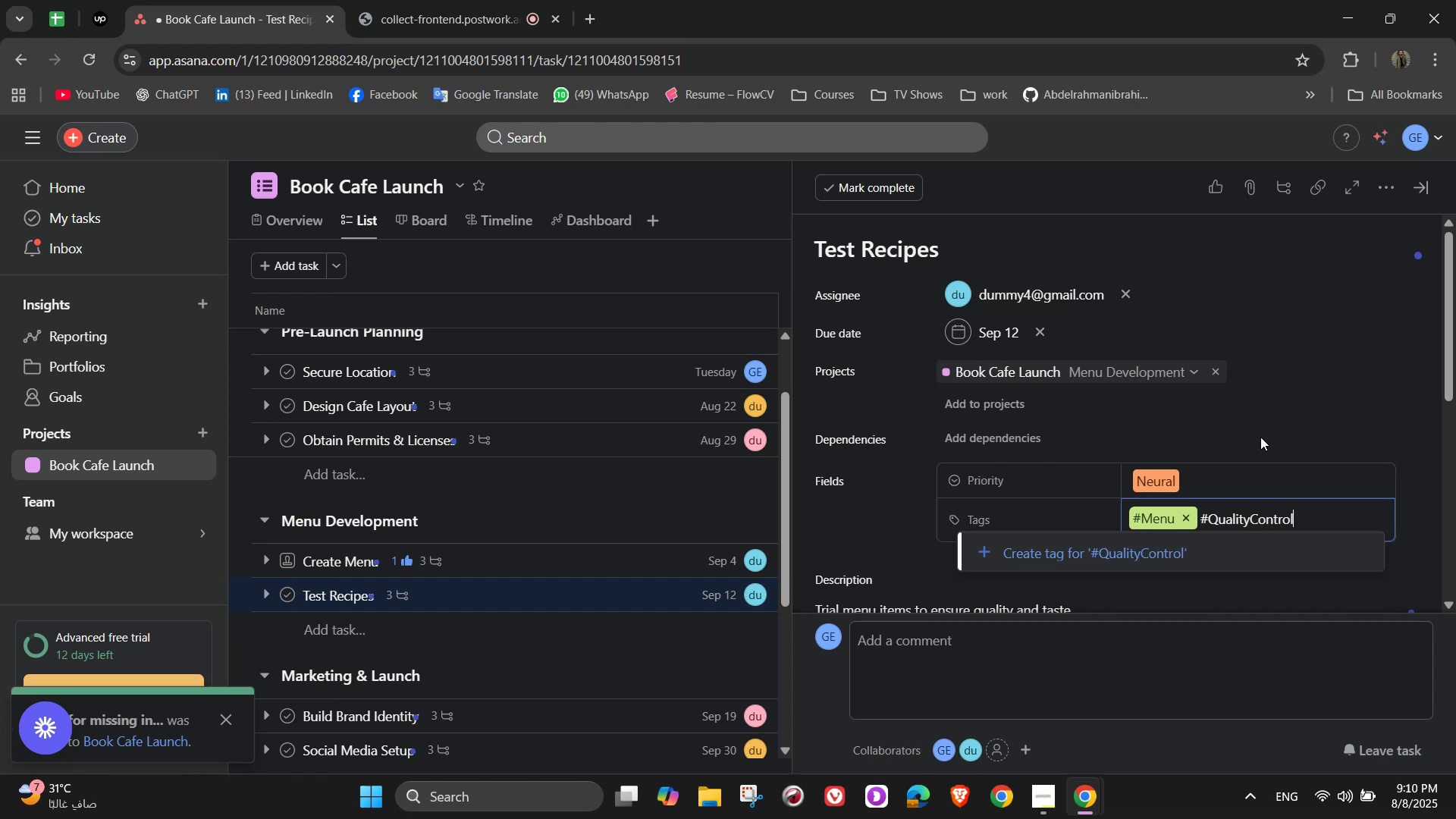 
left_click([1216, 550])
 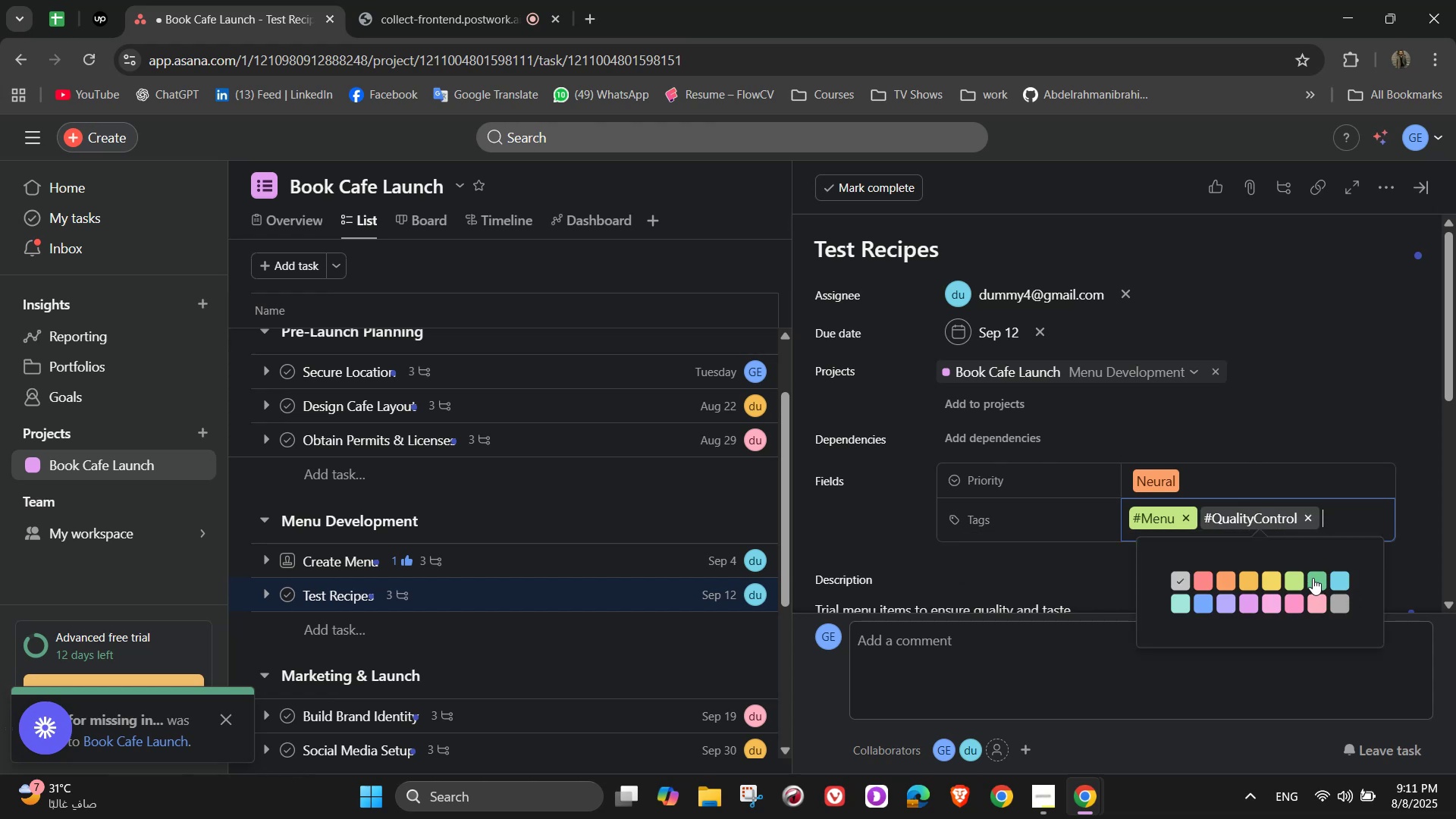 
left_click([1338, 580])
 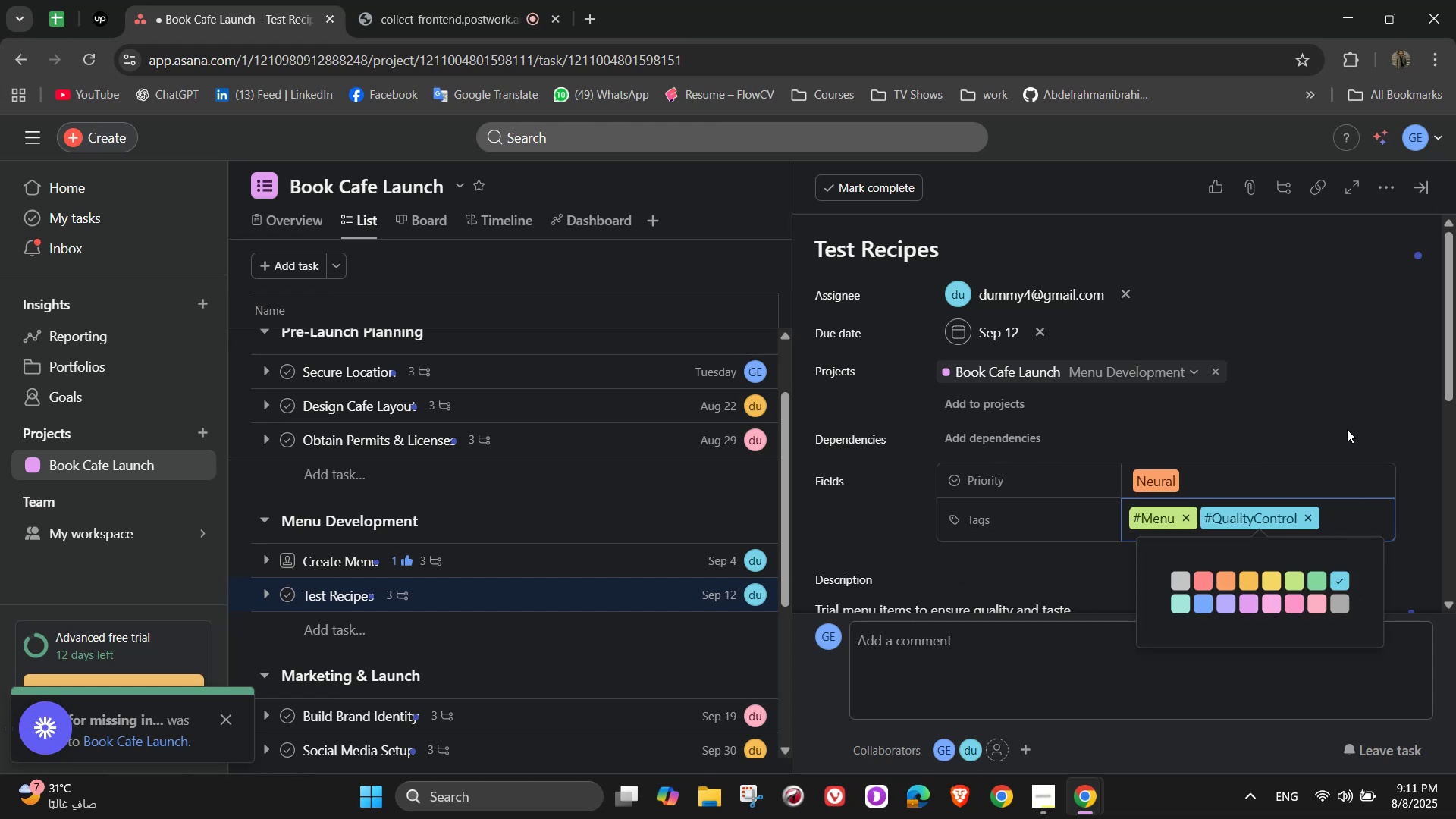 
left_click([1345, 429])
 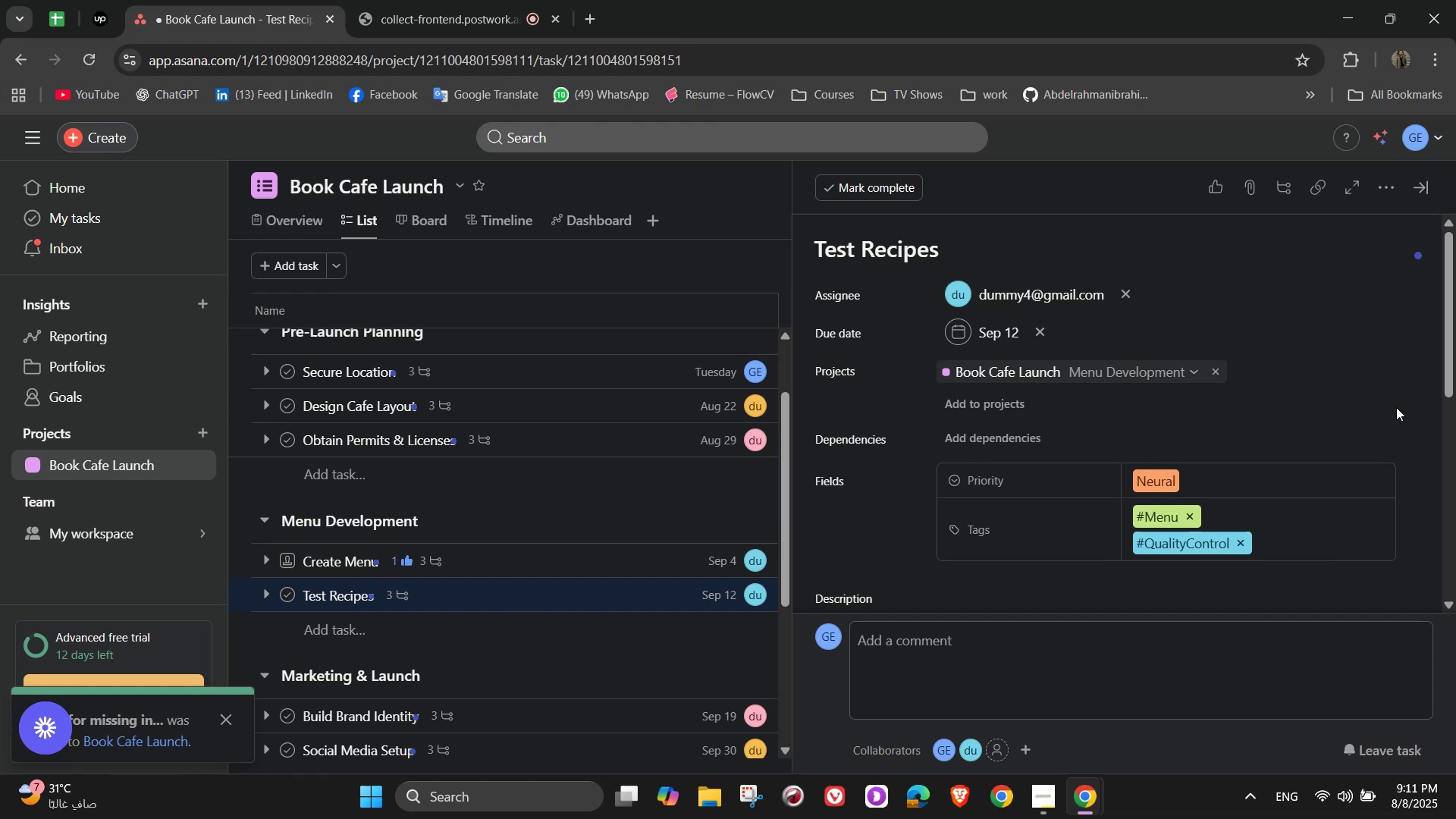 
mouse_move([1400, 207])
 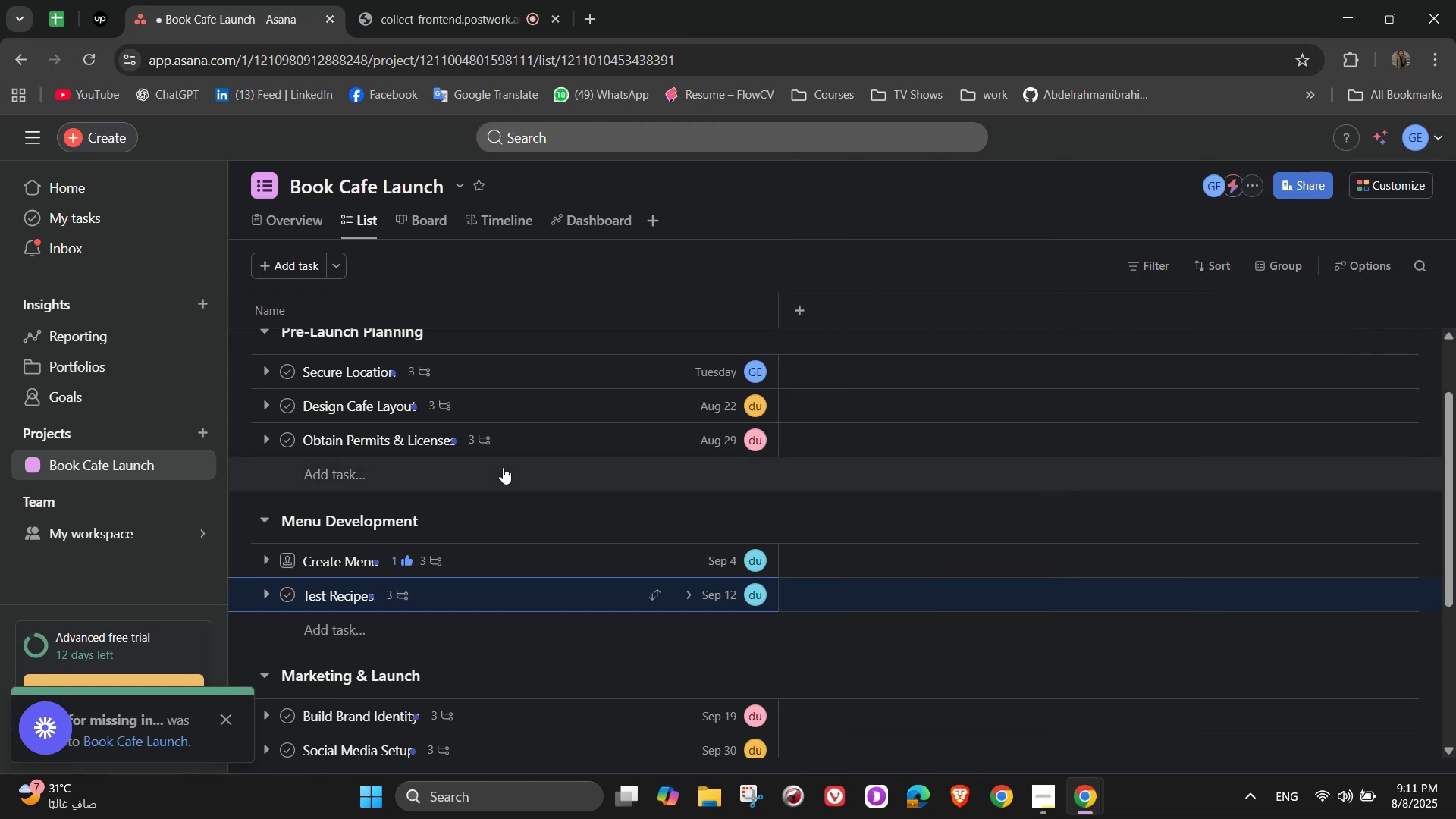 
scroll: coordinate [773, 551], scroll_direction: down, amount: 4.0
 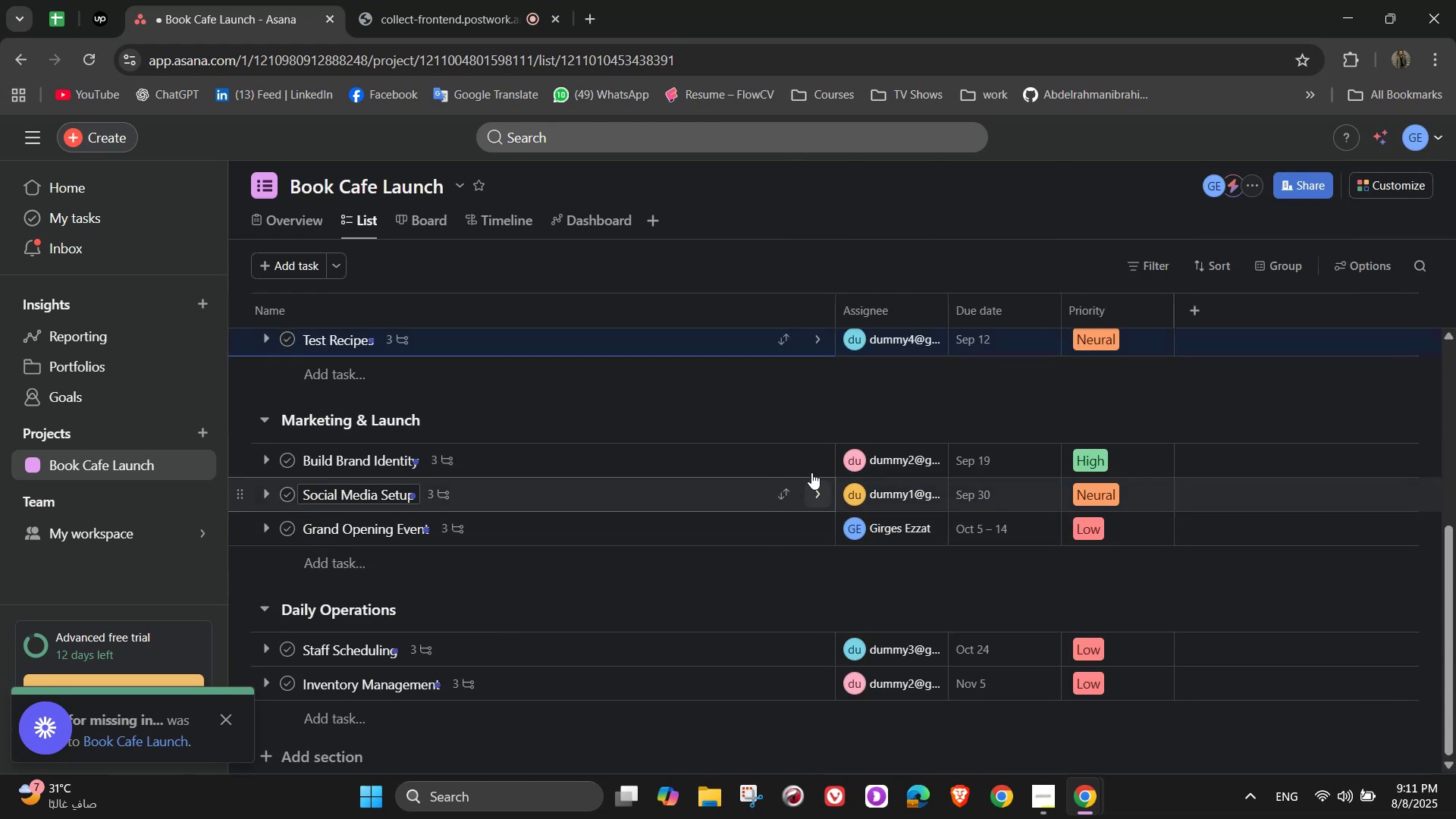 
left_click([813, 460])
 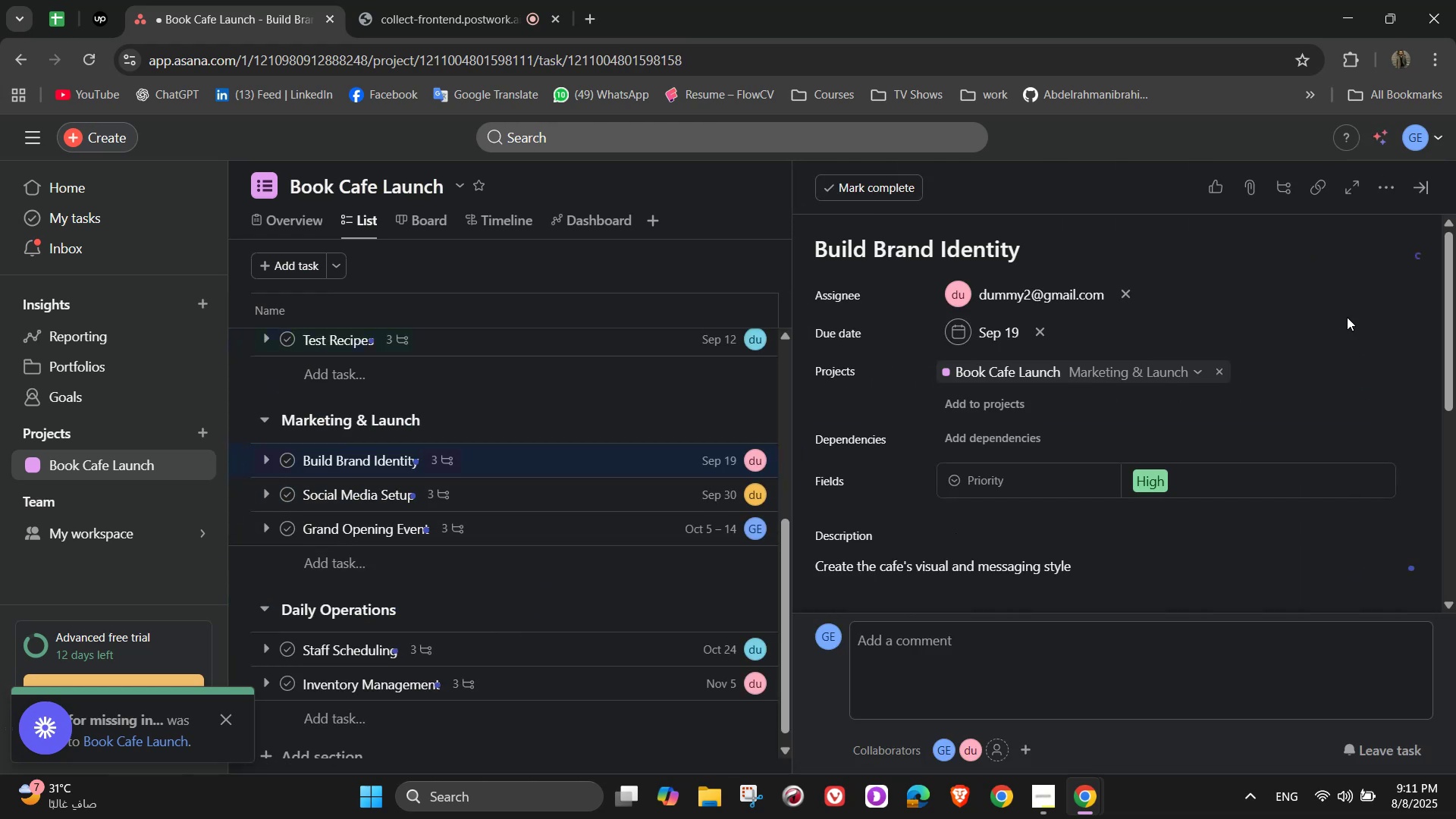 
left_click([1386, 192])
 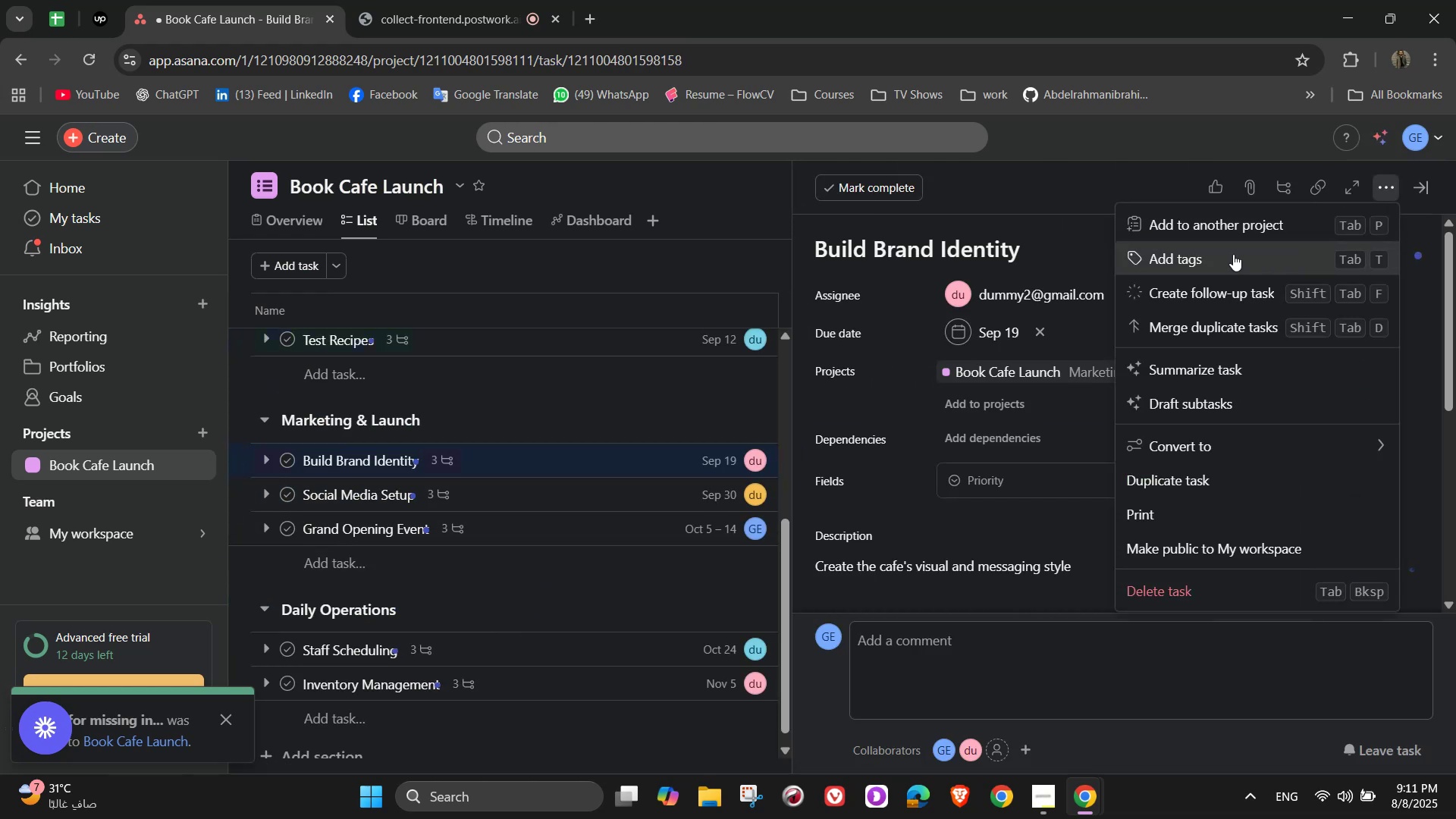 
left_click([1233, 254])
 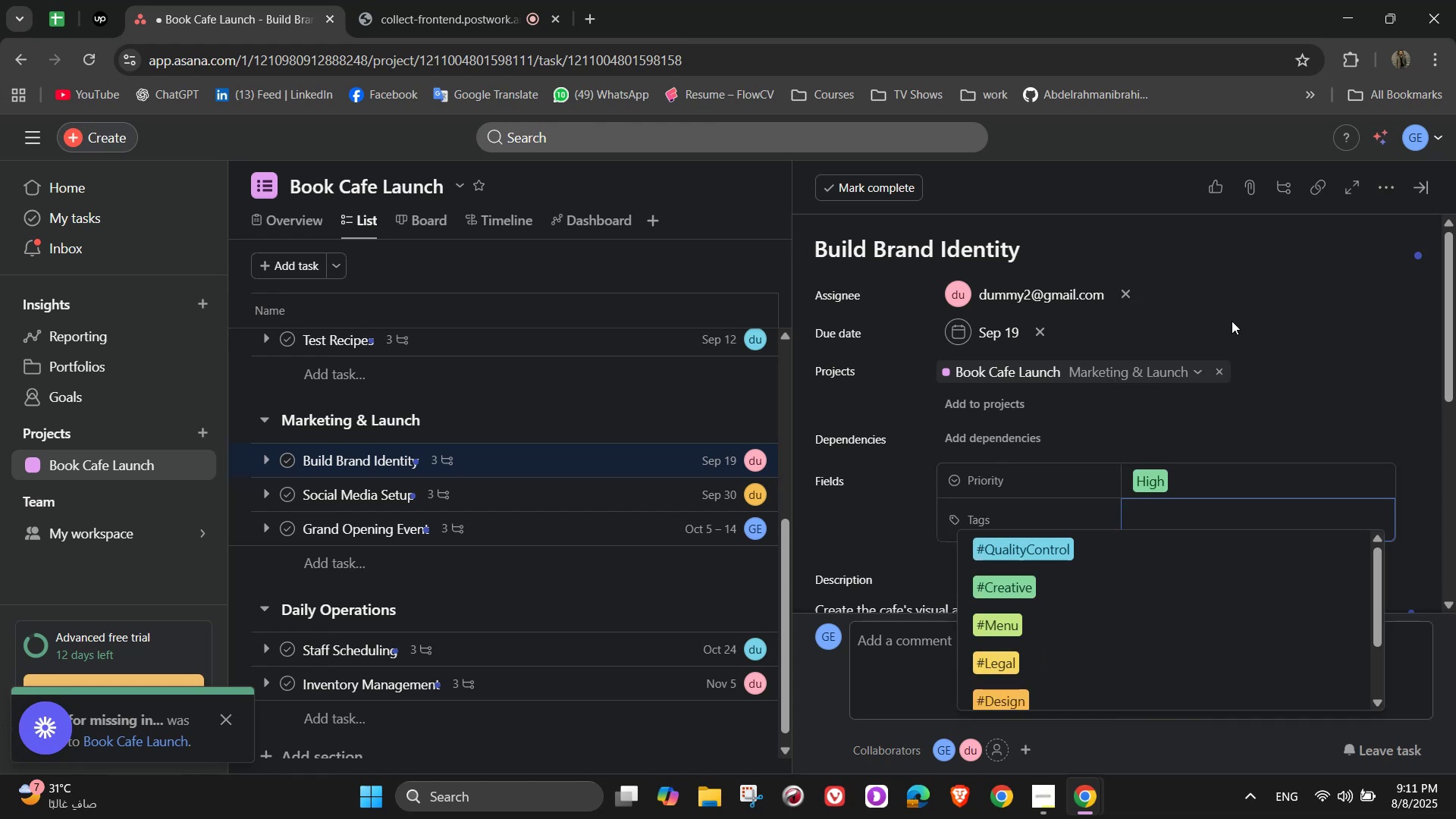 
wait(14.39)
 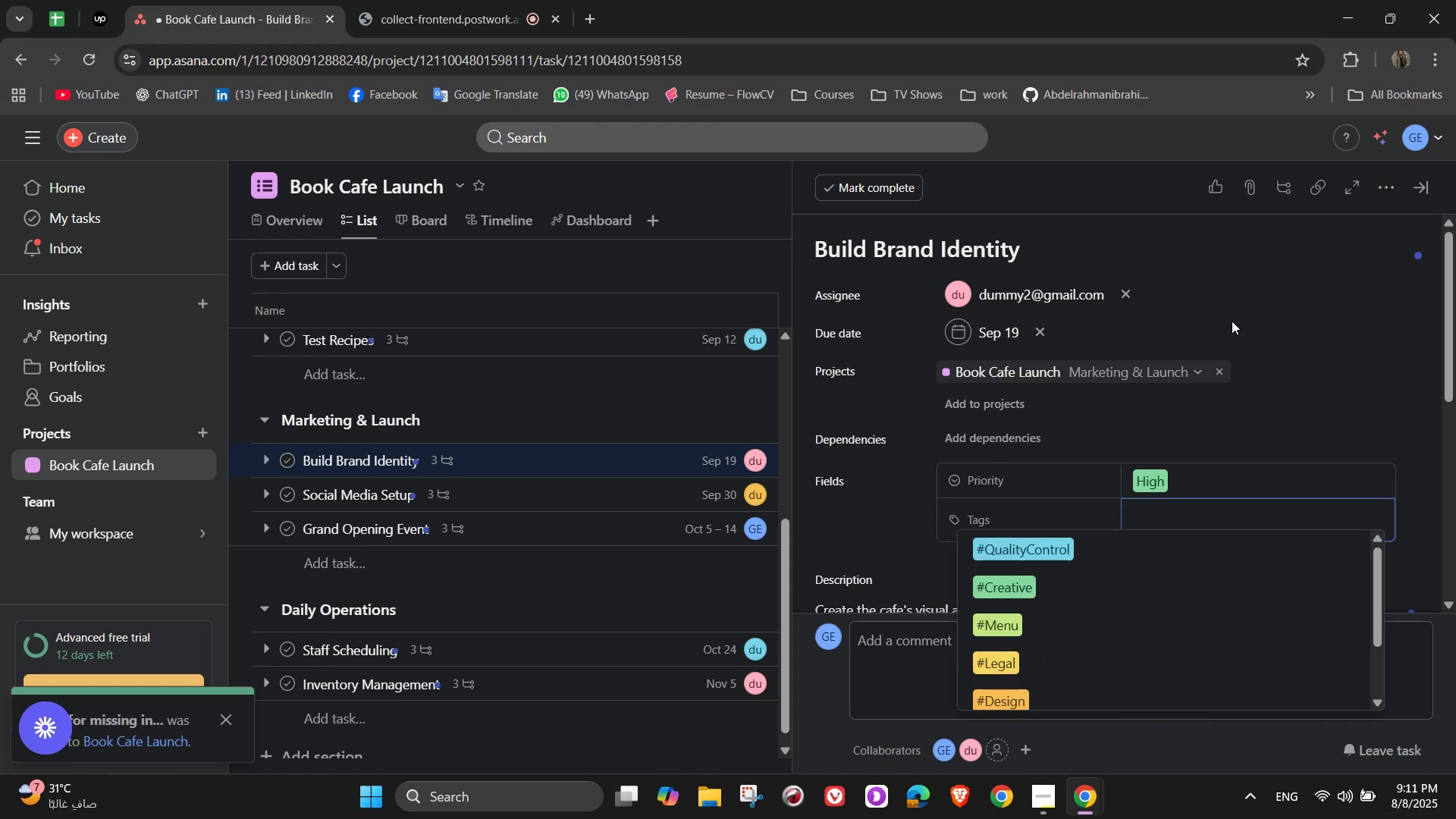 
scroll: coordinate [1069, 581], scroll_direction: down, amount: 2.0
 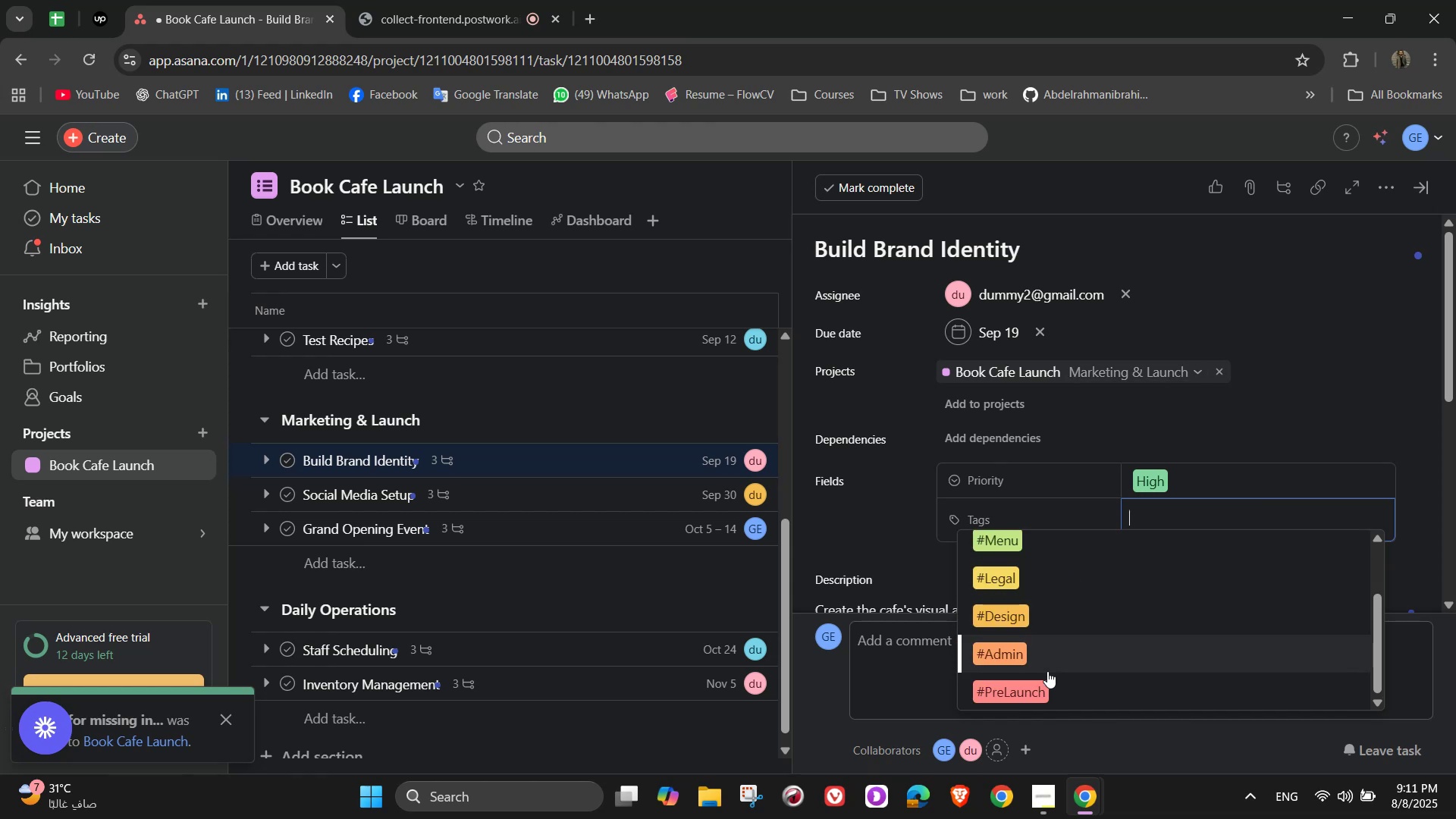 
left_click([1047, 692])
 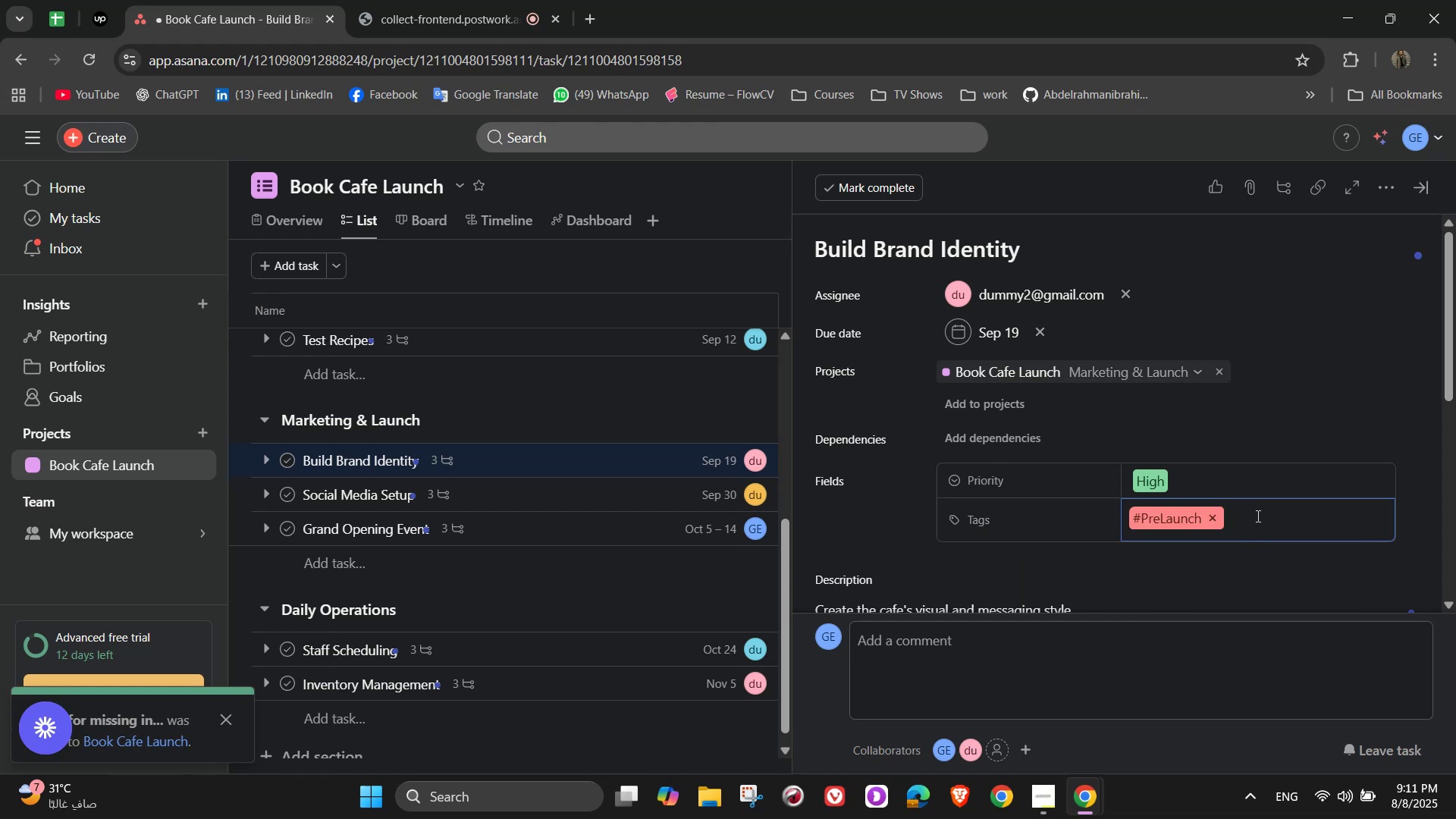 
hold_key(key=ShiftLeft, duration=0.65)
 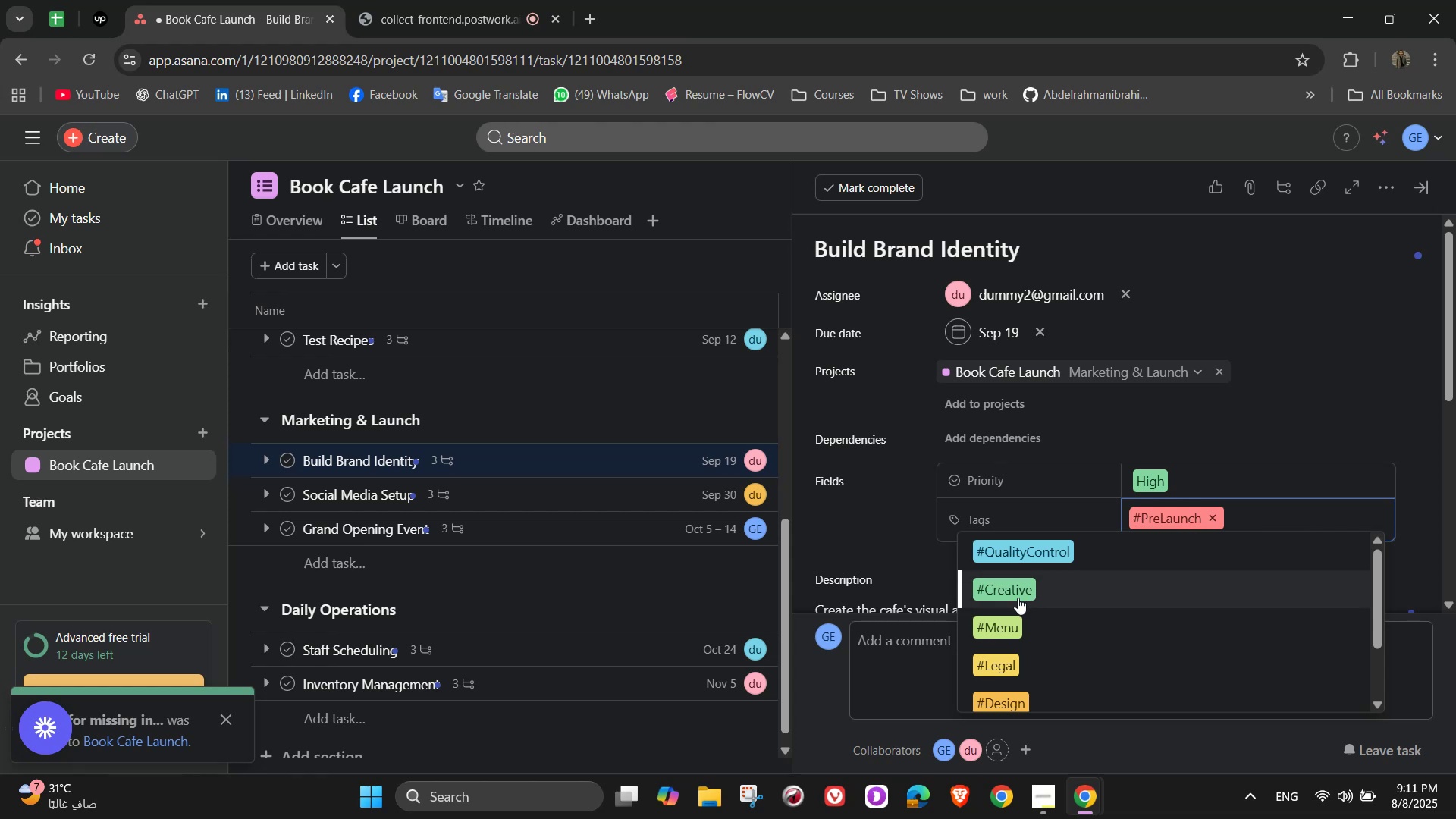 
left_click([1009, 592])
 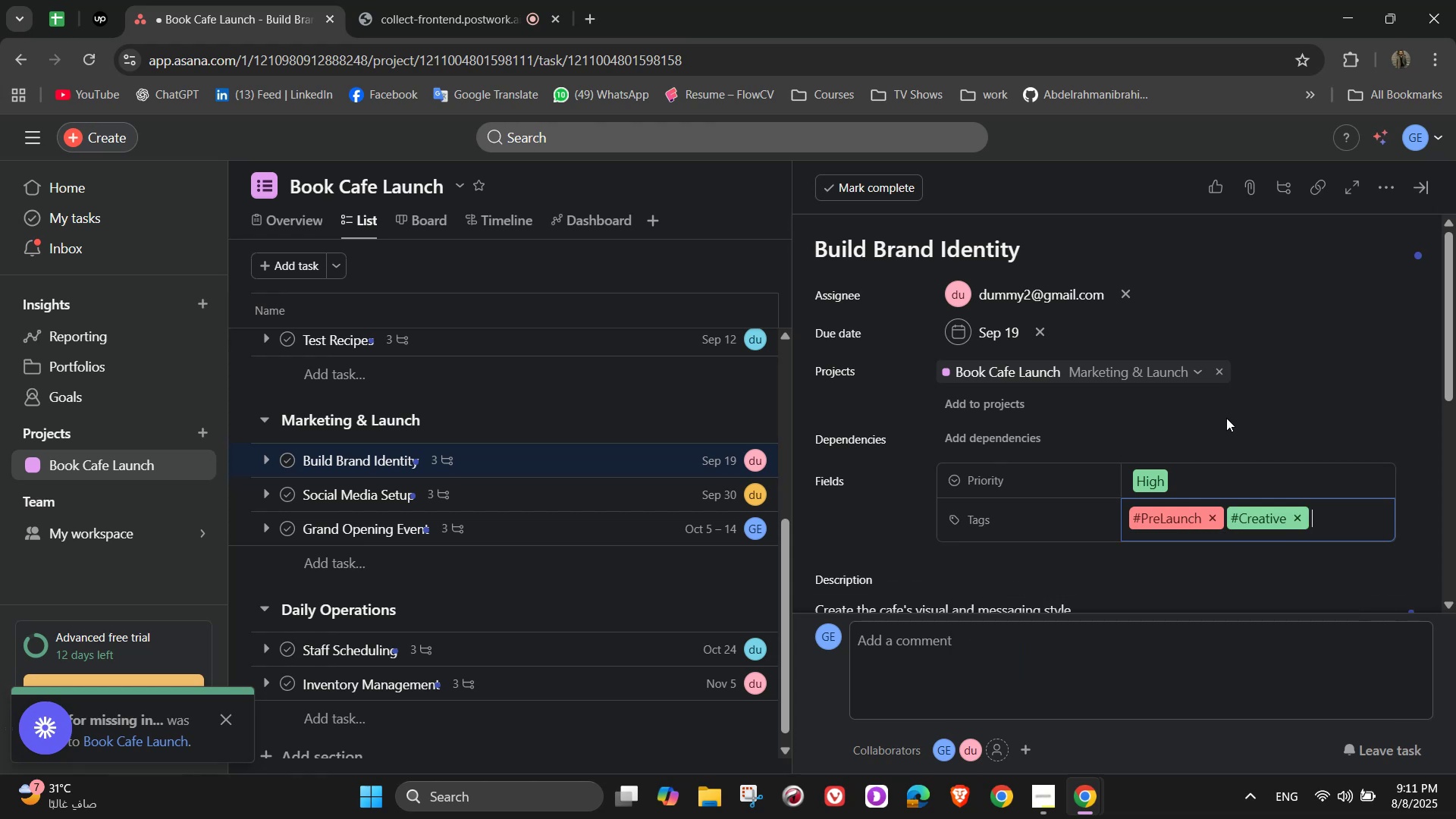 
type(#Marketing)
 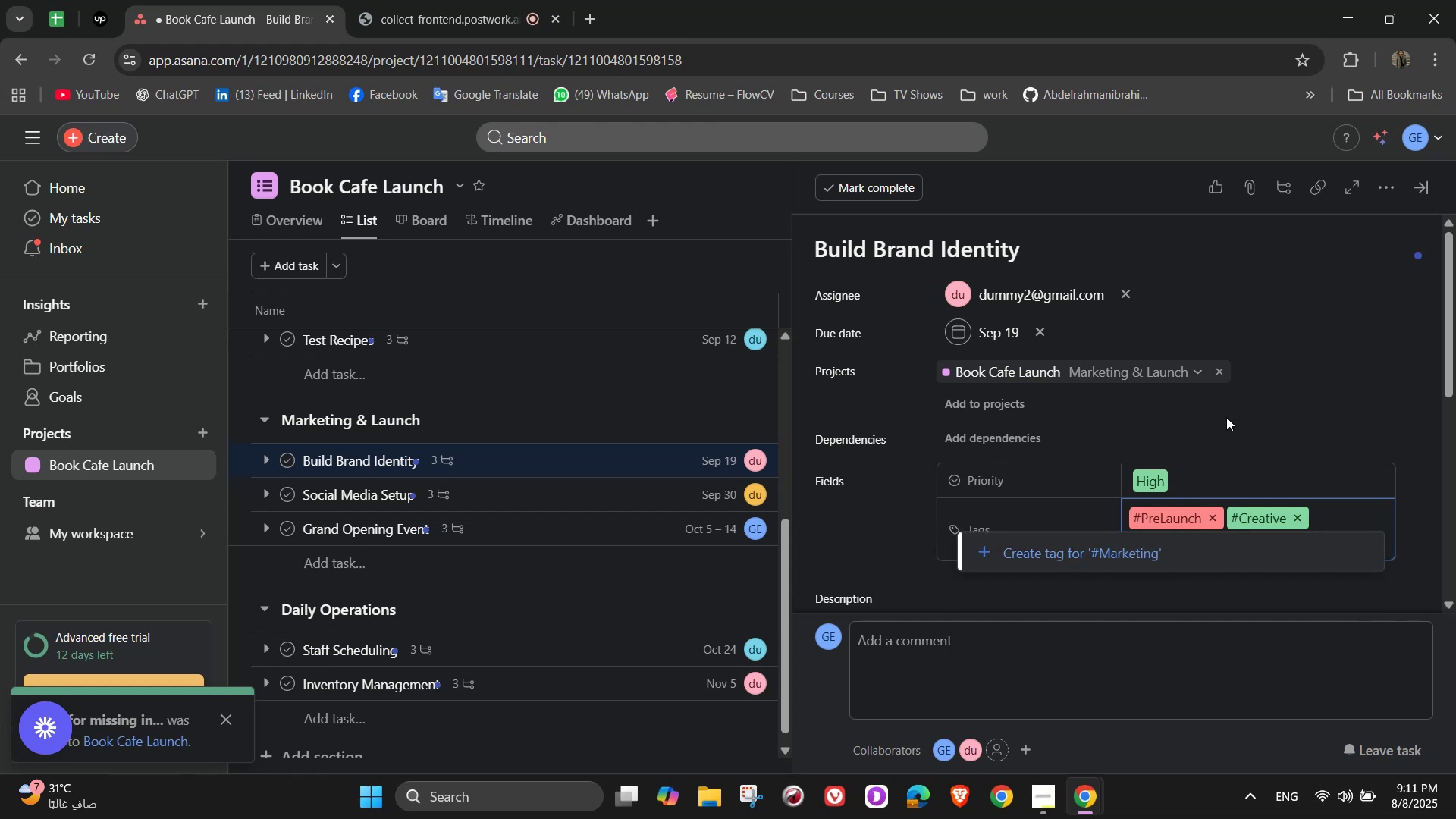 
left_click([1153, 549])
 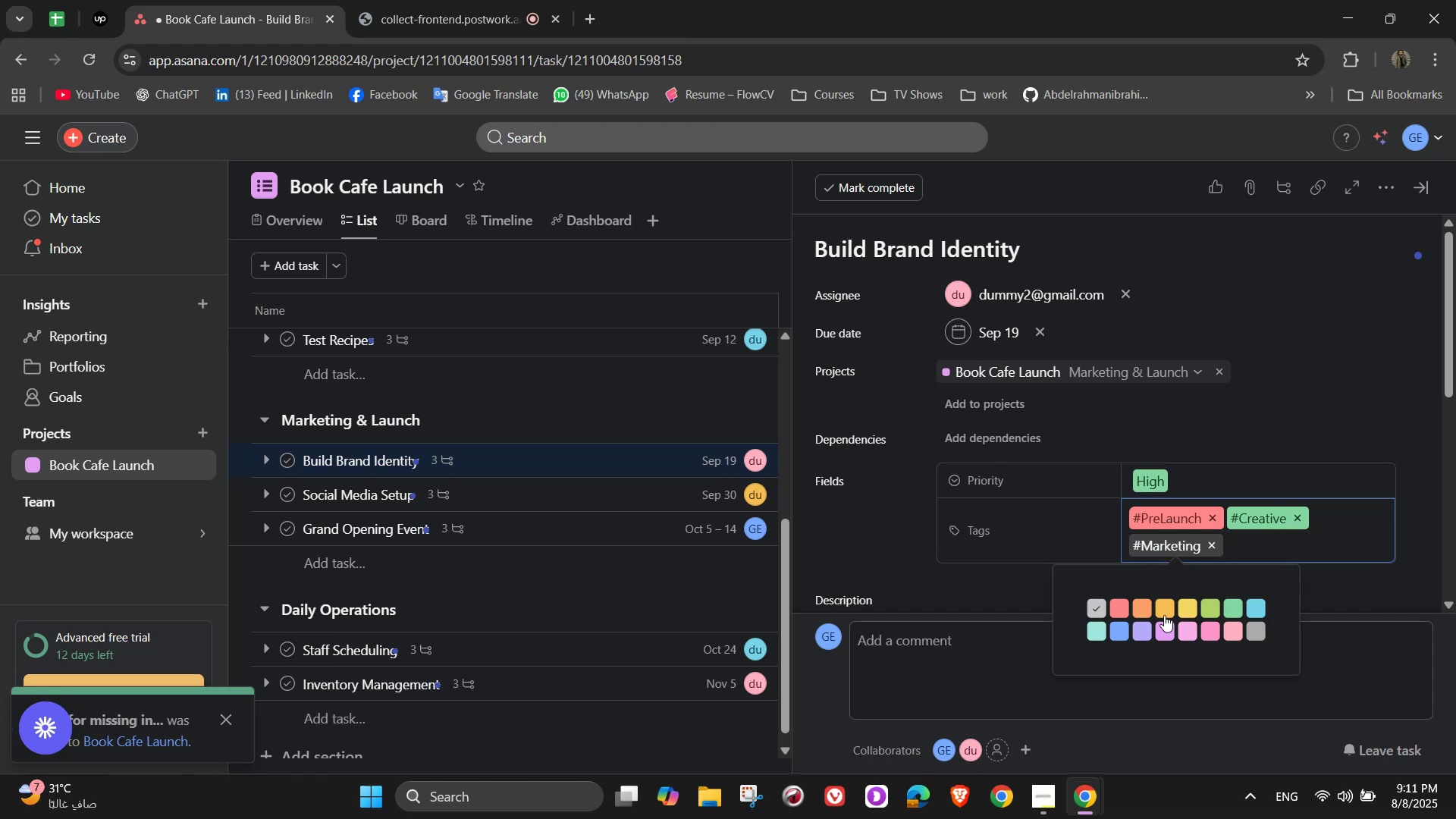 
left_click([1092, 637])
 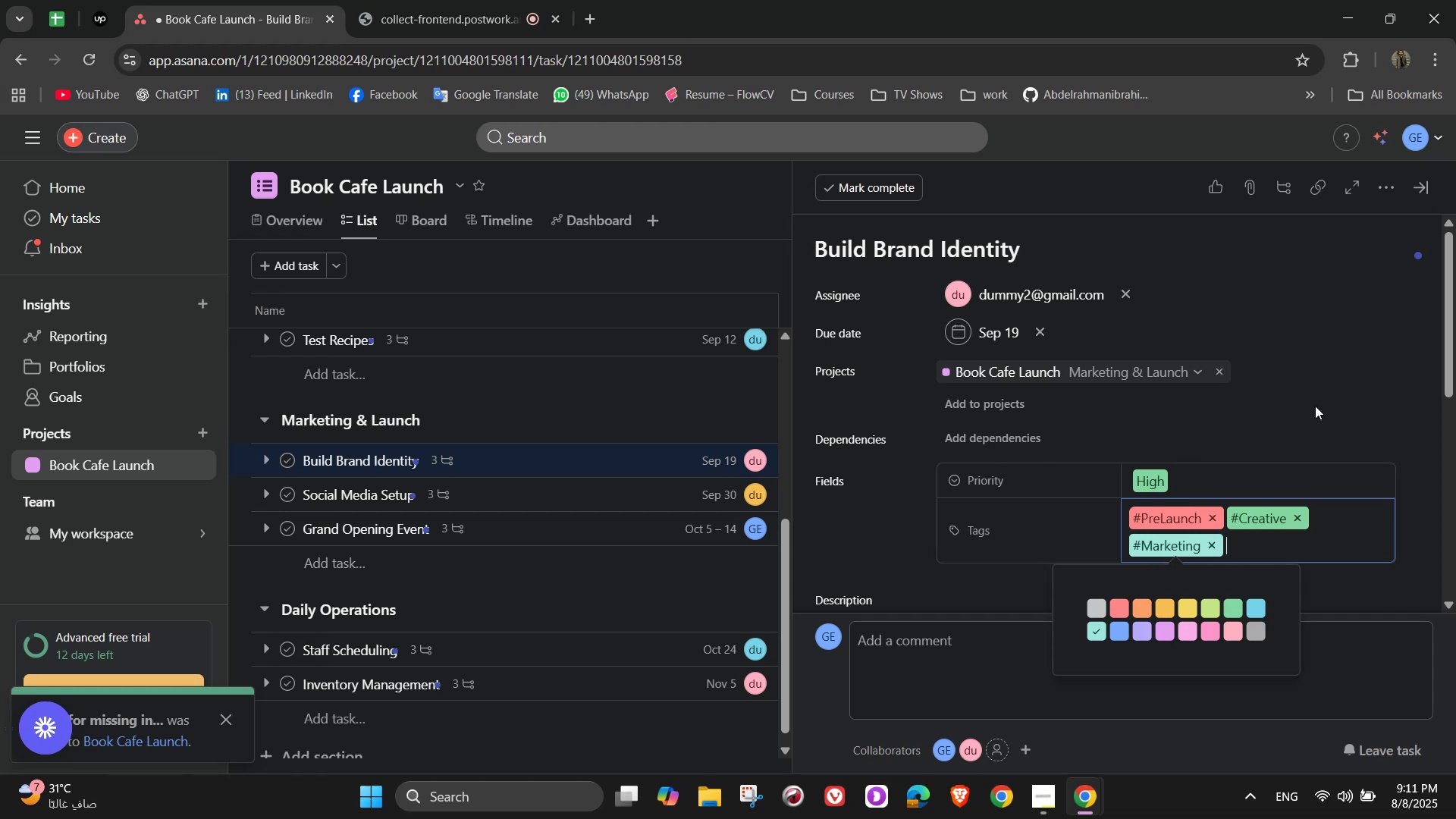 
left_click([1319, 410])
 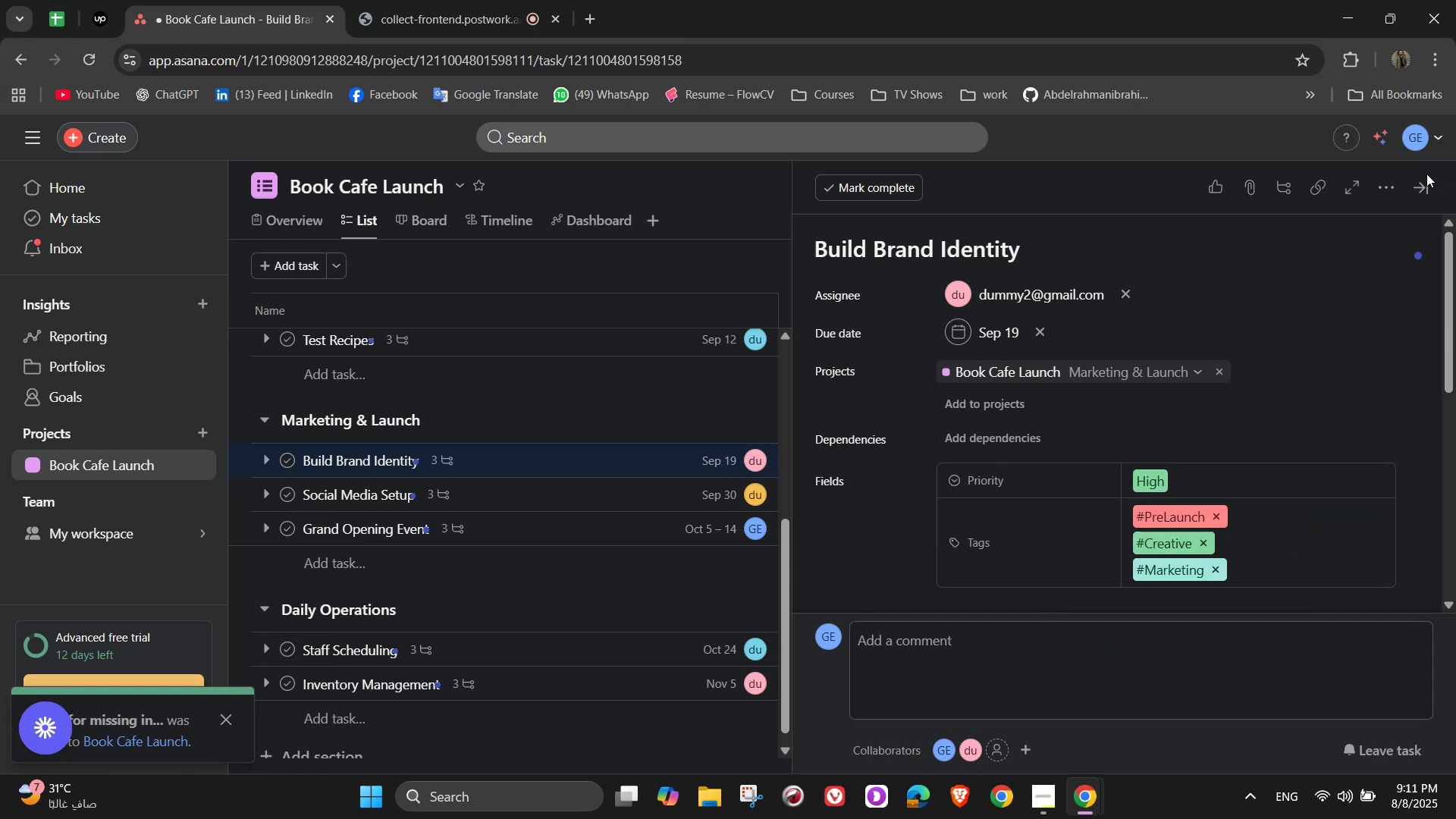 
left_click([1427, 183])
 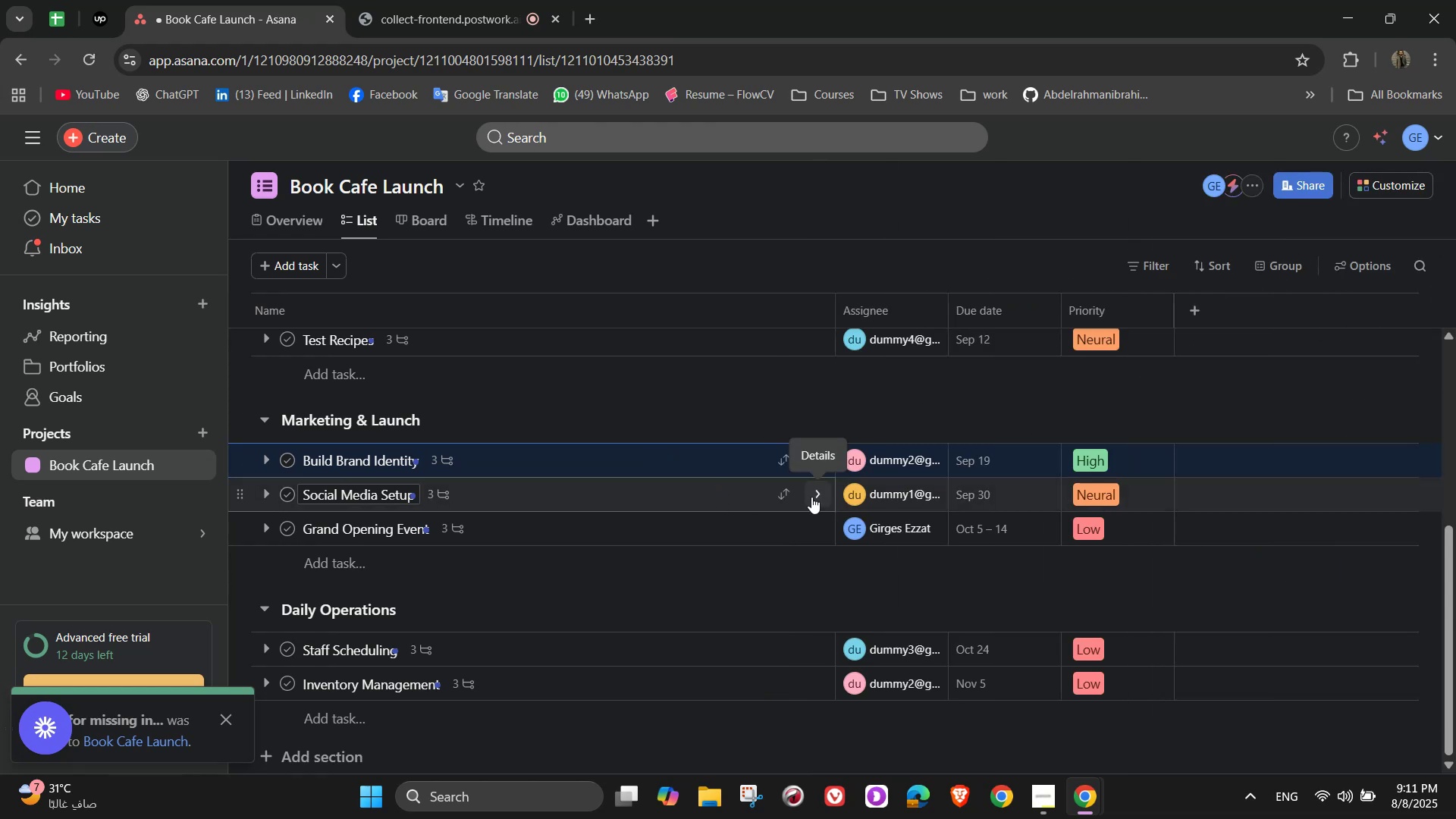 
wait(5.39)
 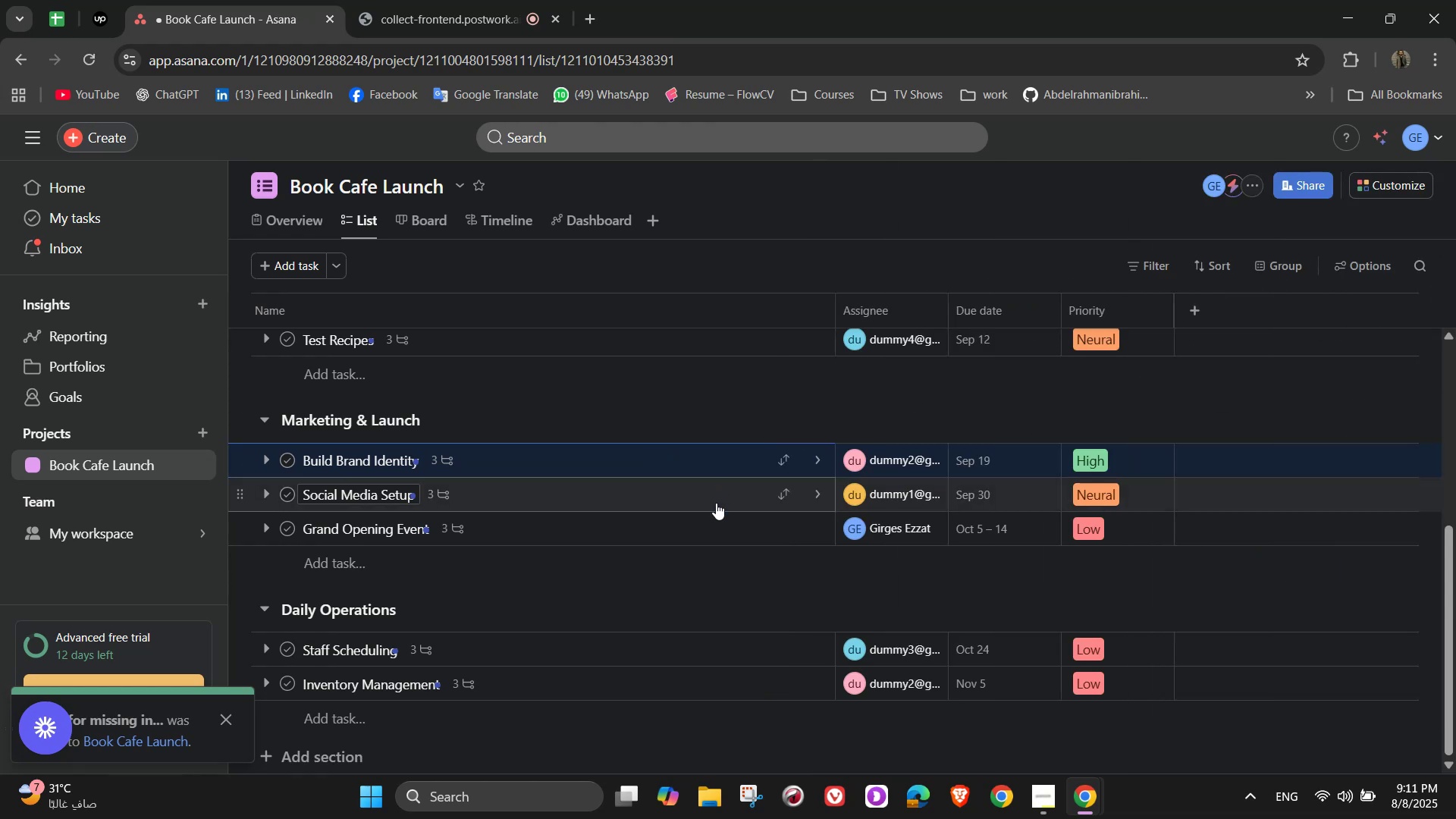 
left_click([811, 497])
 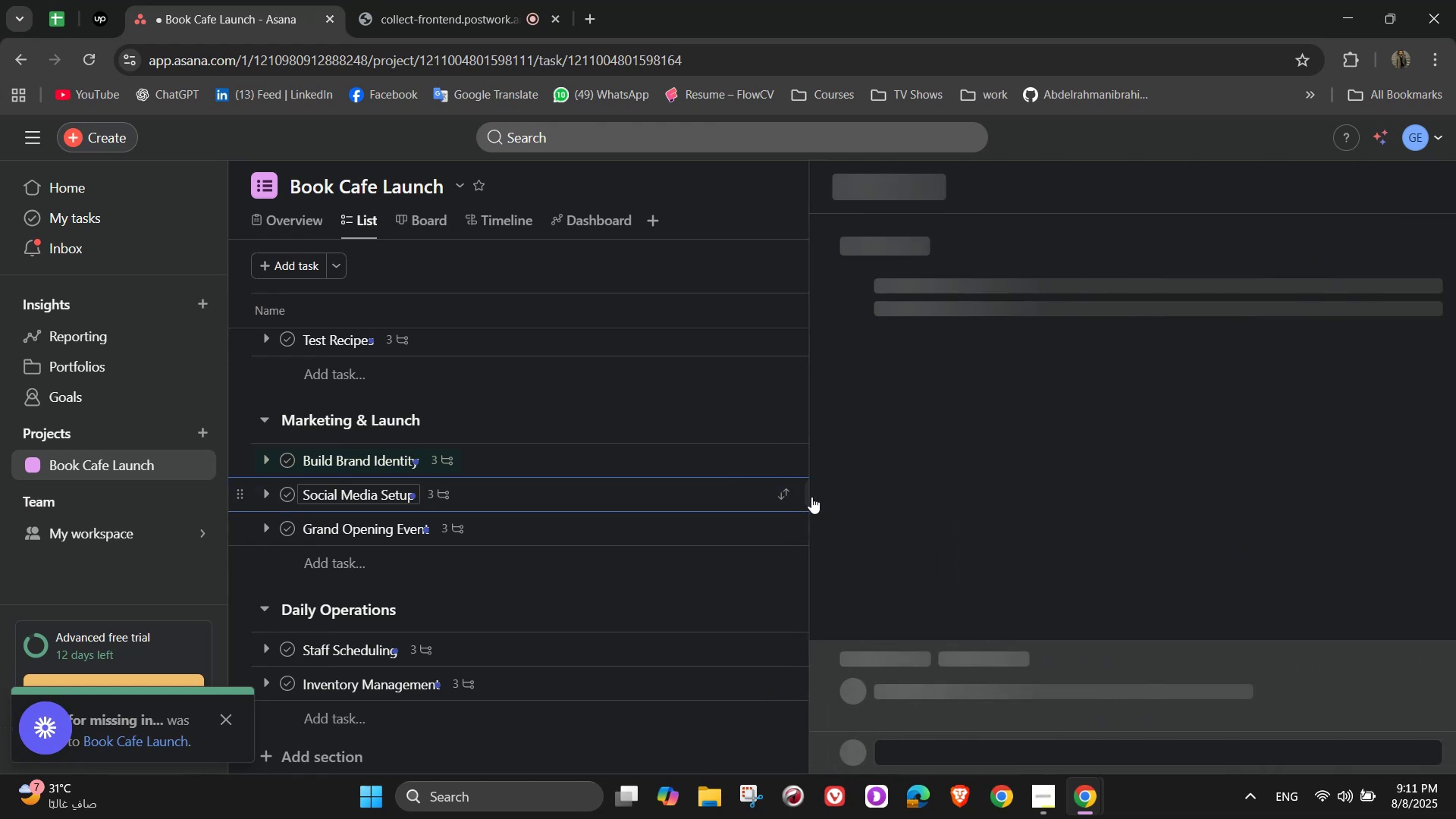 
mouse_move([1250, 447])
 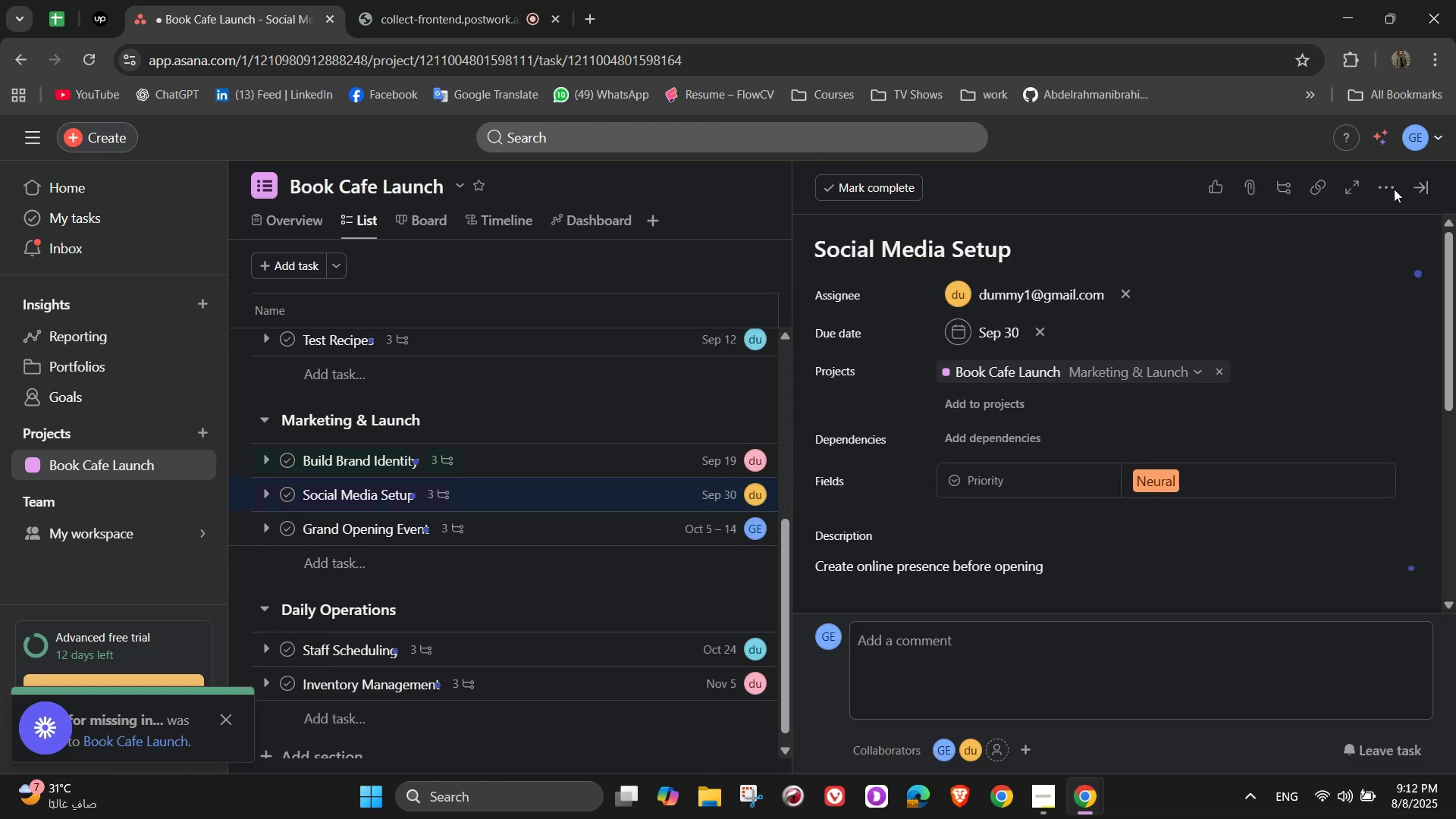 
left_click([1391, 189])
 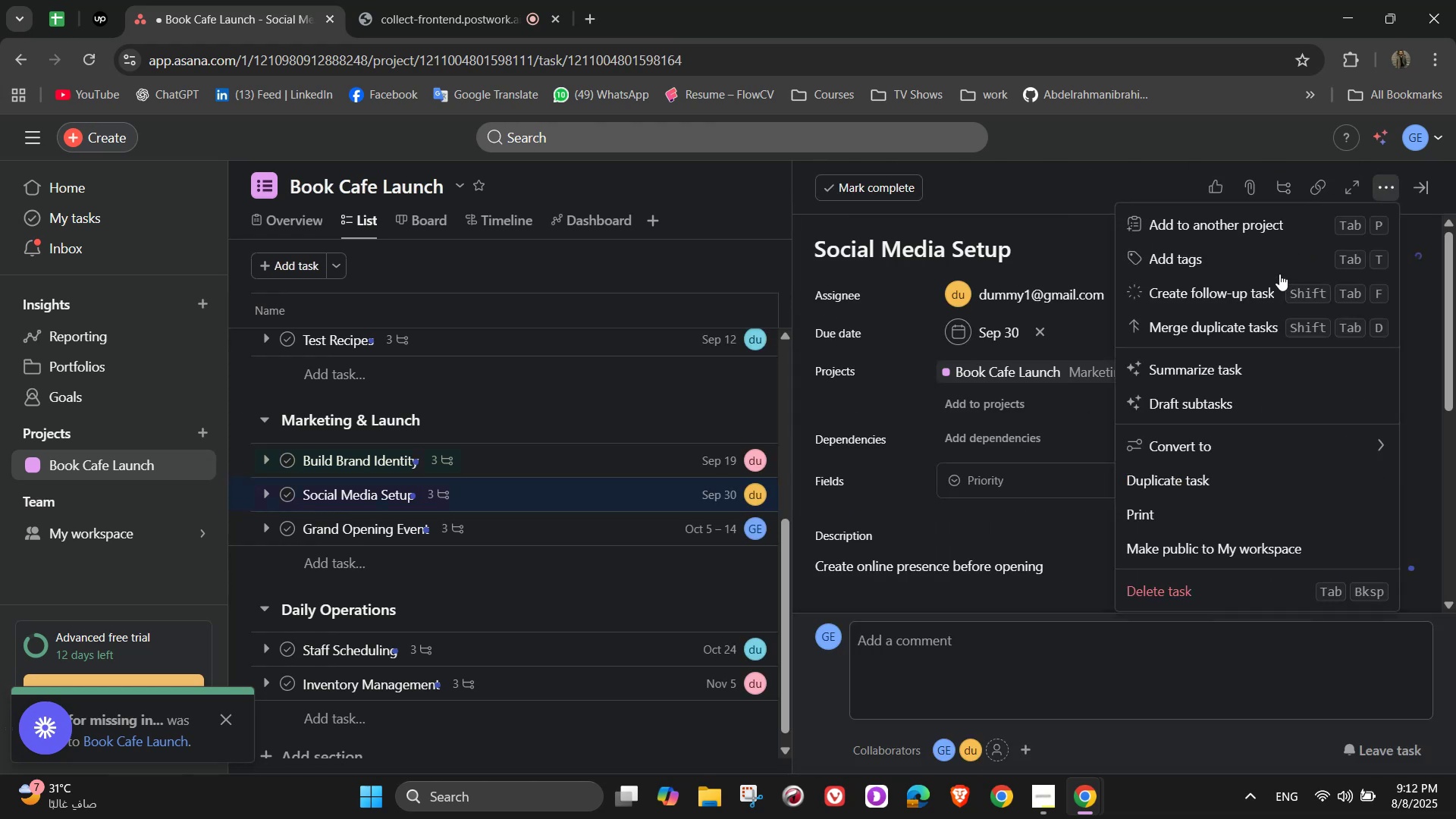 
left_click([1264, 256])
 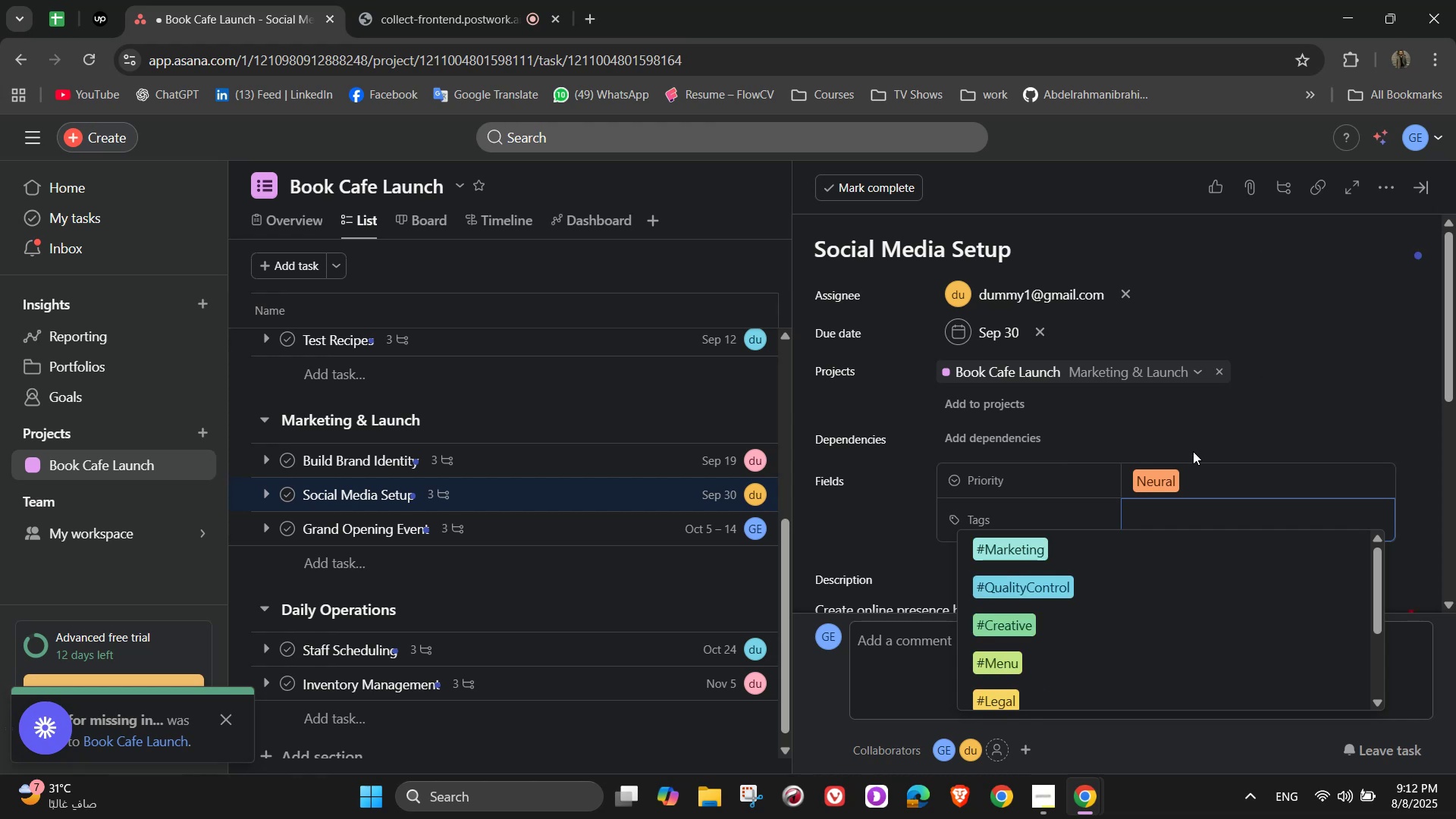 
left_click([1098, 546])
 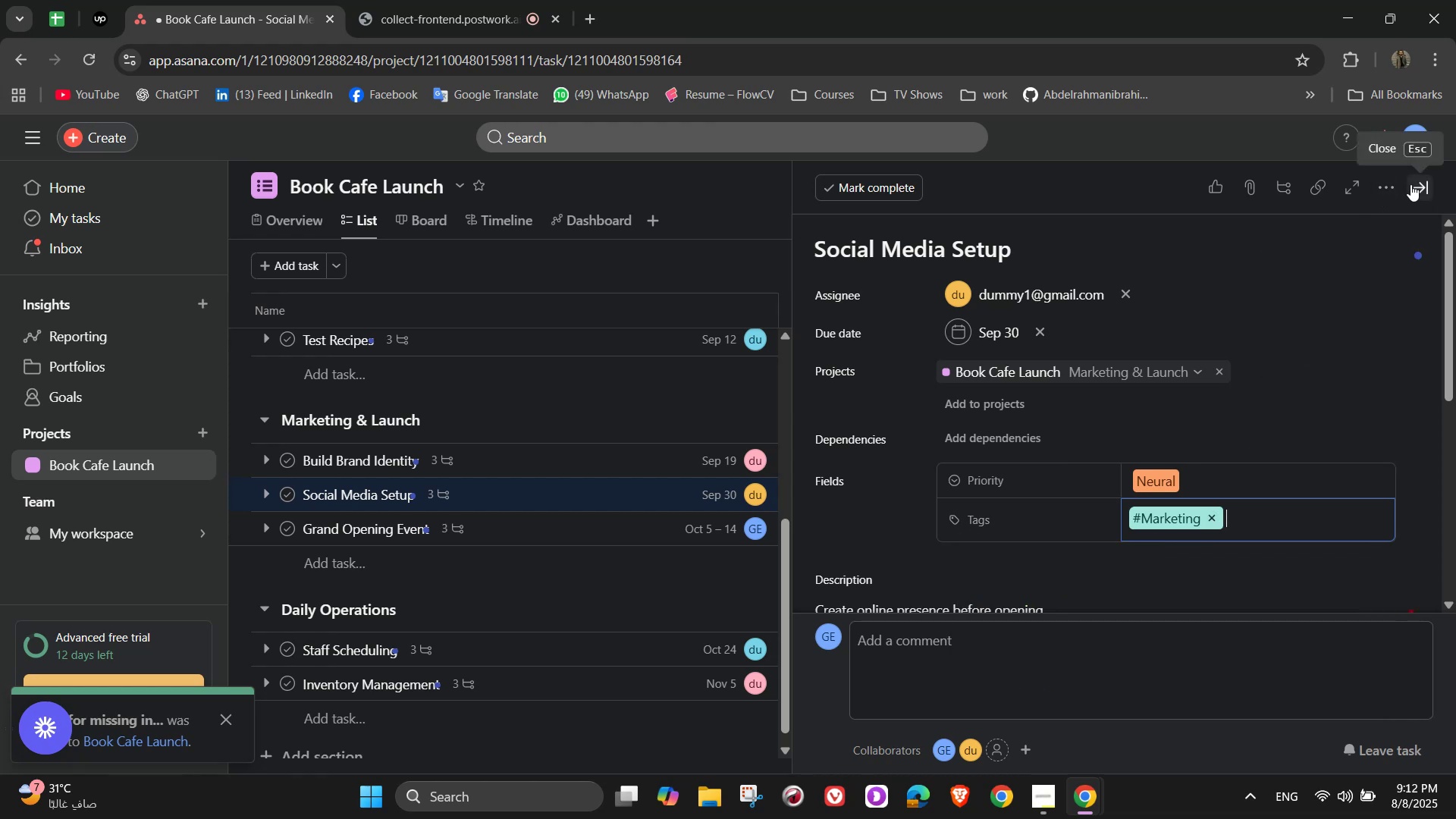 
left_click([1412, 184])
 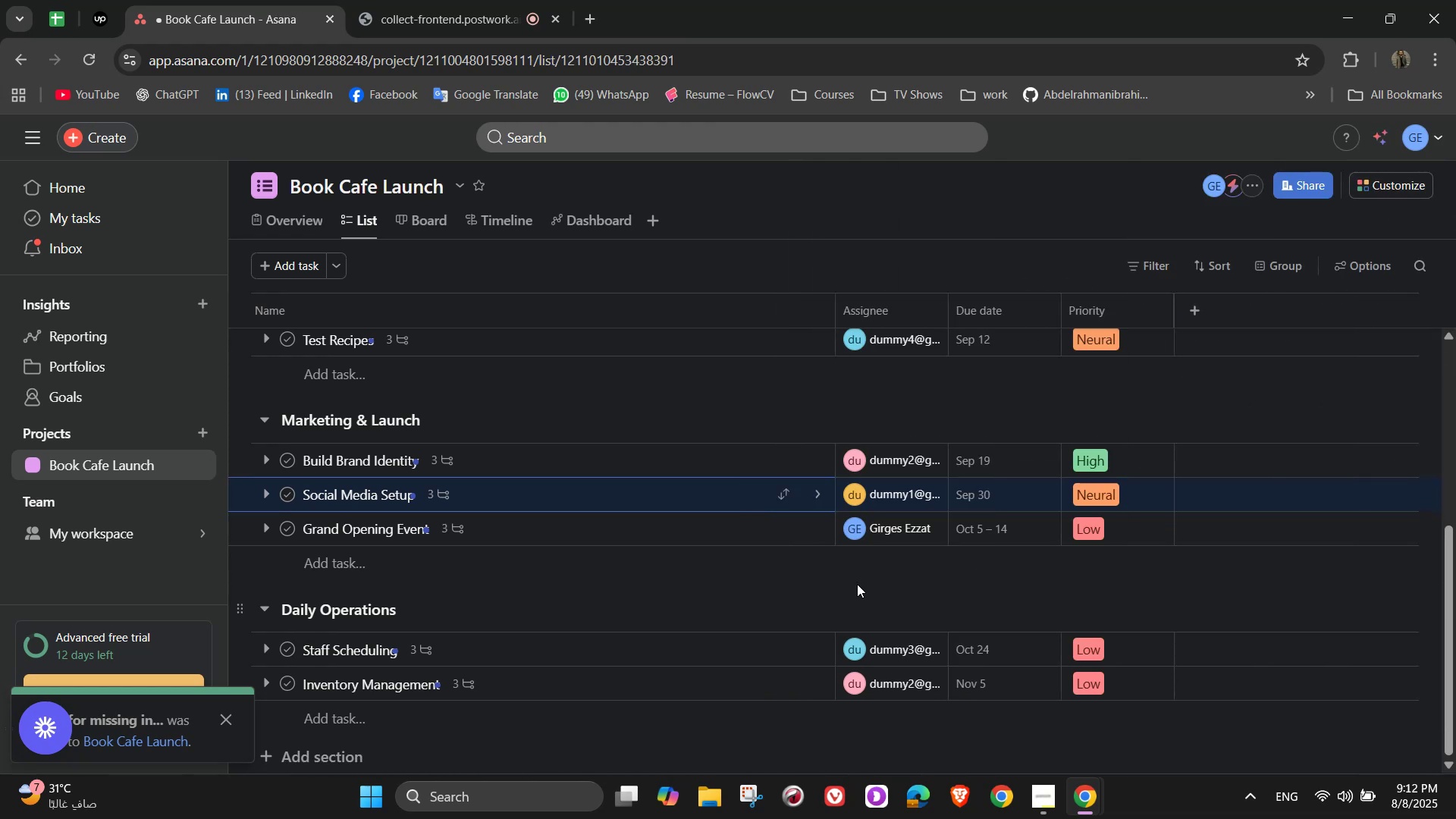 
scroll: coordinate [805, 573], scroll_direction: down, amount: 1.0
 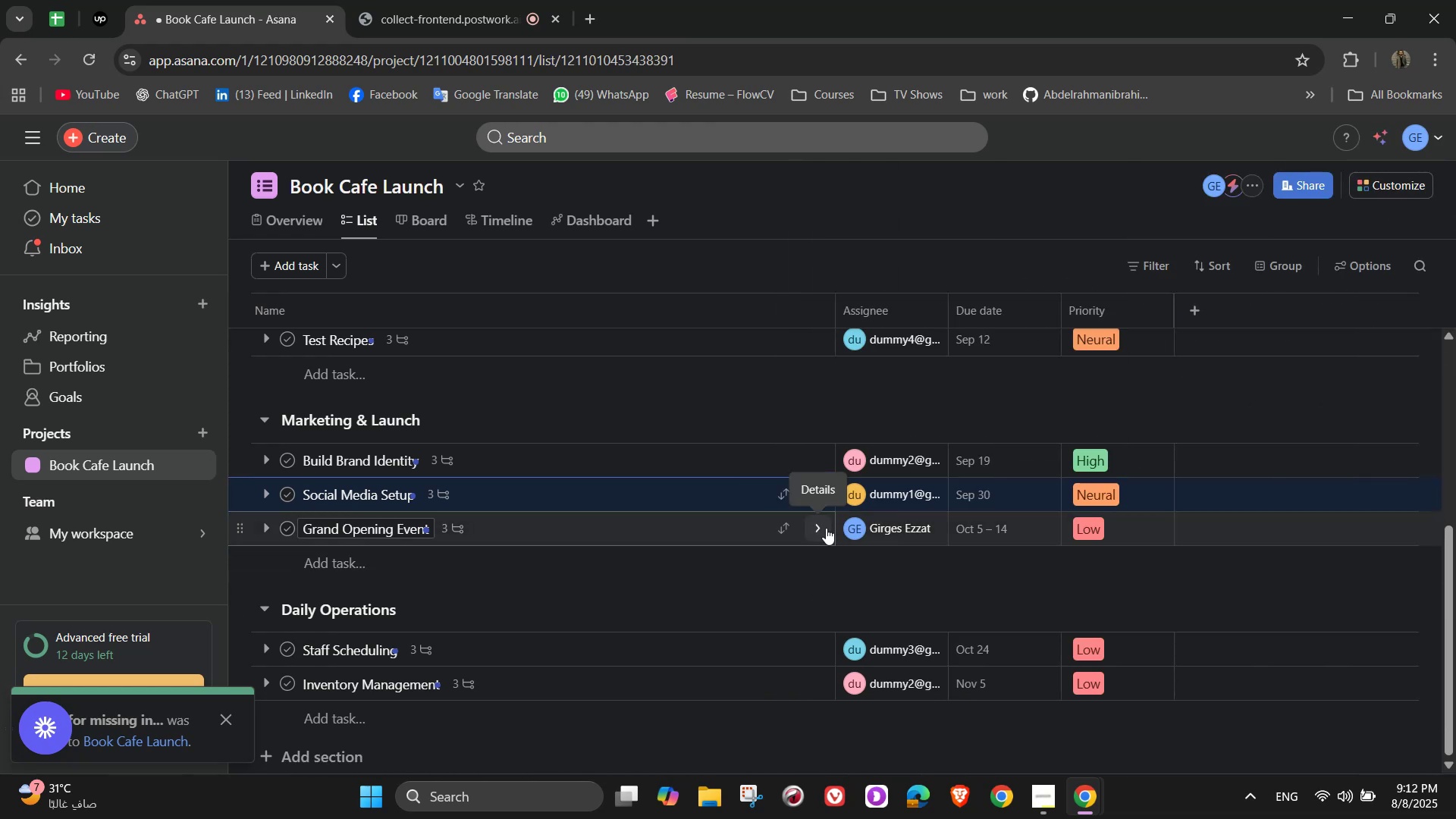 
left_click([822, 531])
 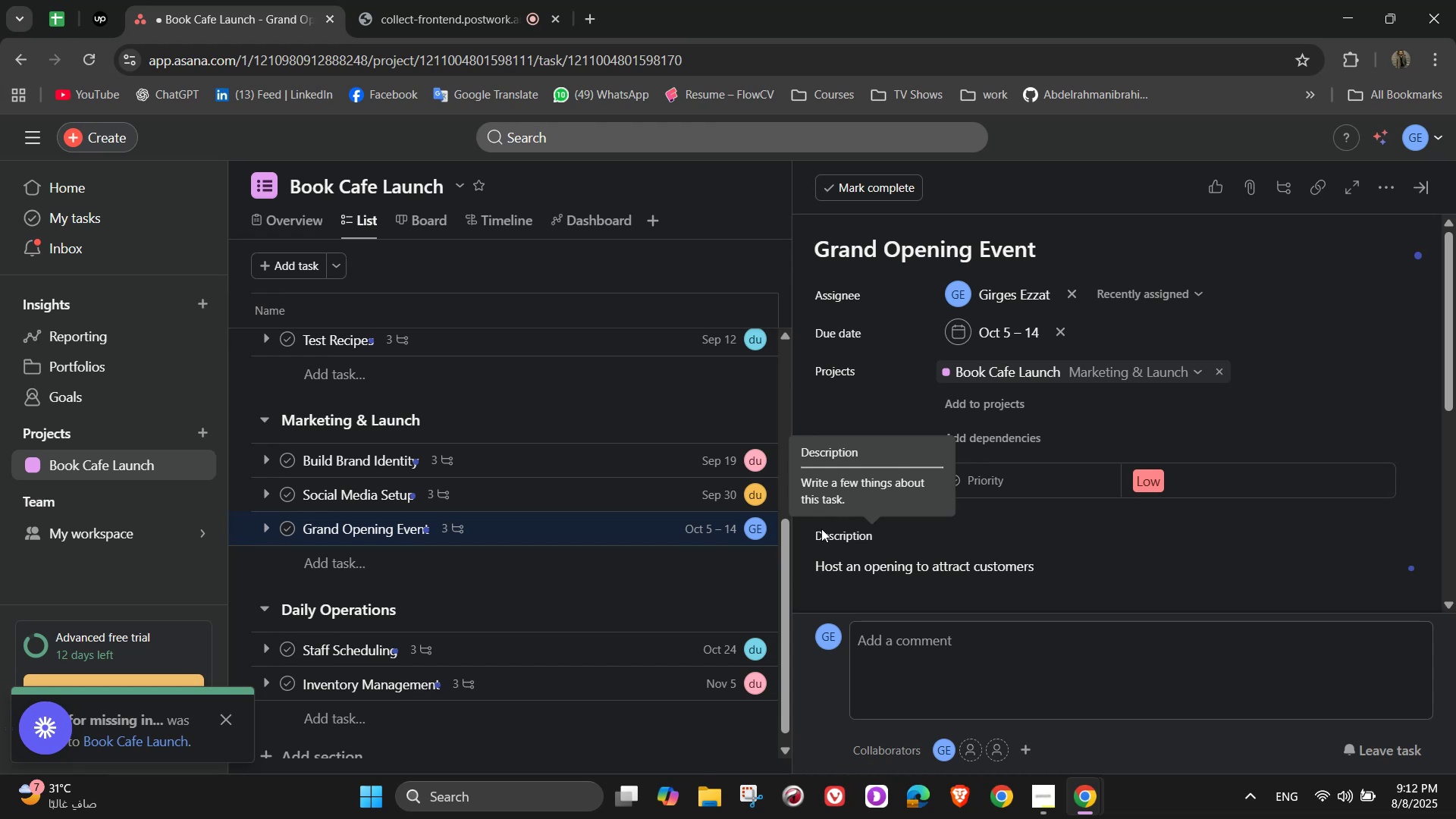 
wait(21.74)
 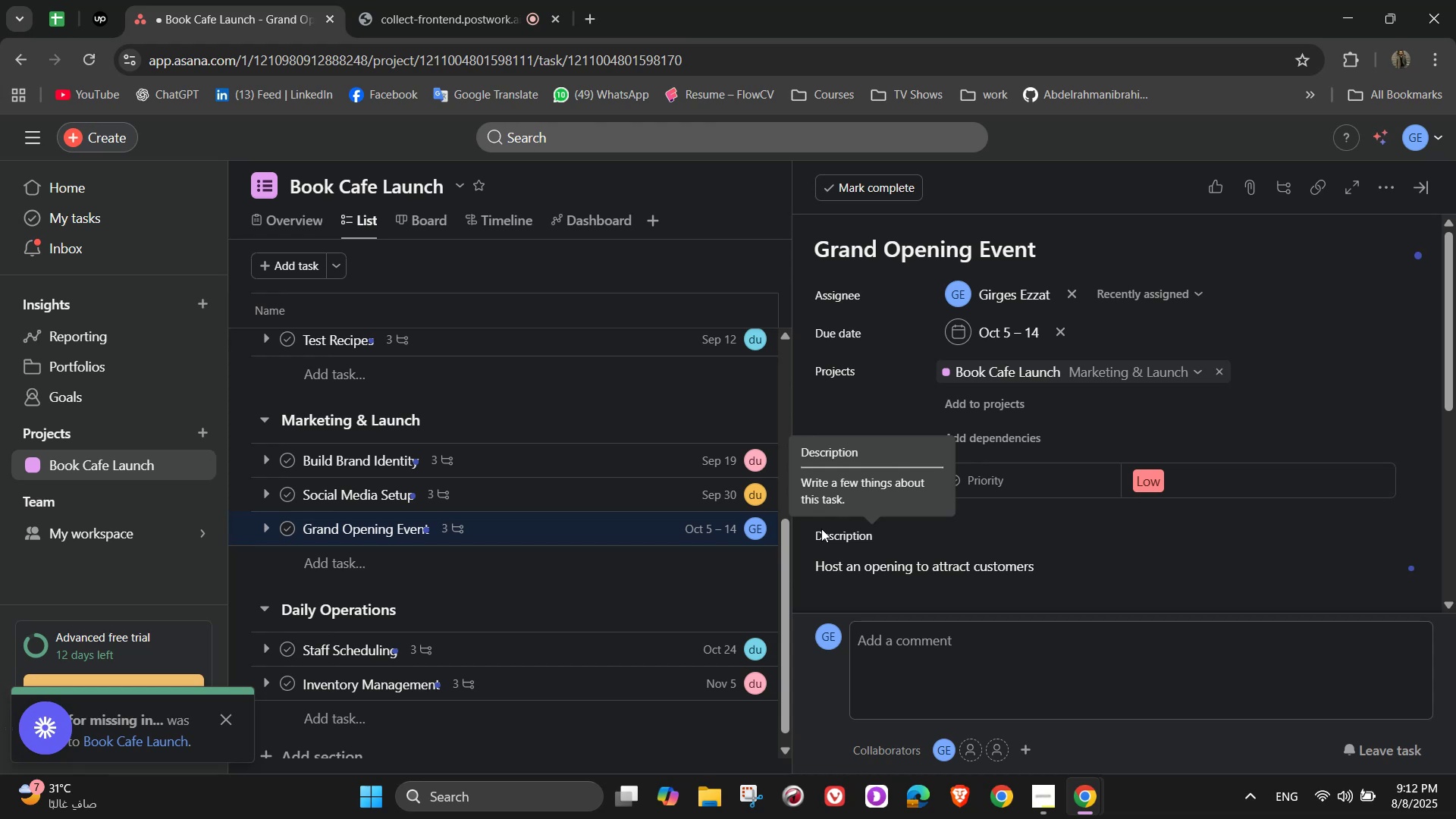 
left_click([1392, 179])
 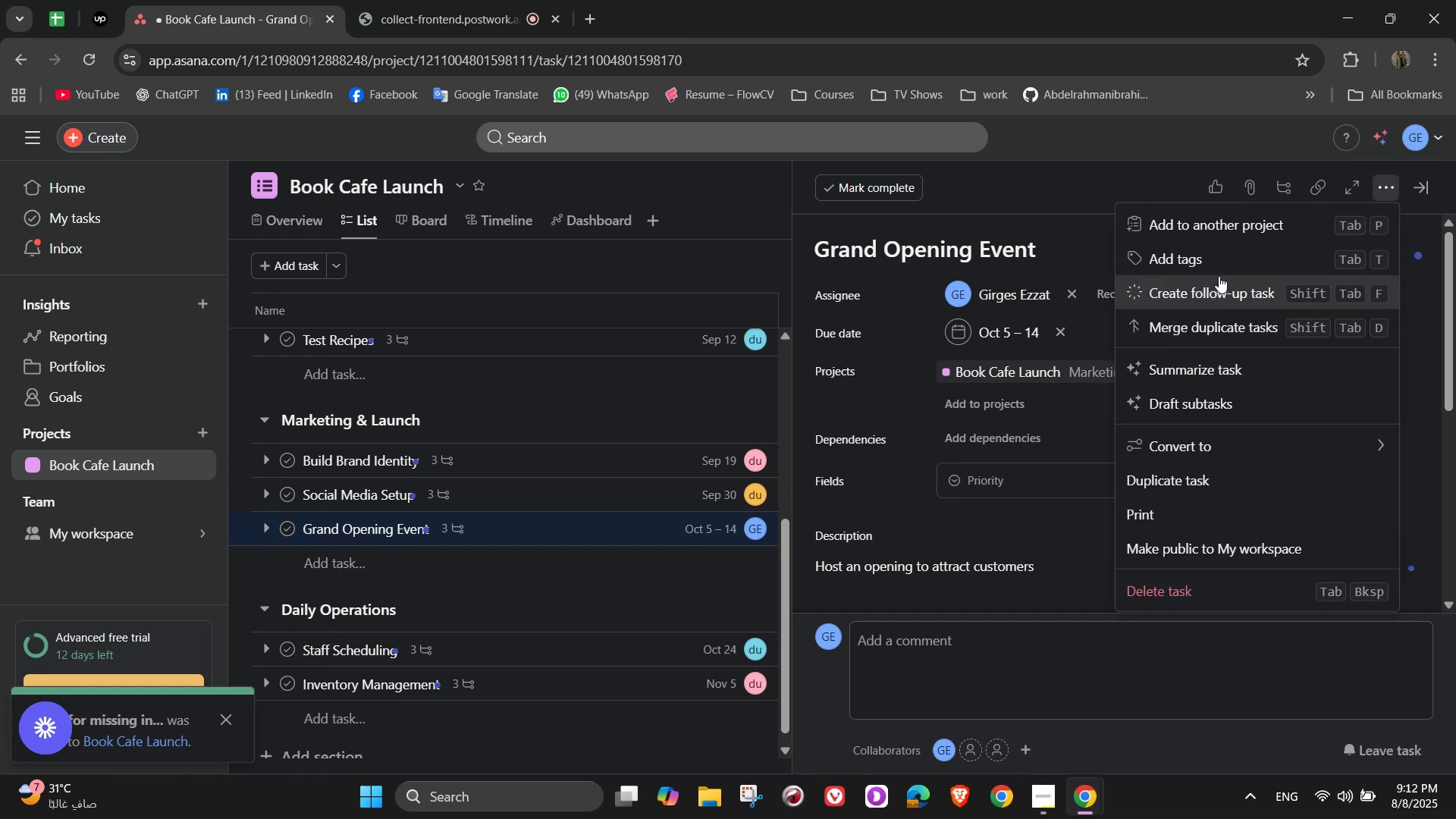 
left_click([1222, 256])
 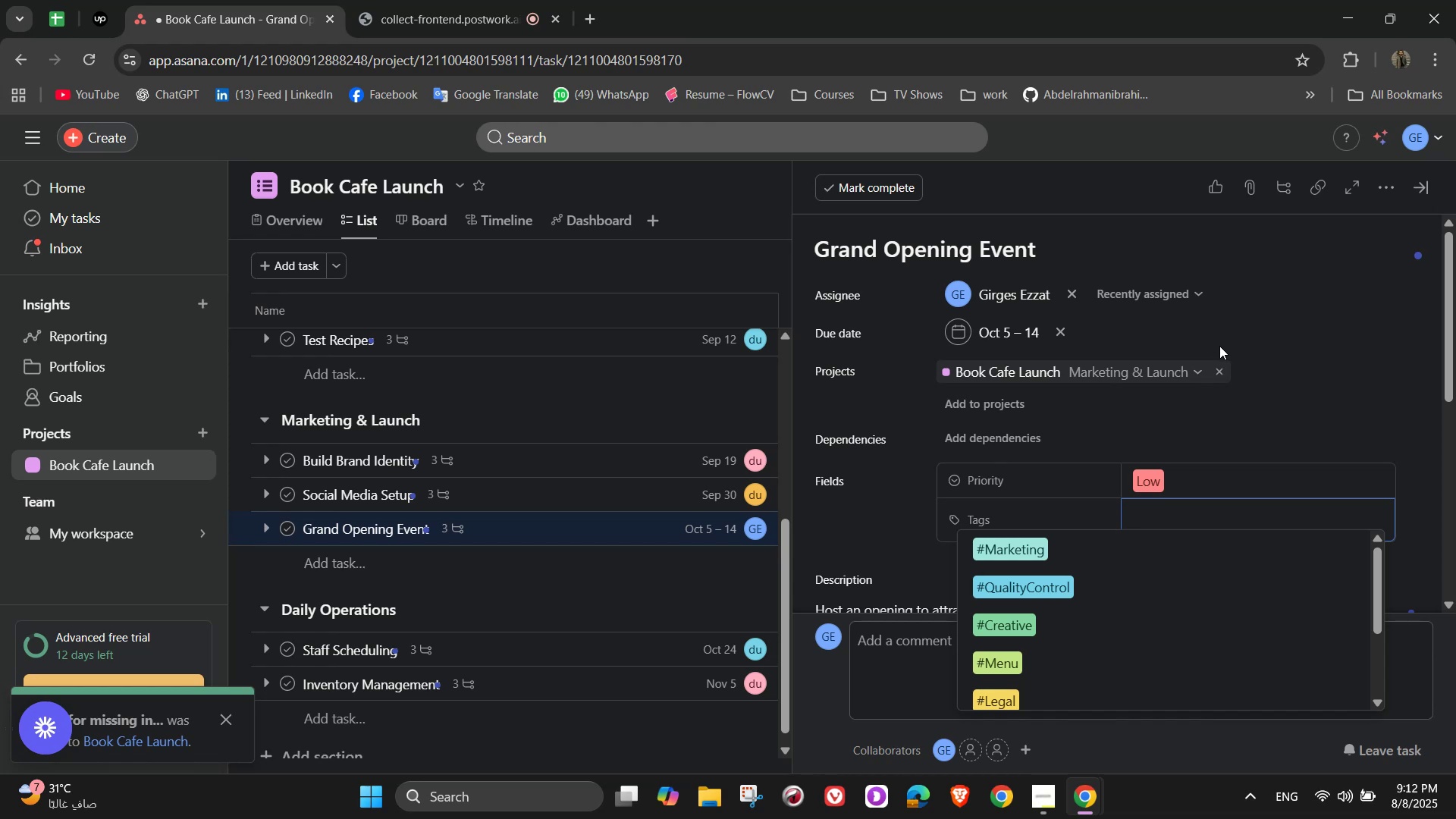 
wait(18.49)
 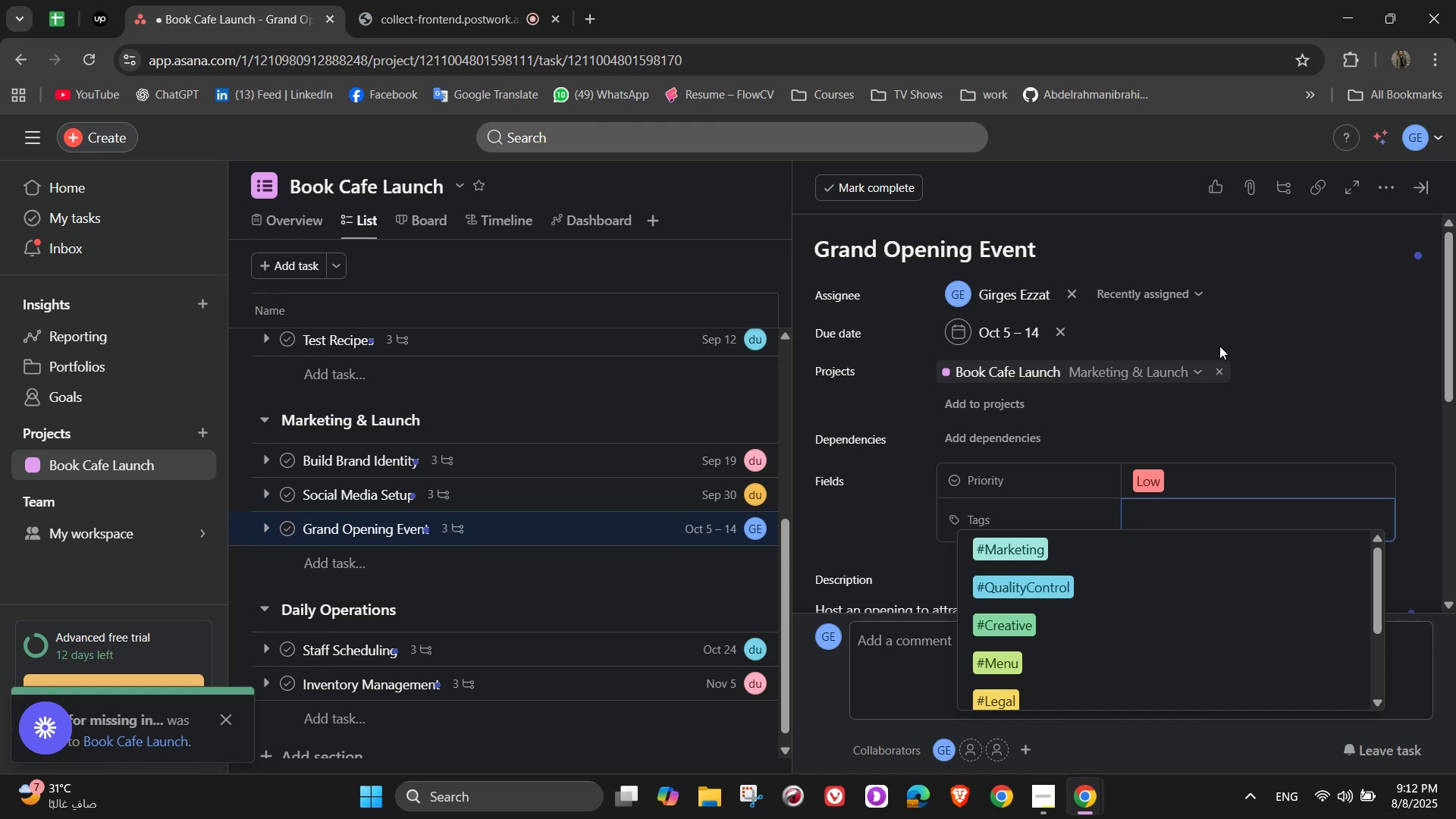 
scroll: coordinate [1103, 566], scroll_direction: down, amount: 4.0
 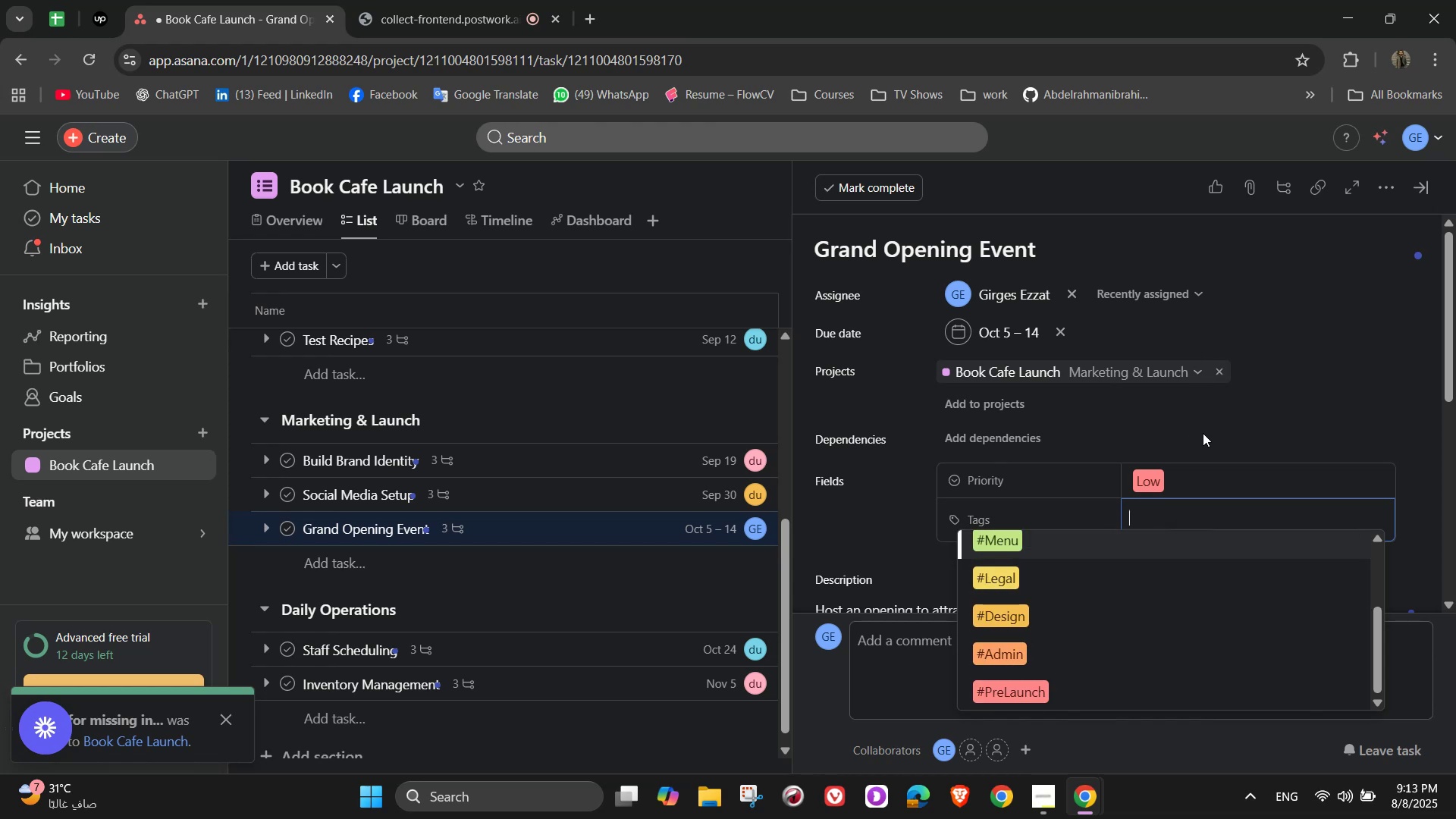 
wait(5.55)
 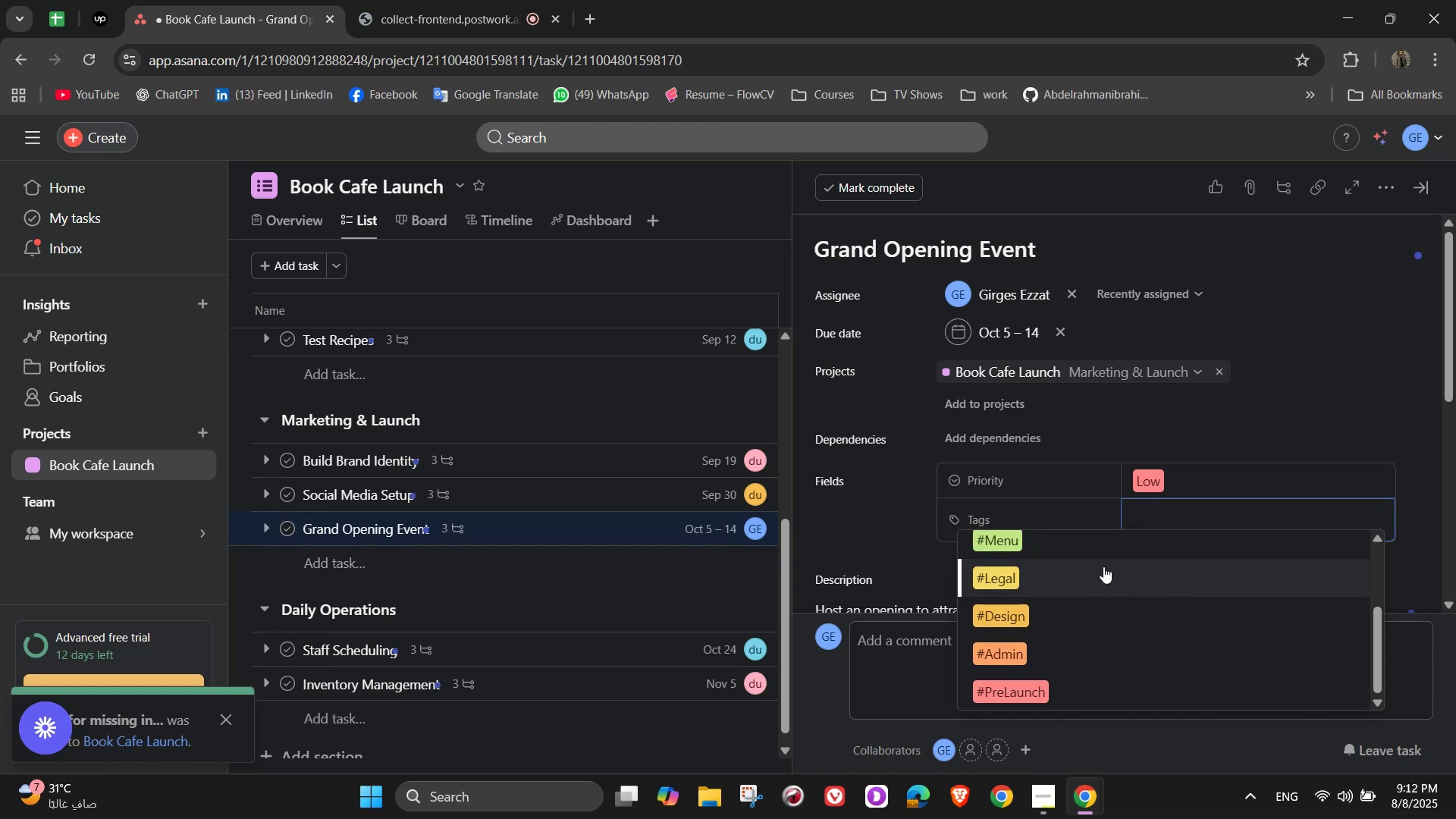 
type(#Event)
 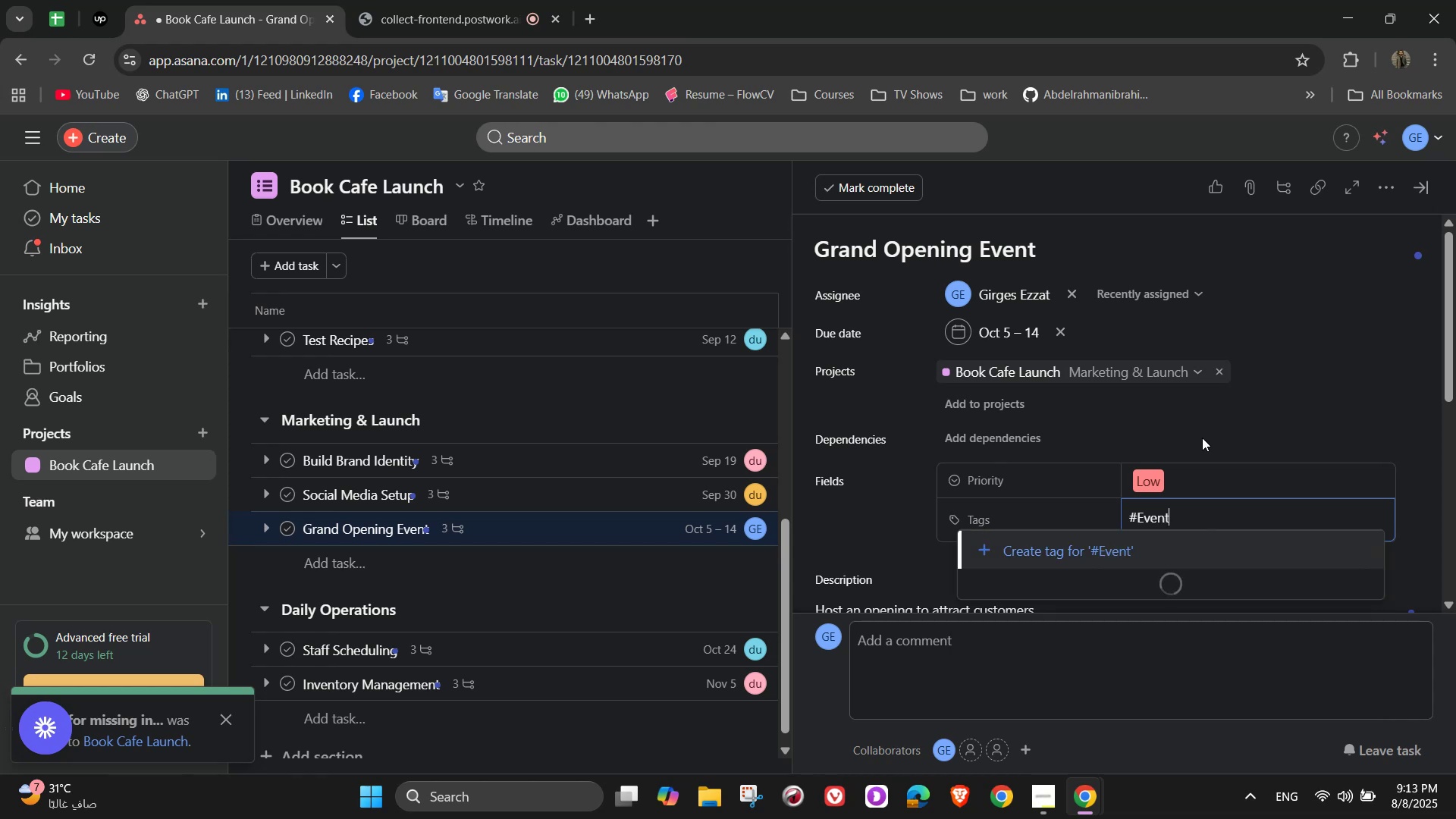 
left_click([1128, 562])
 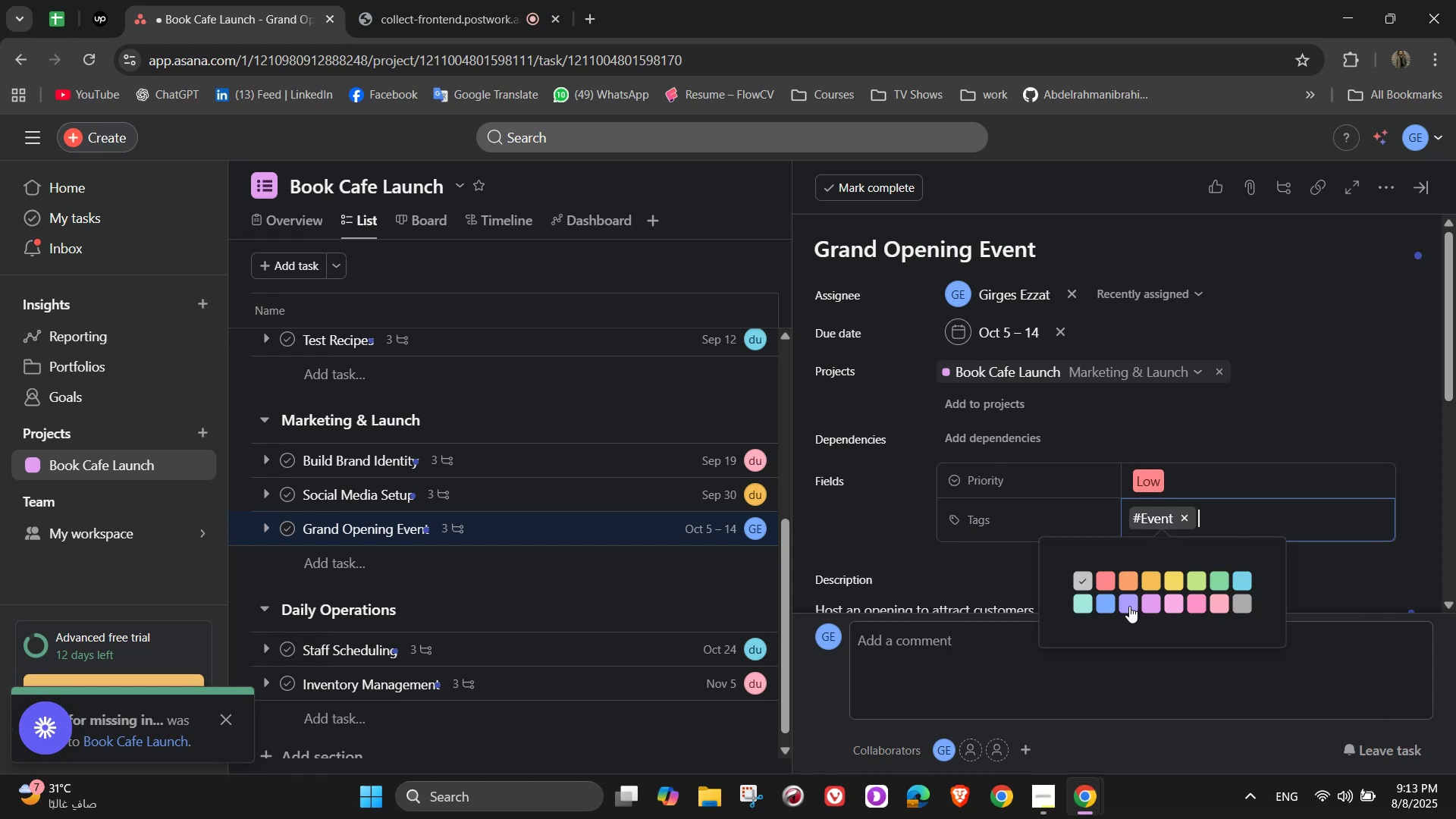 
left_click([1318, 436])
 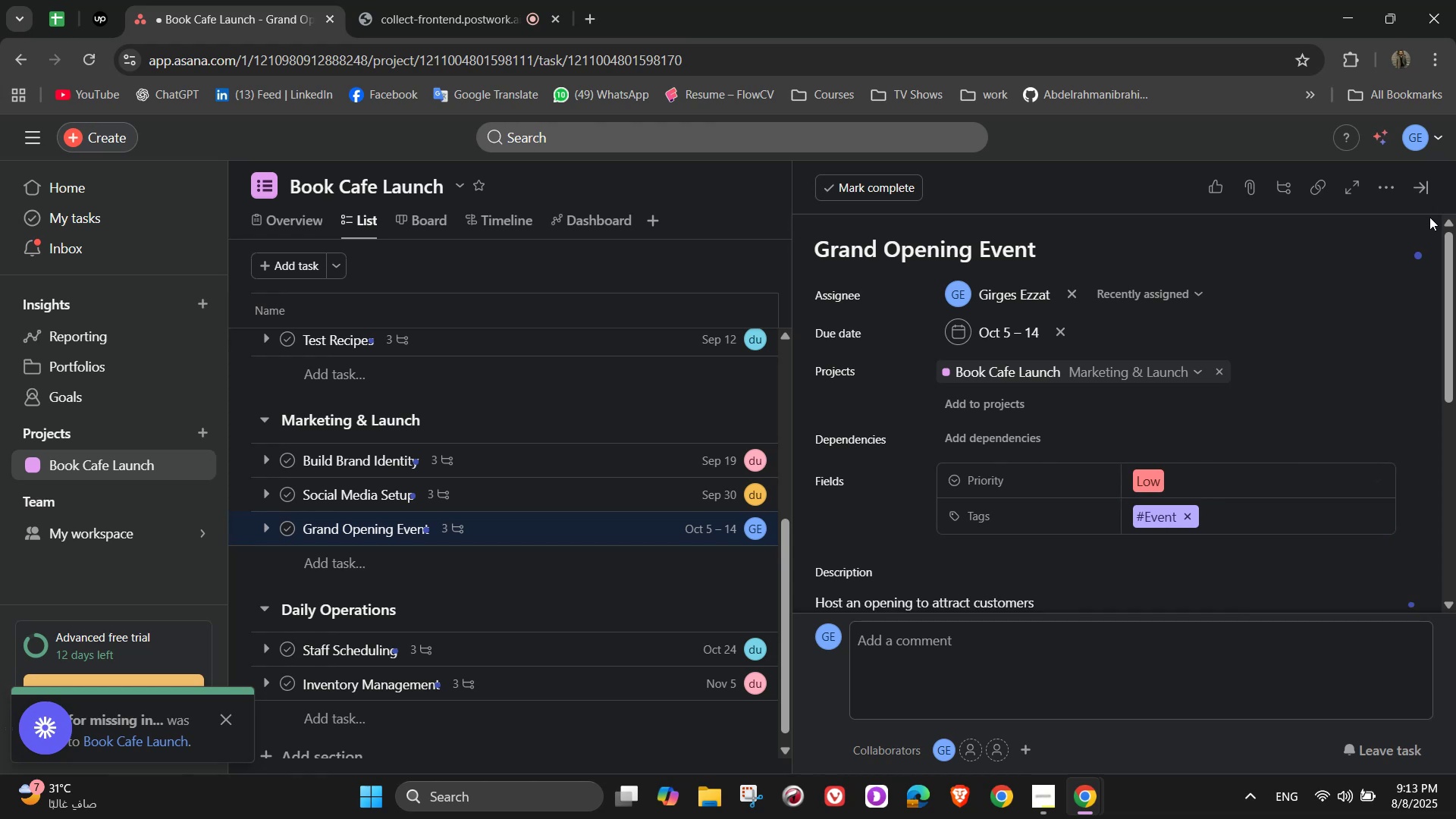 
left_click([1423, 195])
 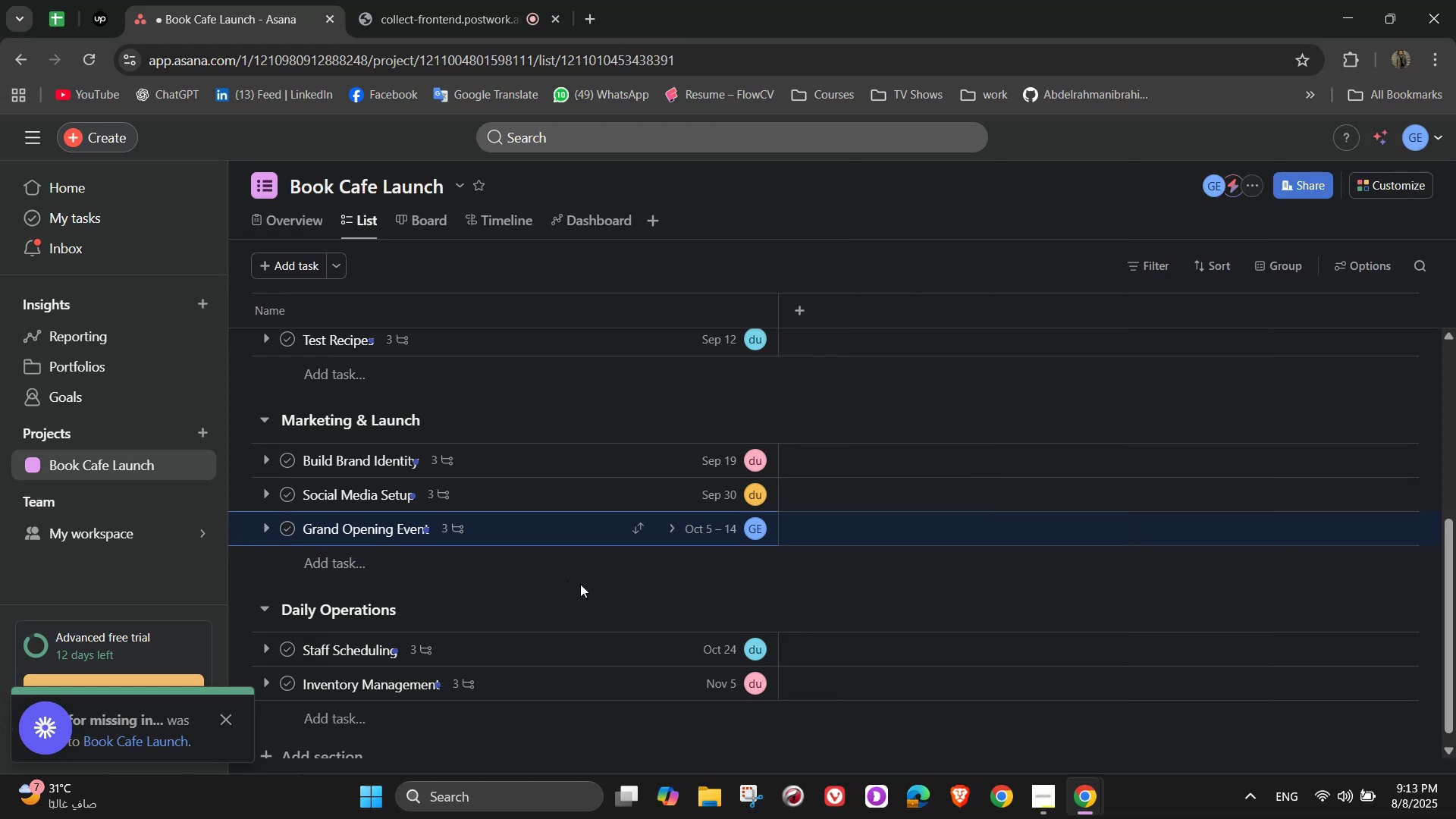 
scroll: coordinate [669, 632], scroll_direction: down, amount: 1.0
 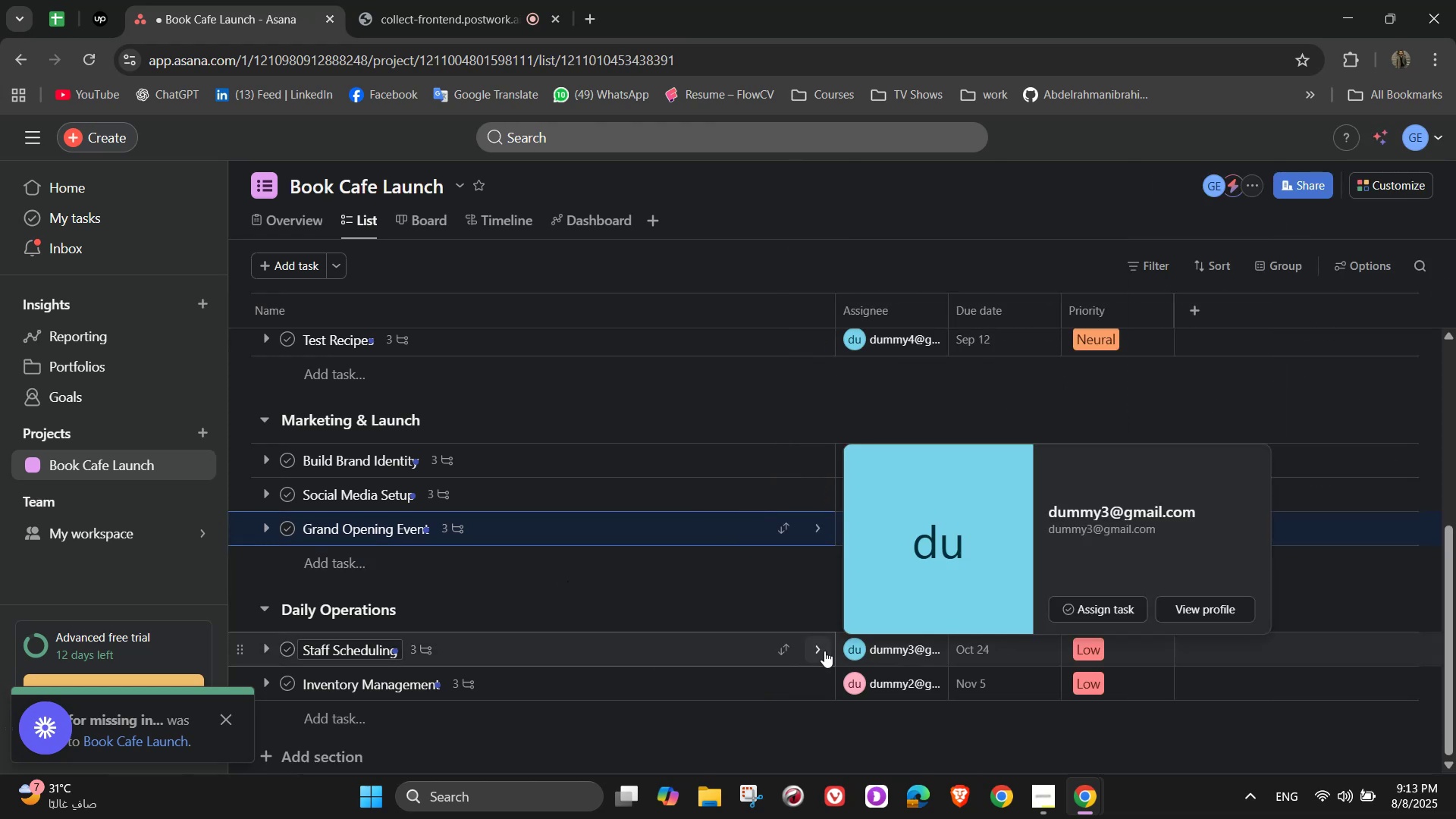 
left_click([822, 648])
 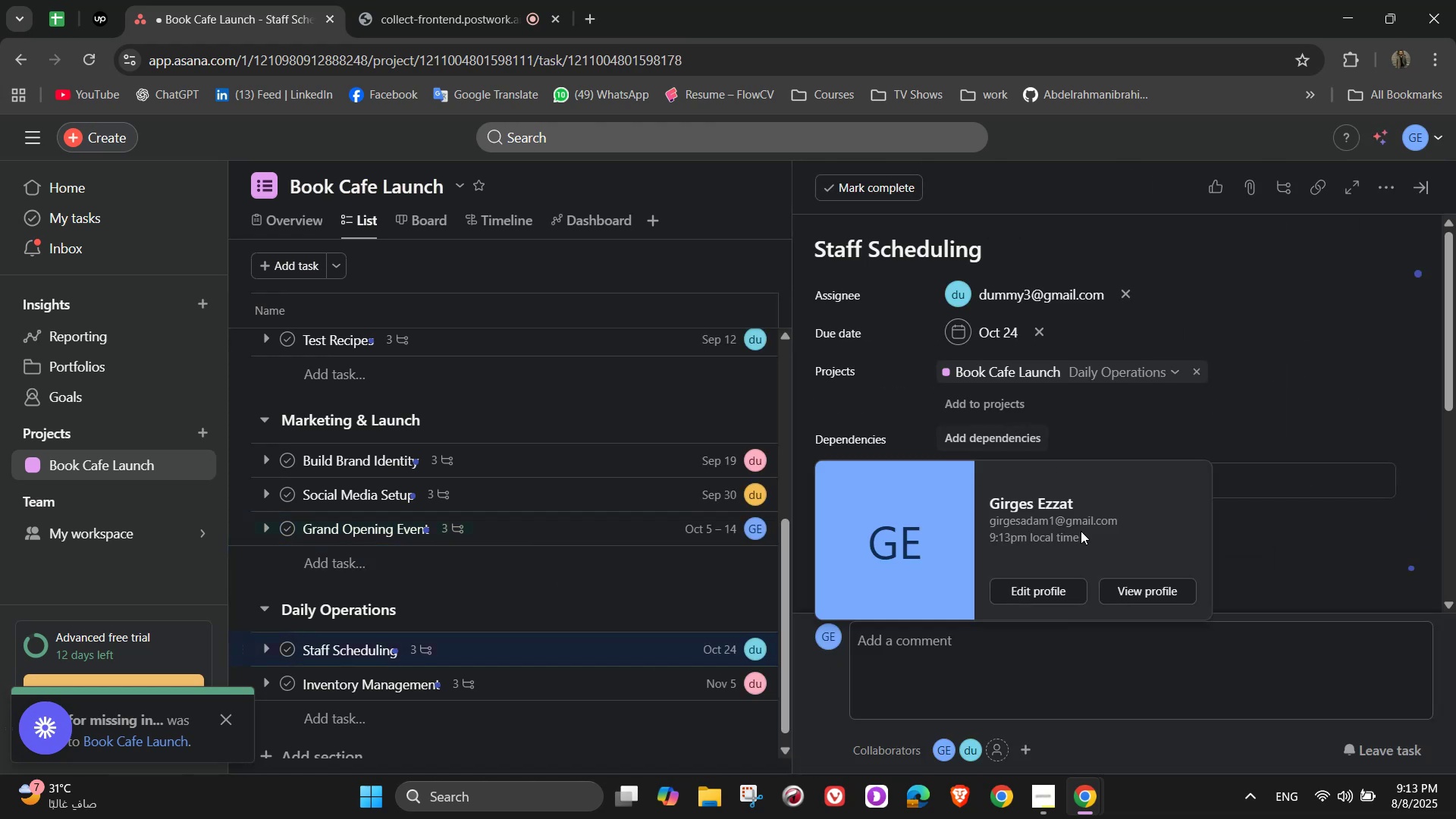 
scroll: coordinate [1224, 460], scroll_direction: down, amount: 3.0
 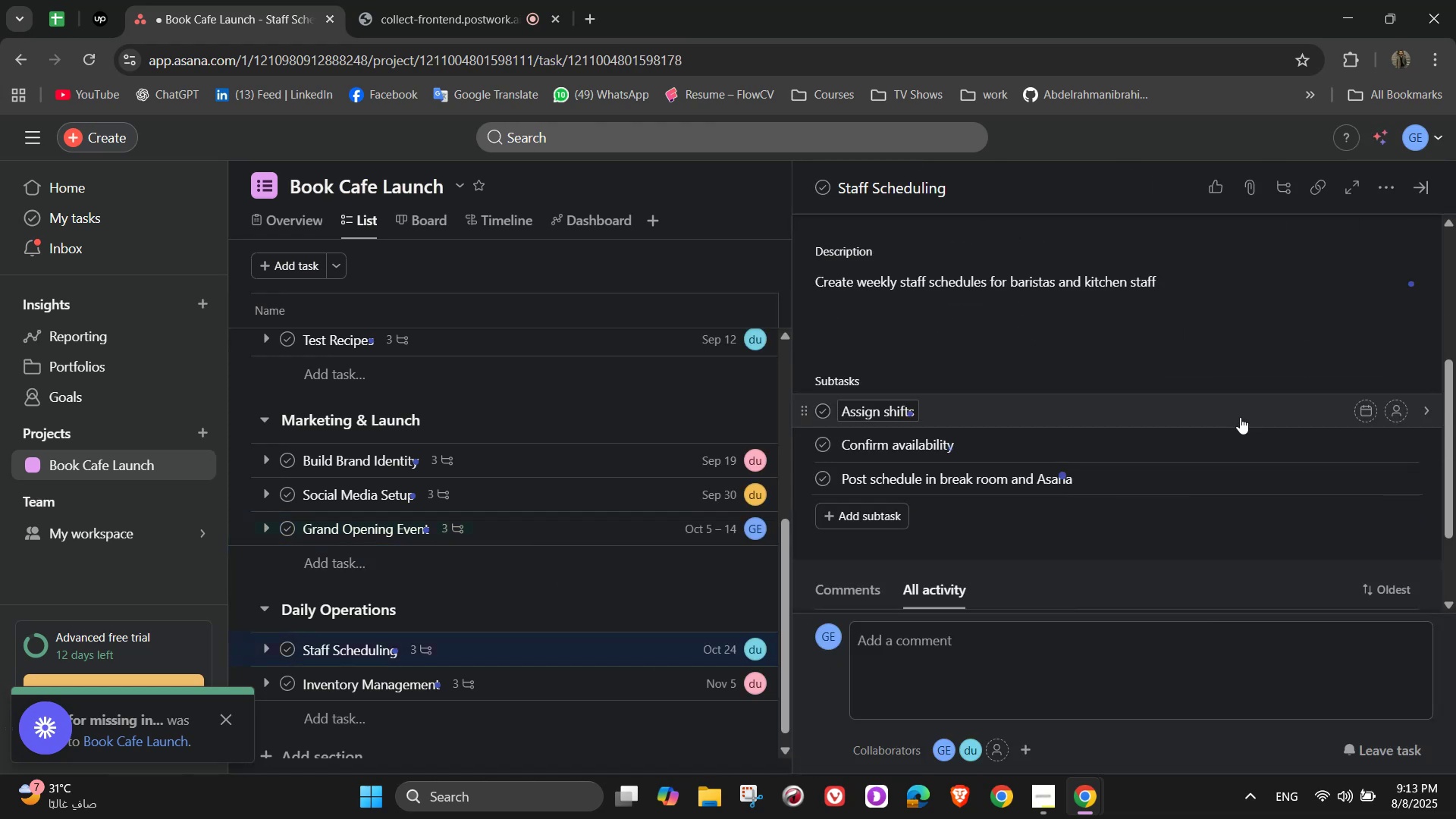 
scroll: coordinate [1266, 457], scroll_direction: up, amount: 3.0
 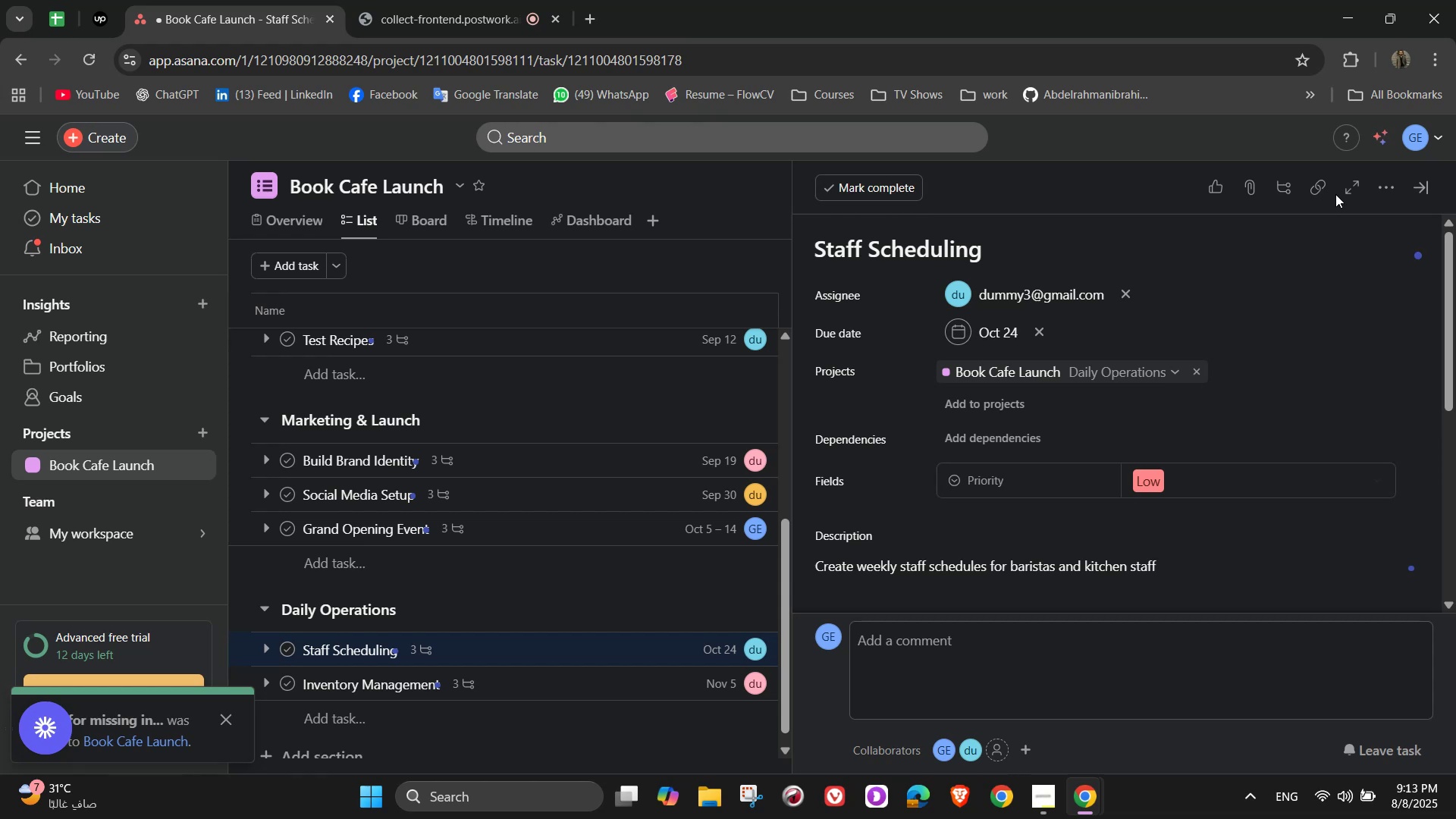 
left_click([1389, 190])
 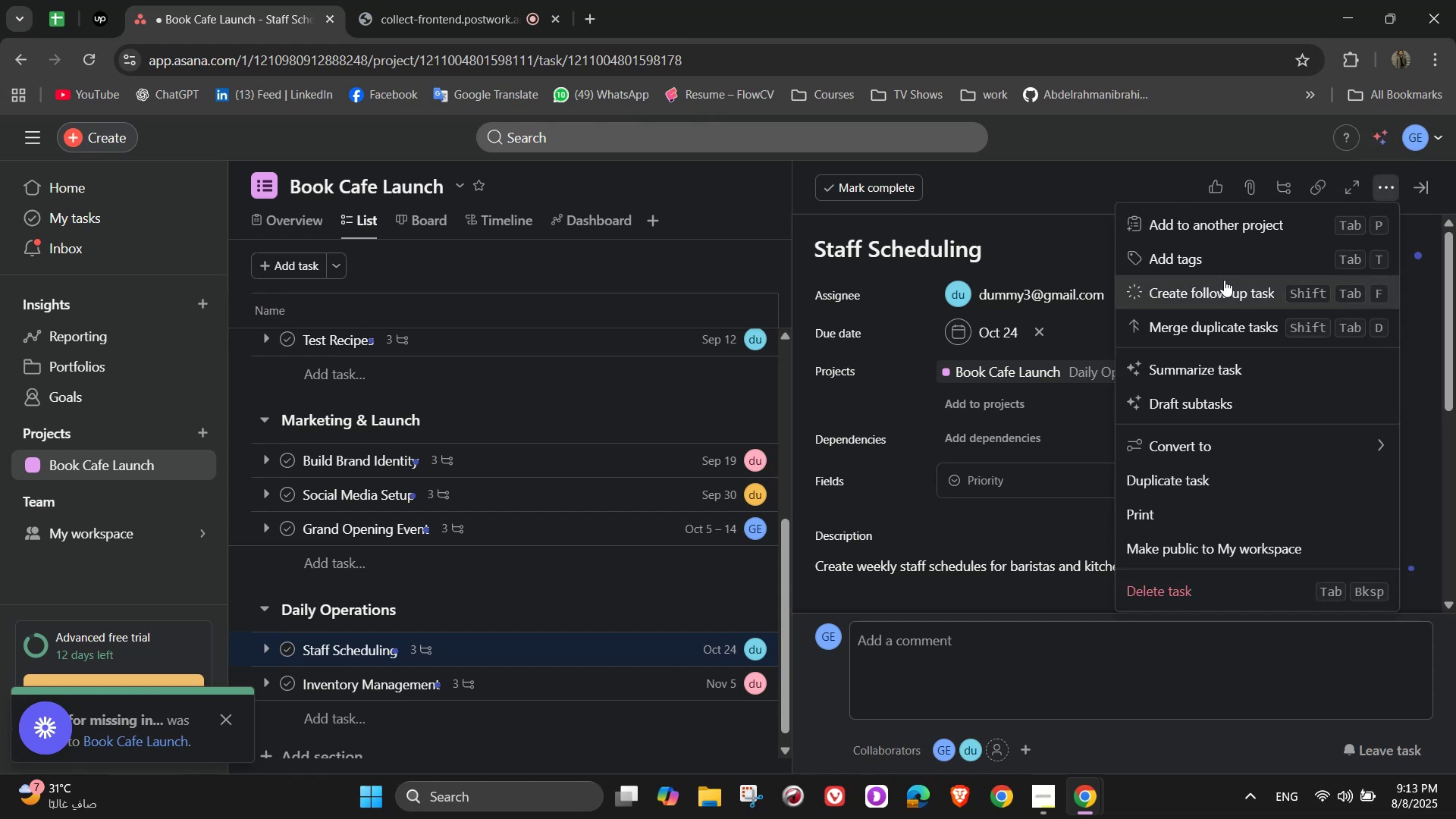 
left_click([1205, 263])
 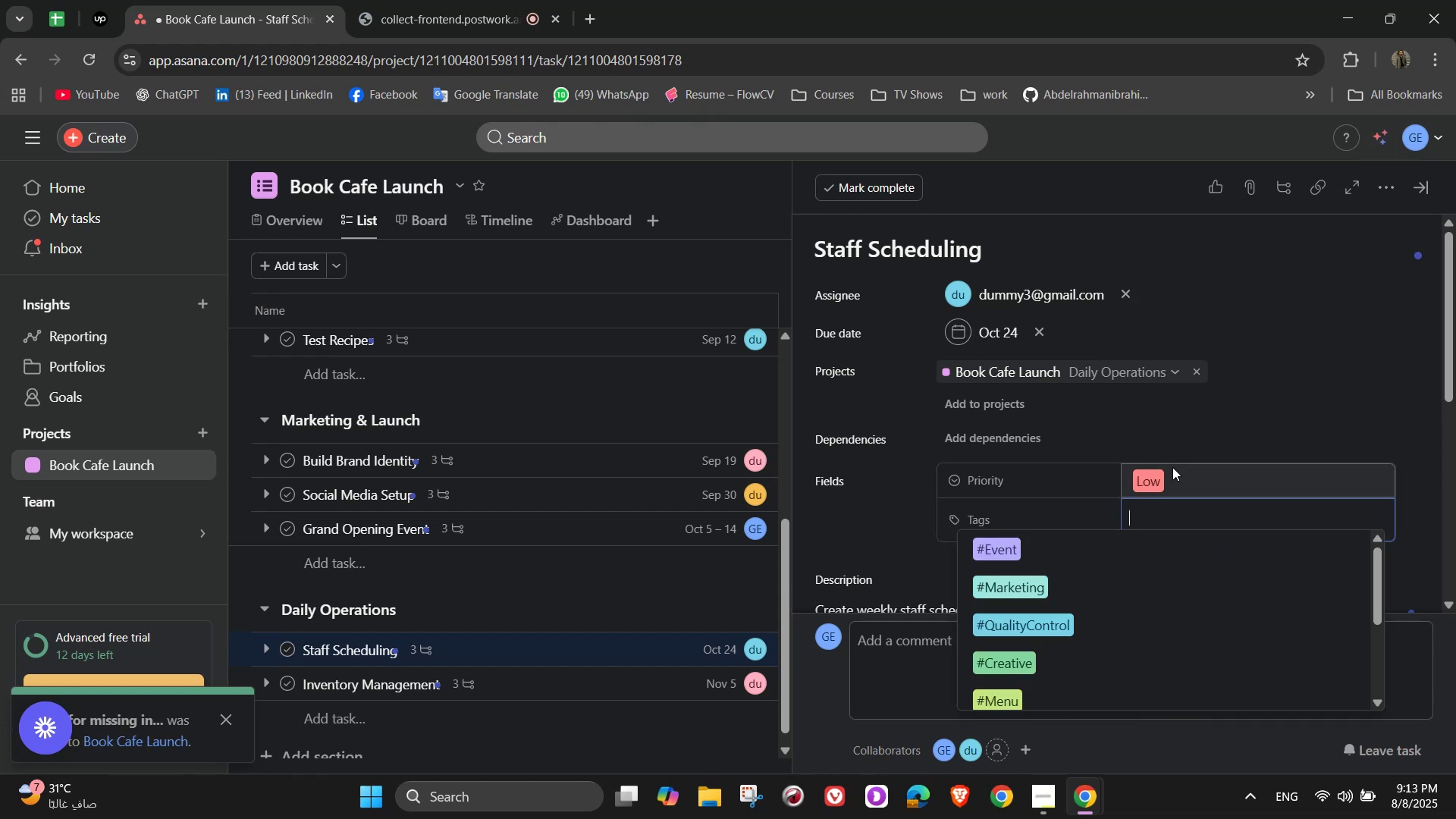 
wait(5.22)
 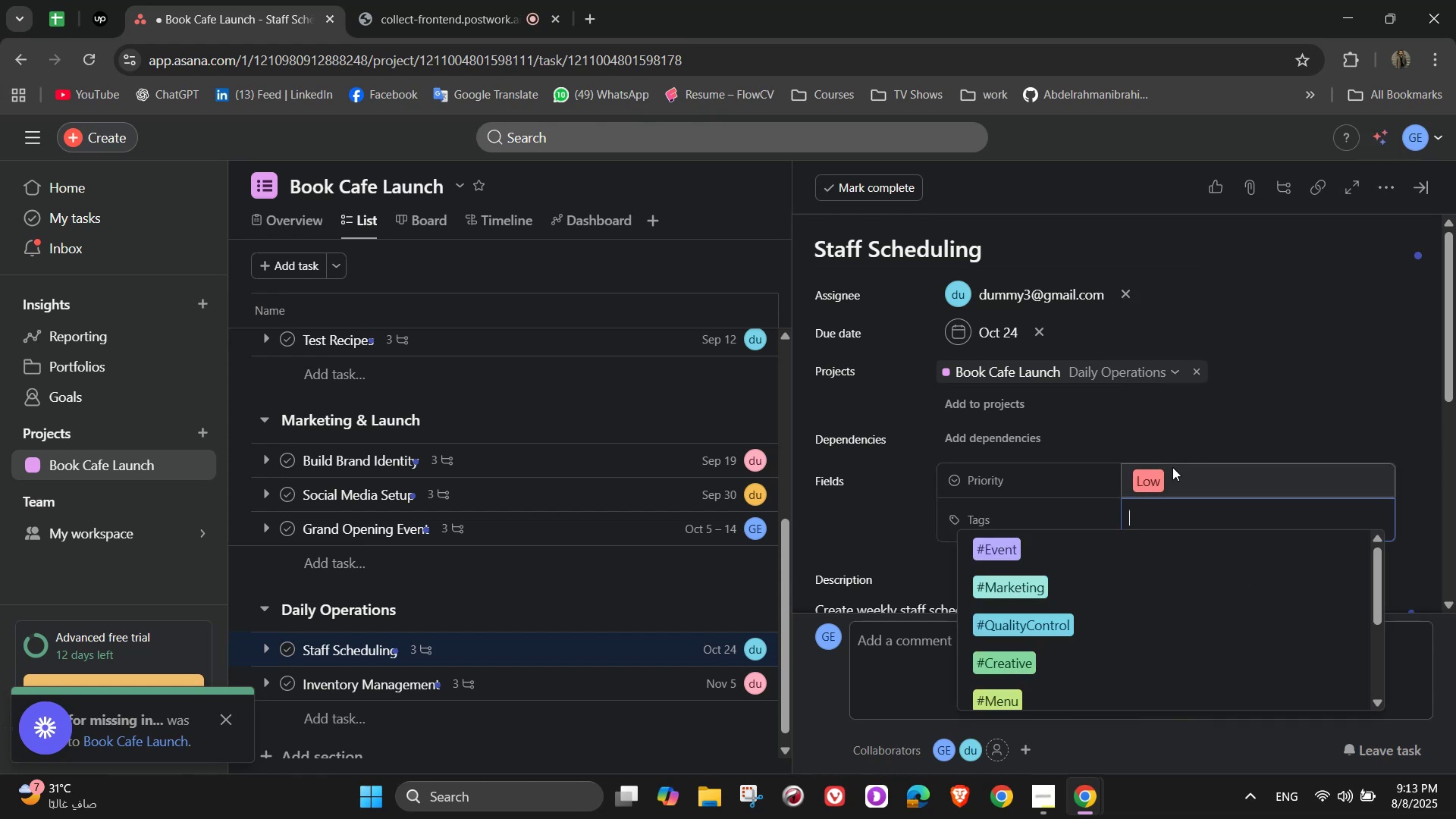 
type(#Operations)
 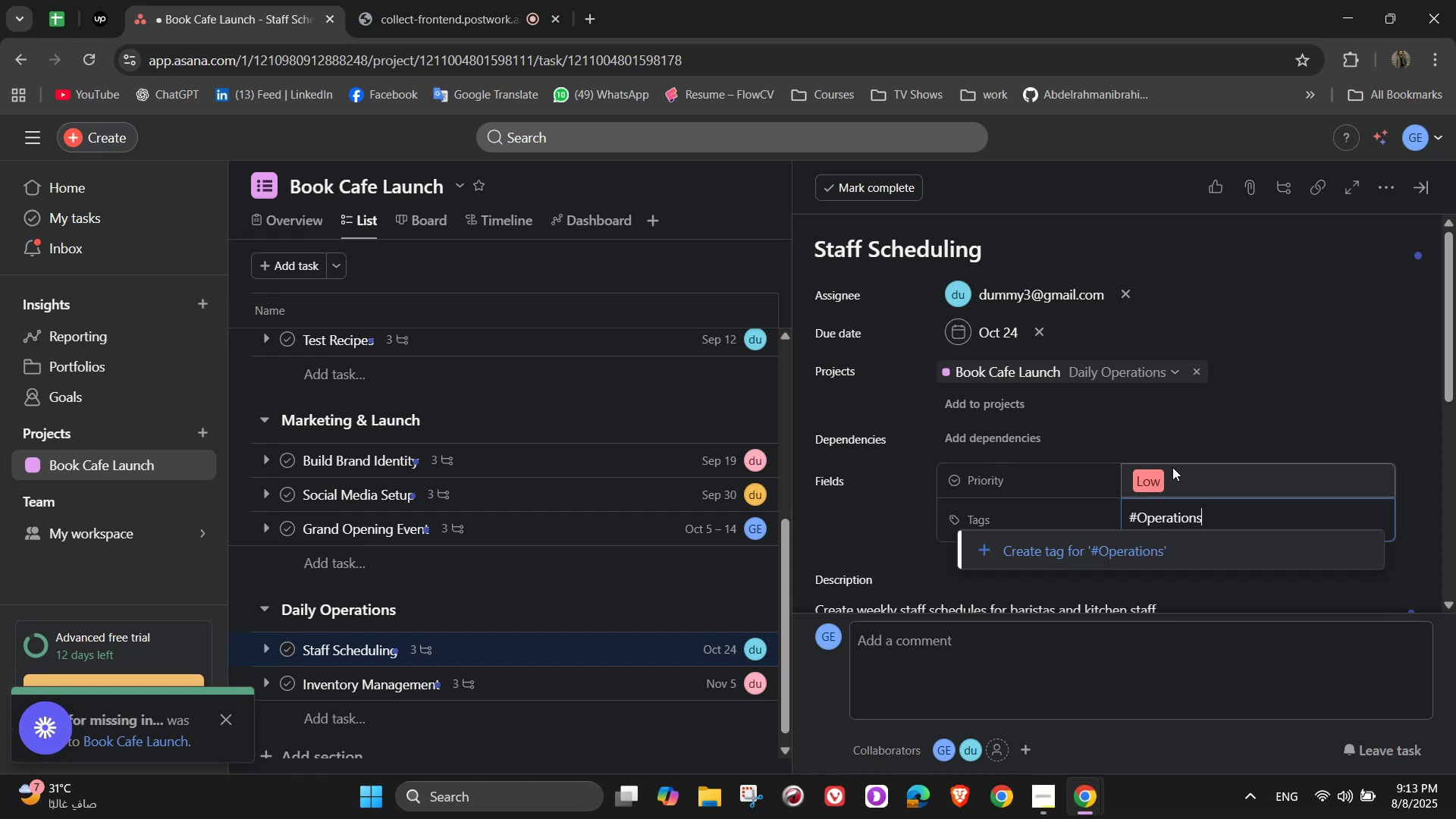 
left_click([1176, 543])
 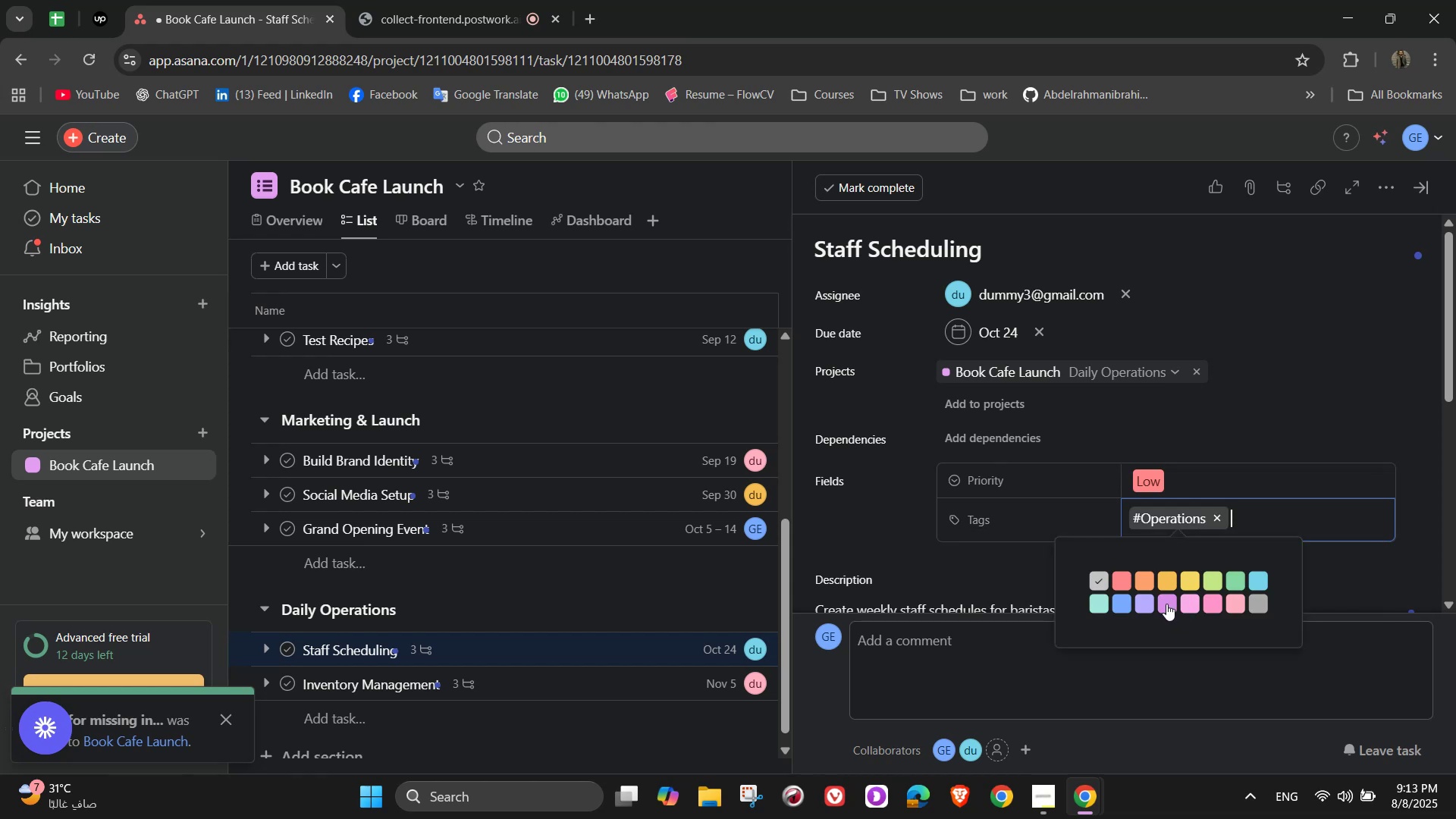 
left_click([1172, 604])
 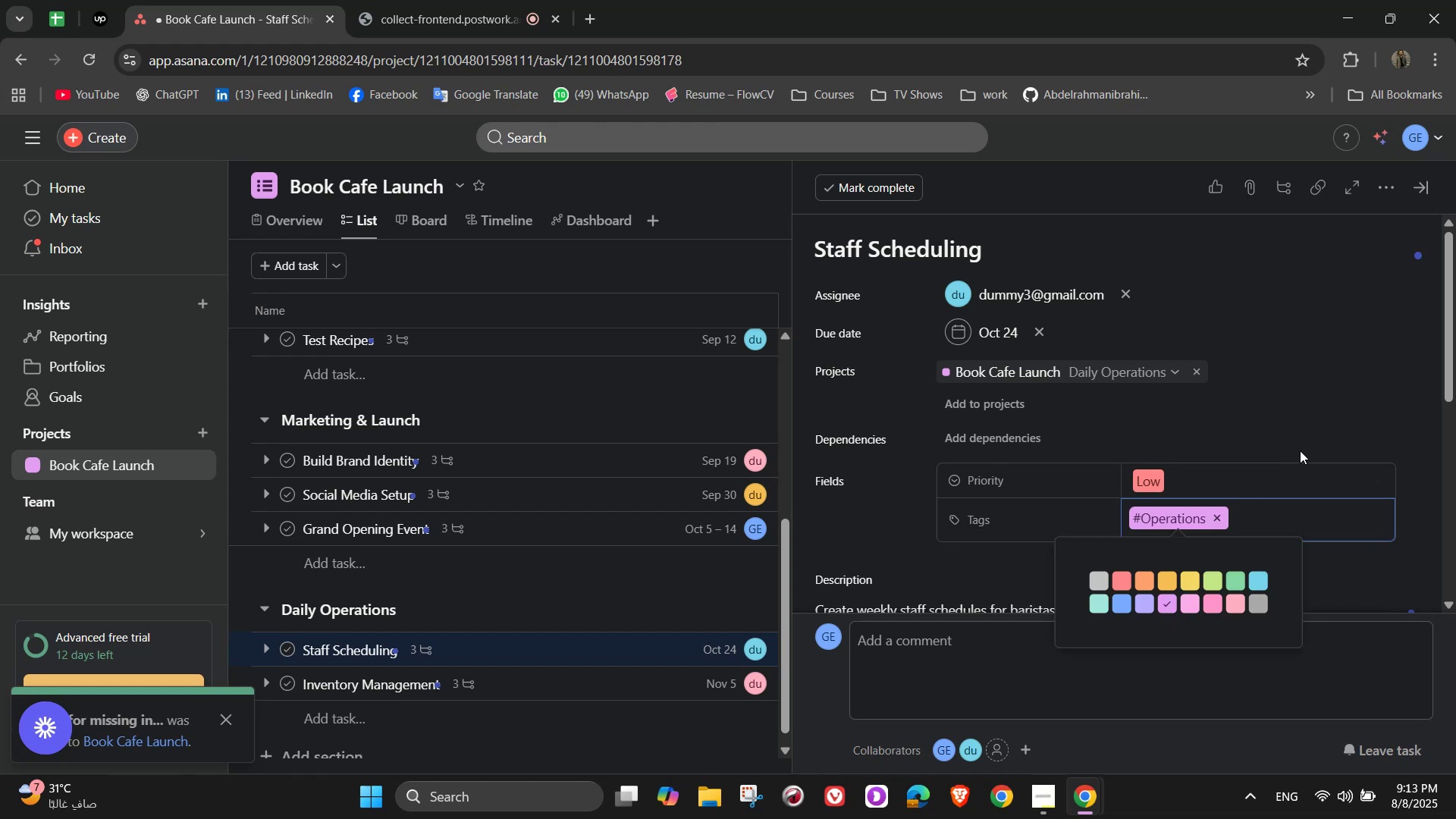 
left_click([1313, 441])
 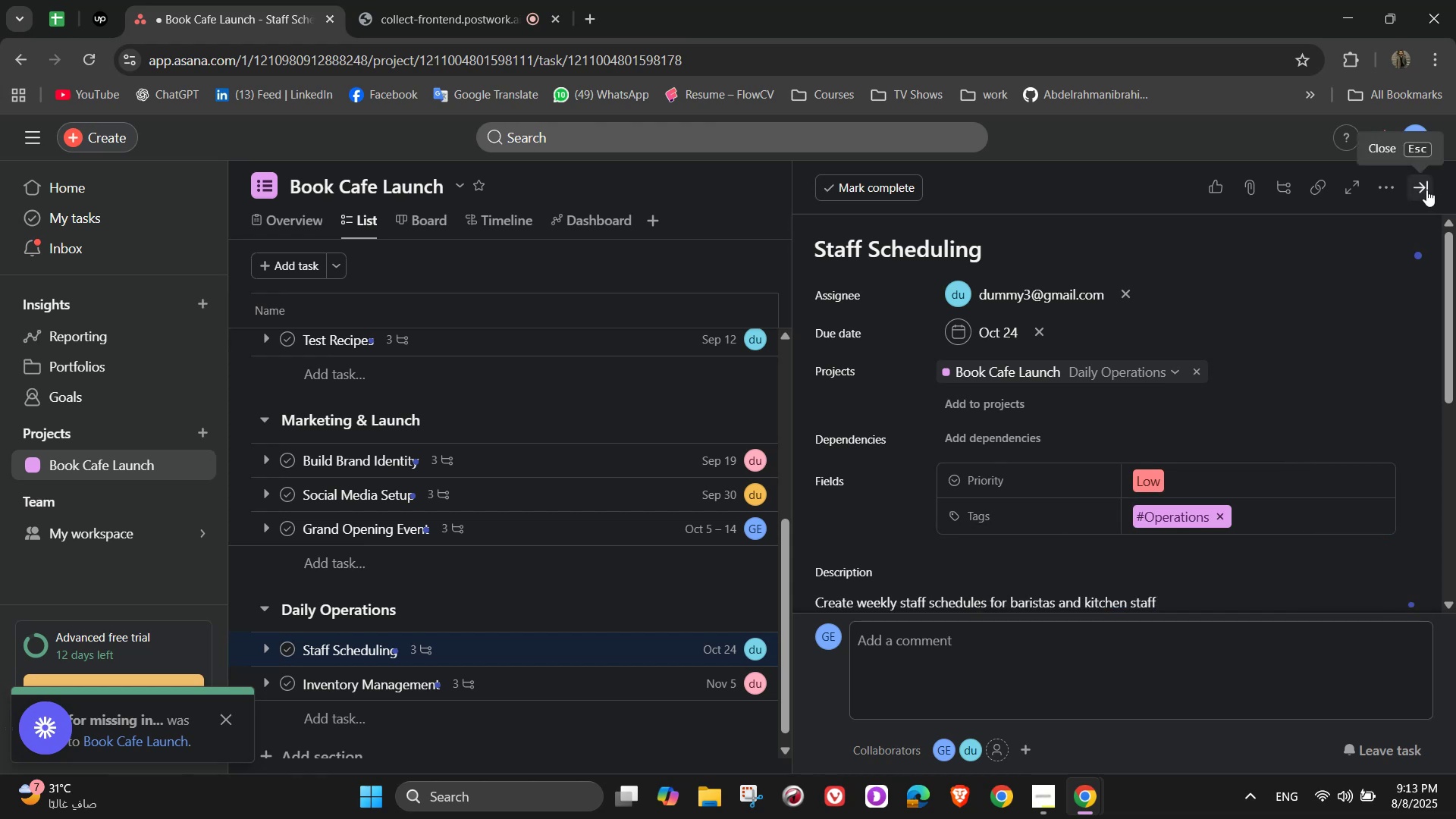 
left_click([1426, 190])
 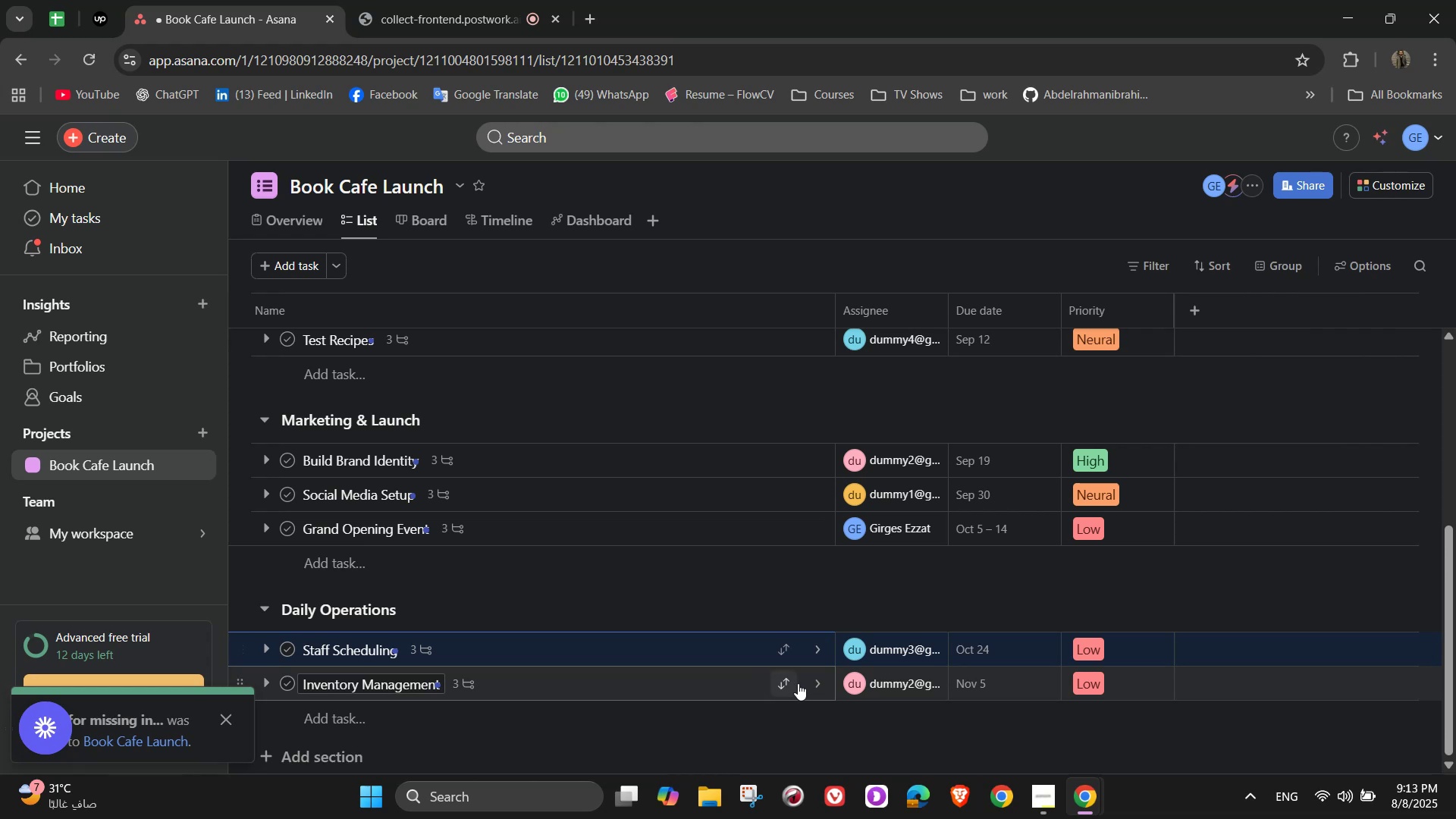 
left_click([820, 687])
 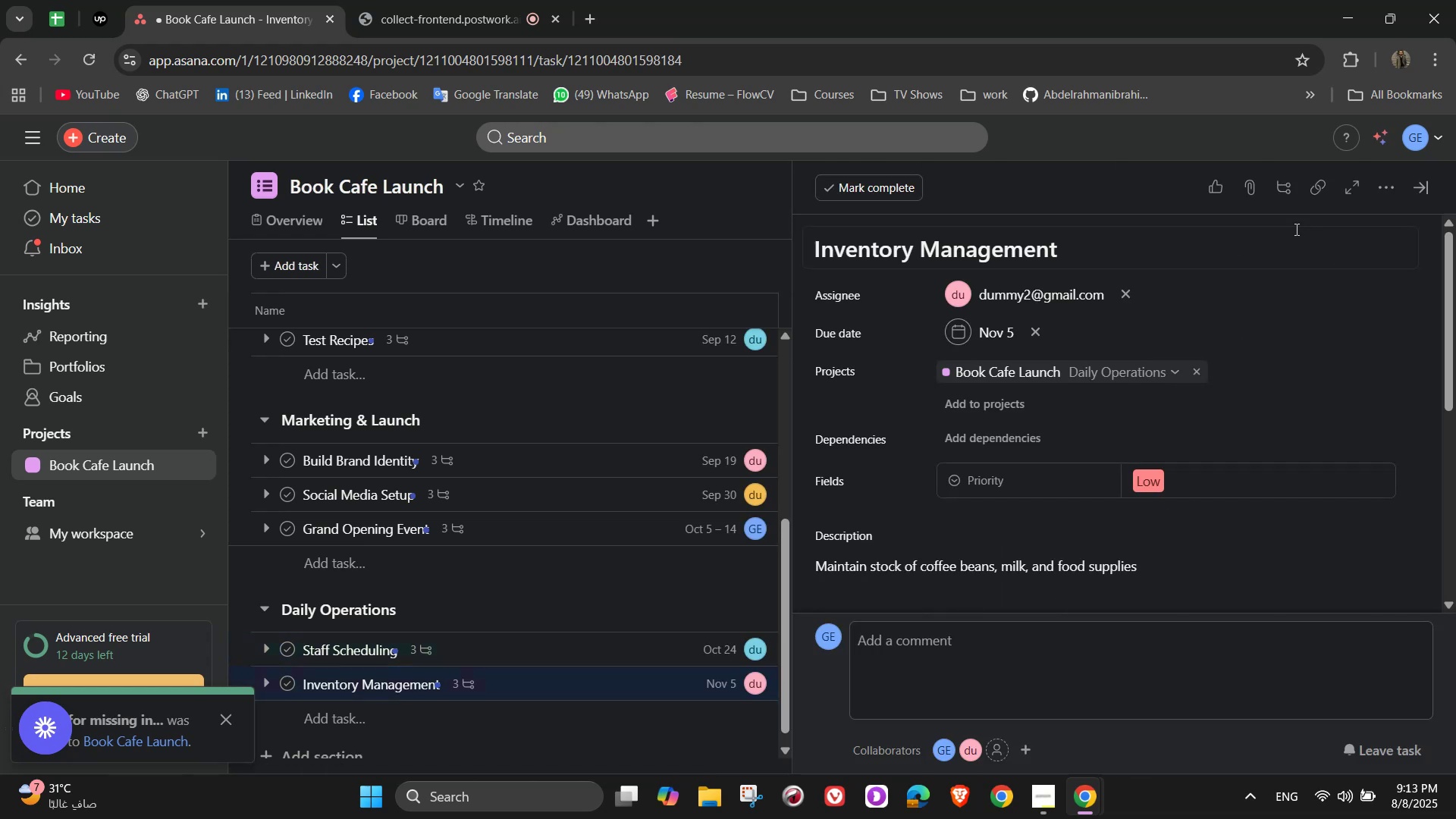 
left_click([1386, 188])
 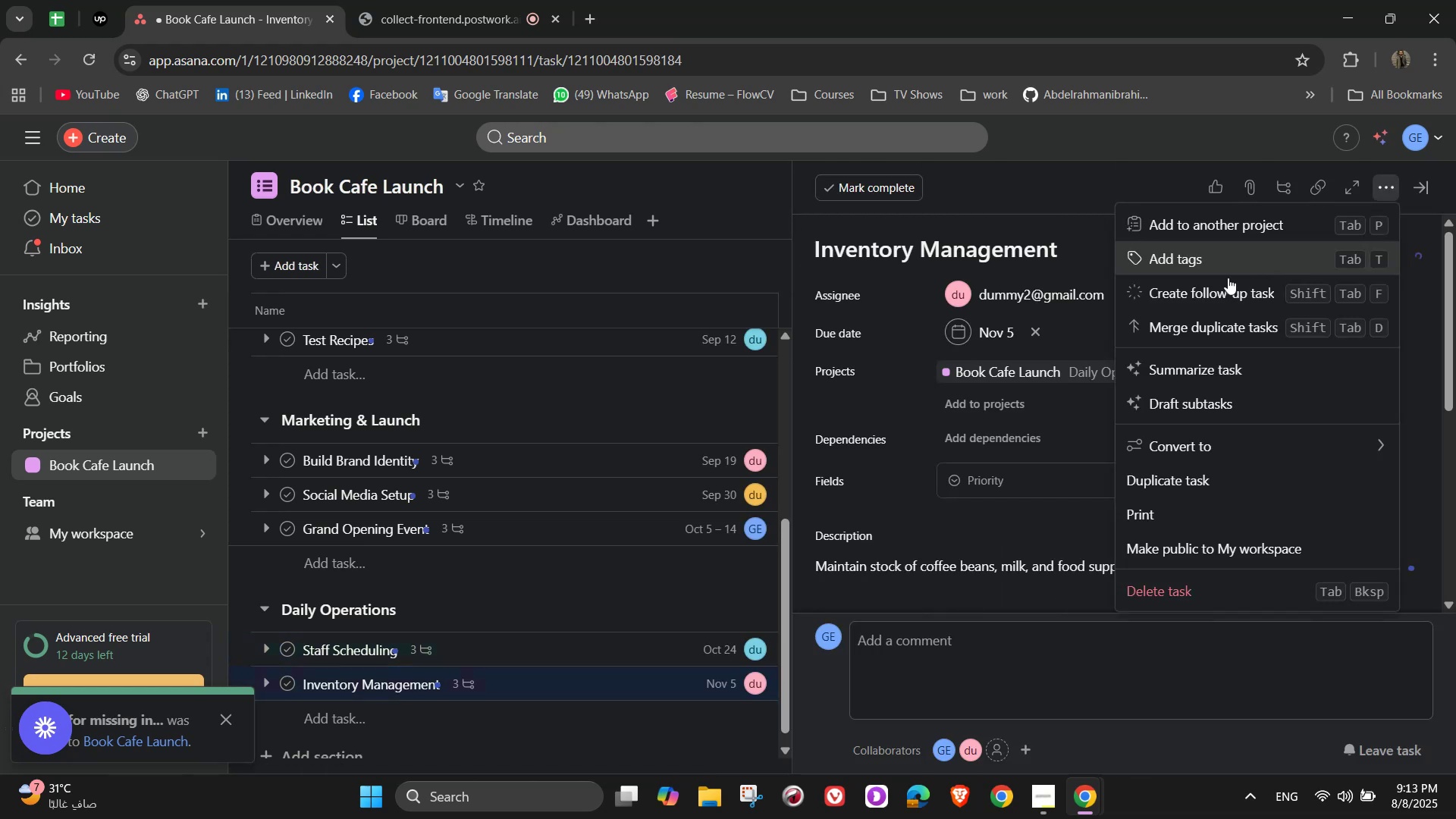 
left_click([1216, 263])
 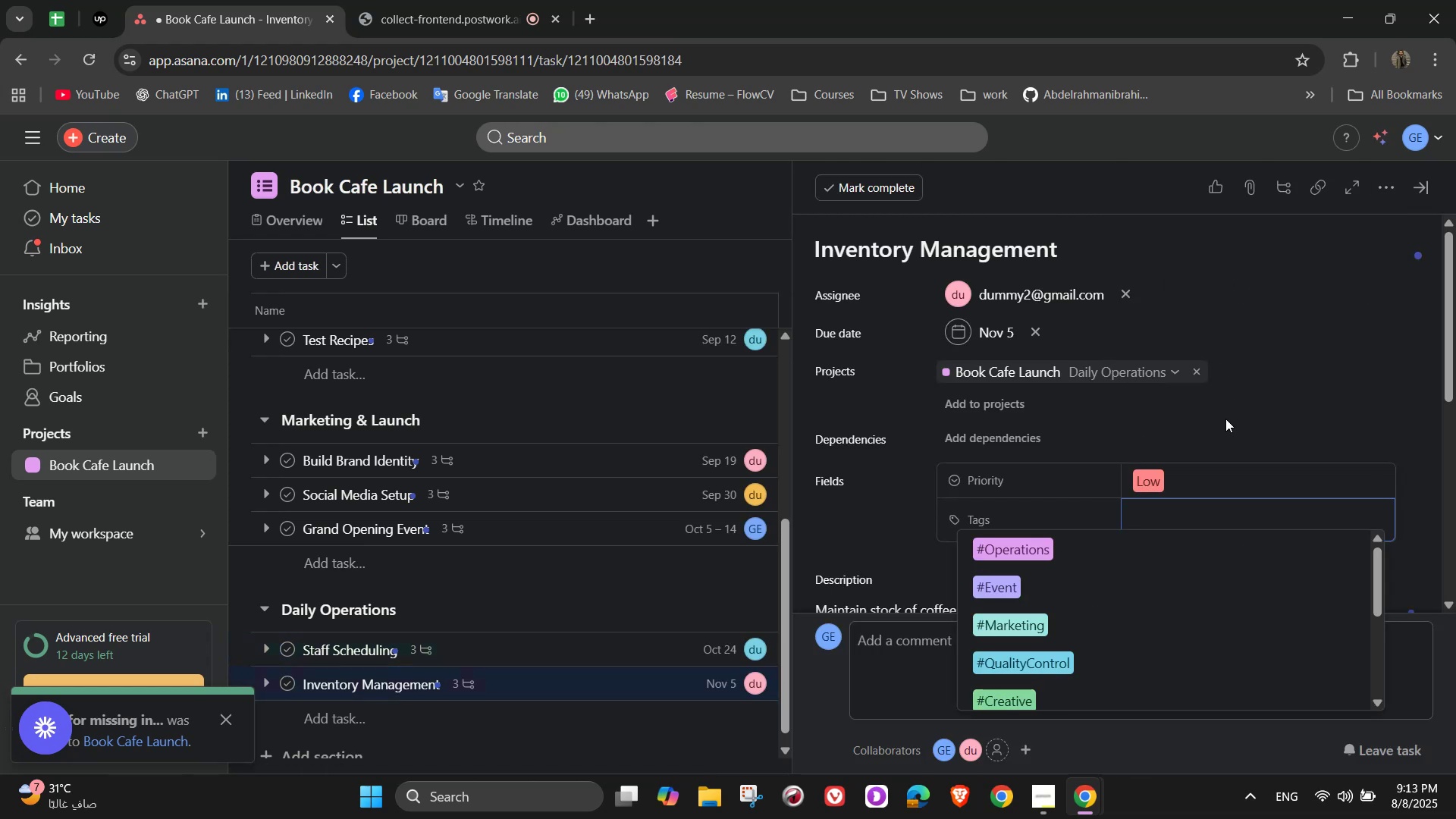 
wait(5.42)
 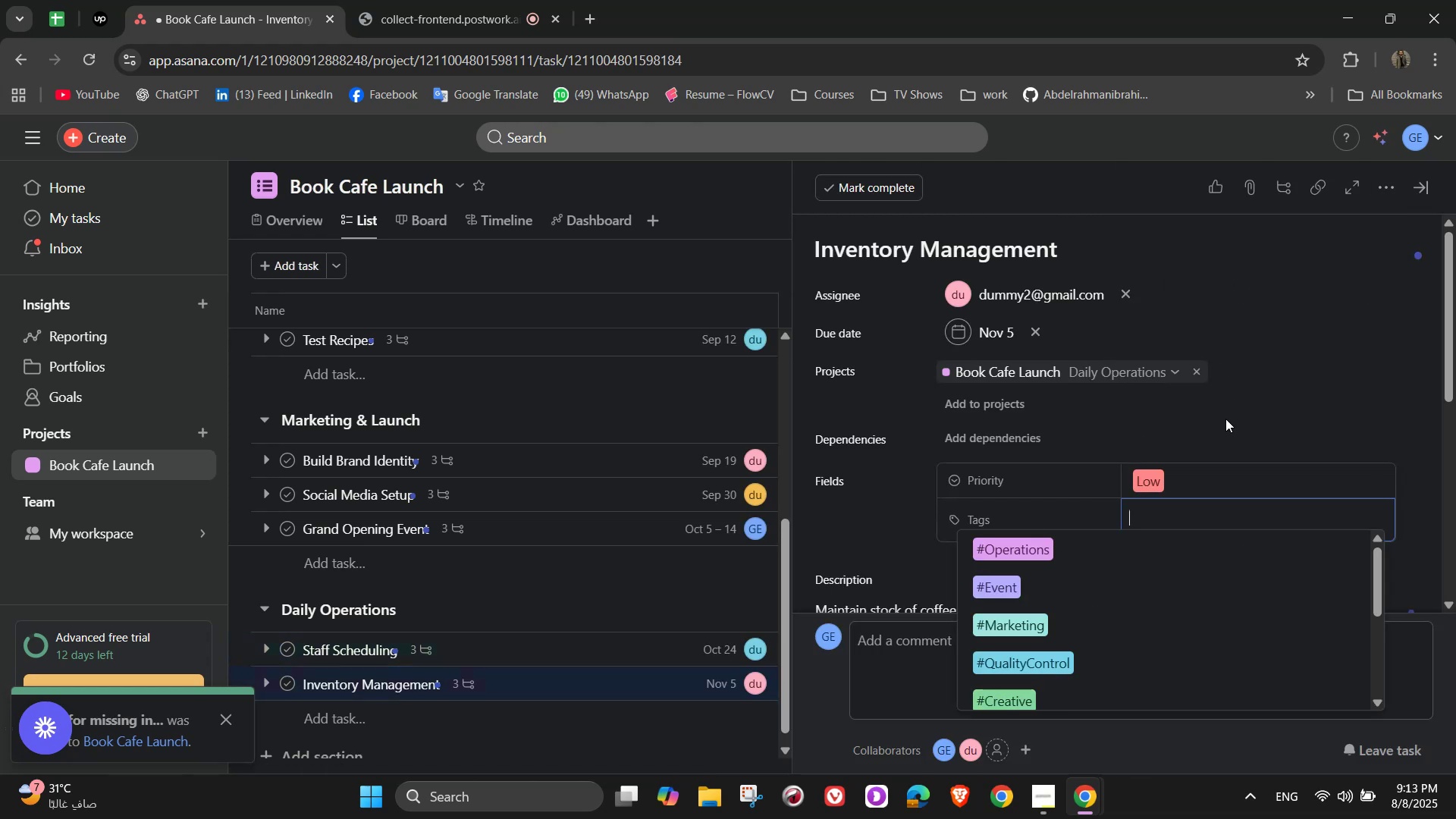 
left_click([1075, 563])
 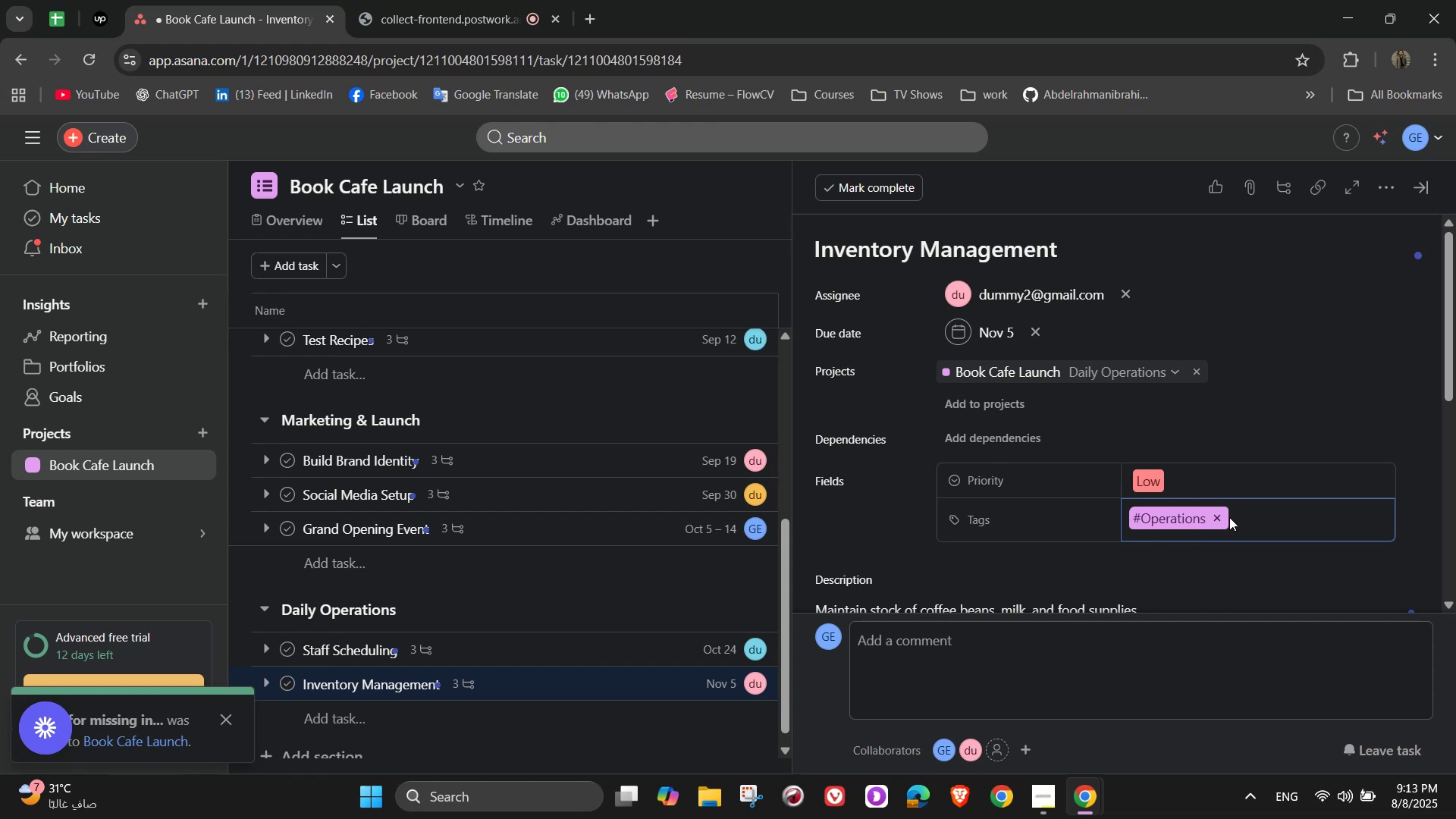 
hold_key(key=ShiftLeft, duration=0.55)
 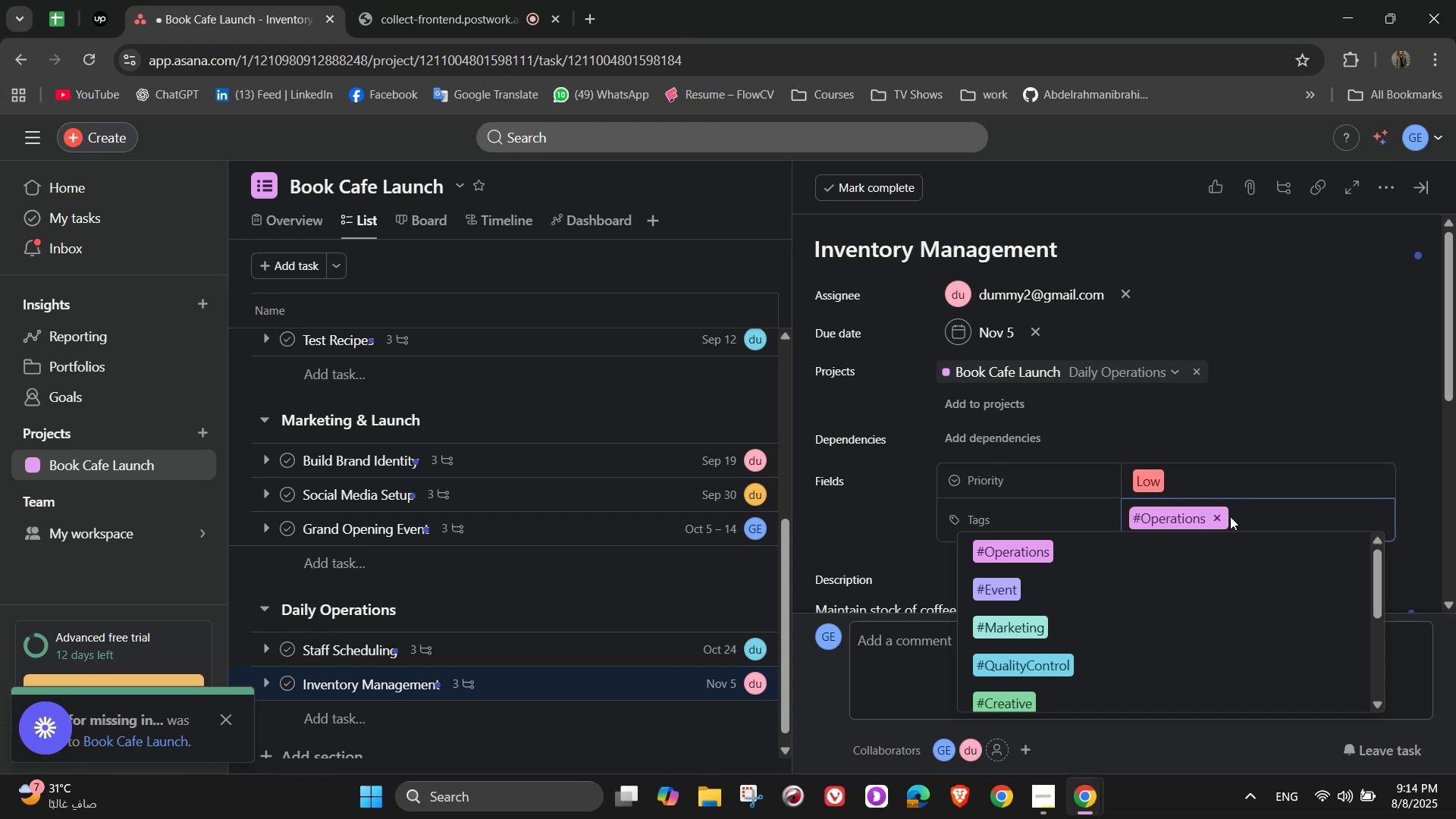 
wait(20.85)
 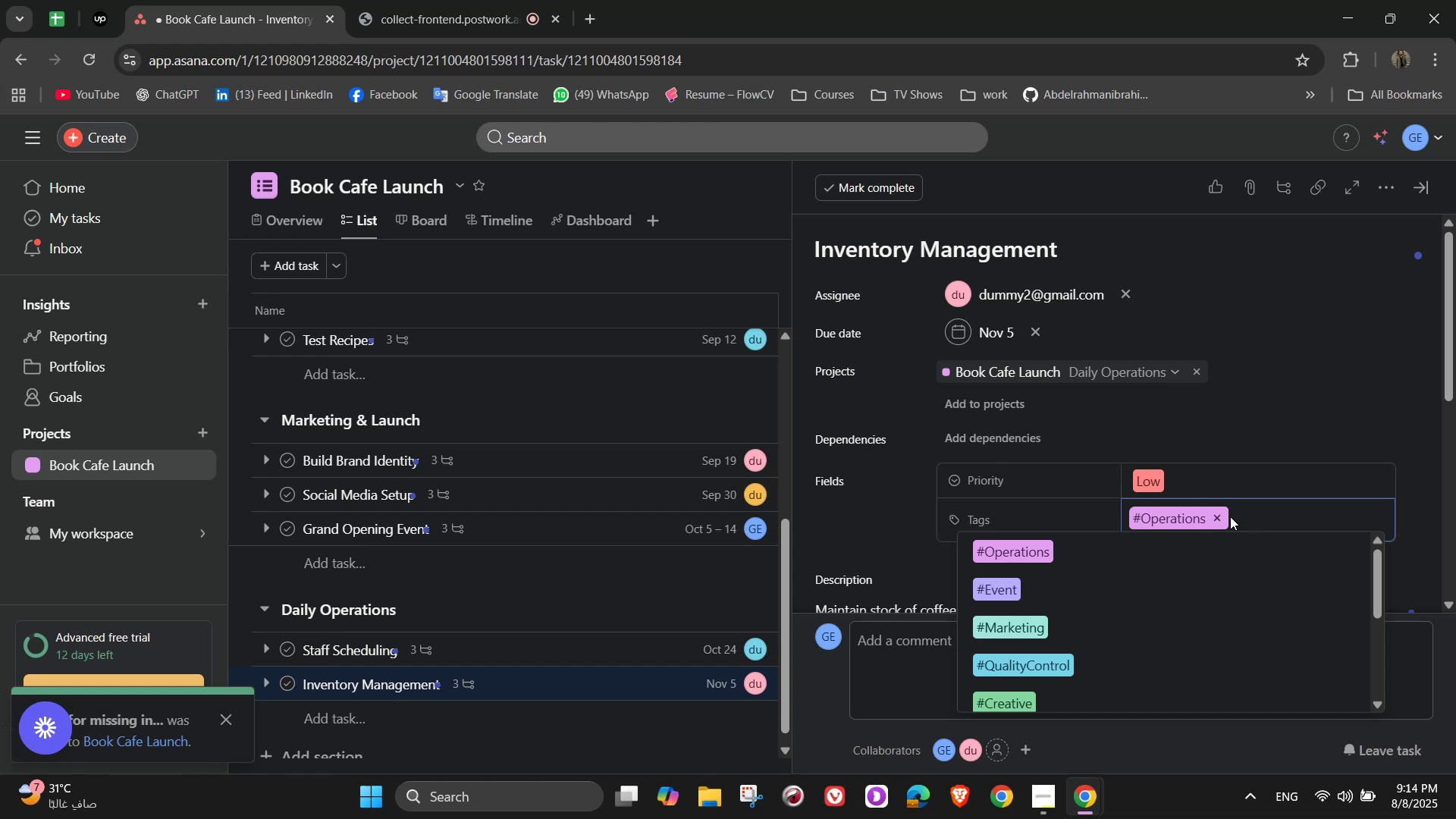 
scroll: coordinate [1077, 611], scroll_direction: down, amount: 7.0
 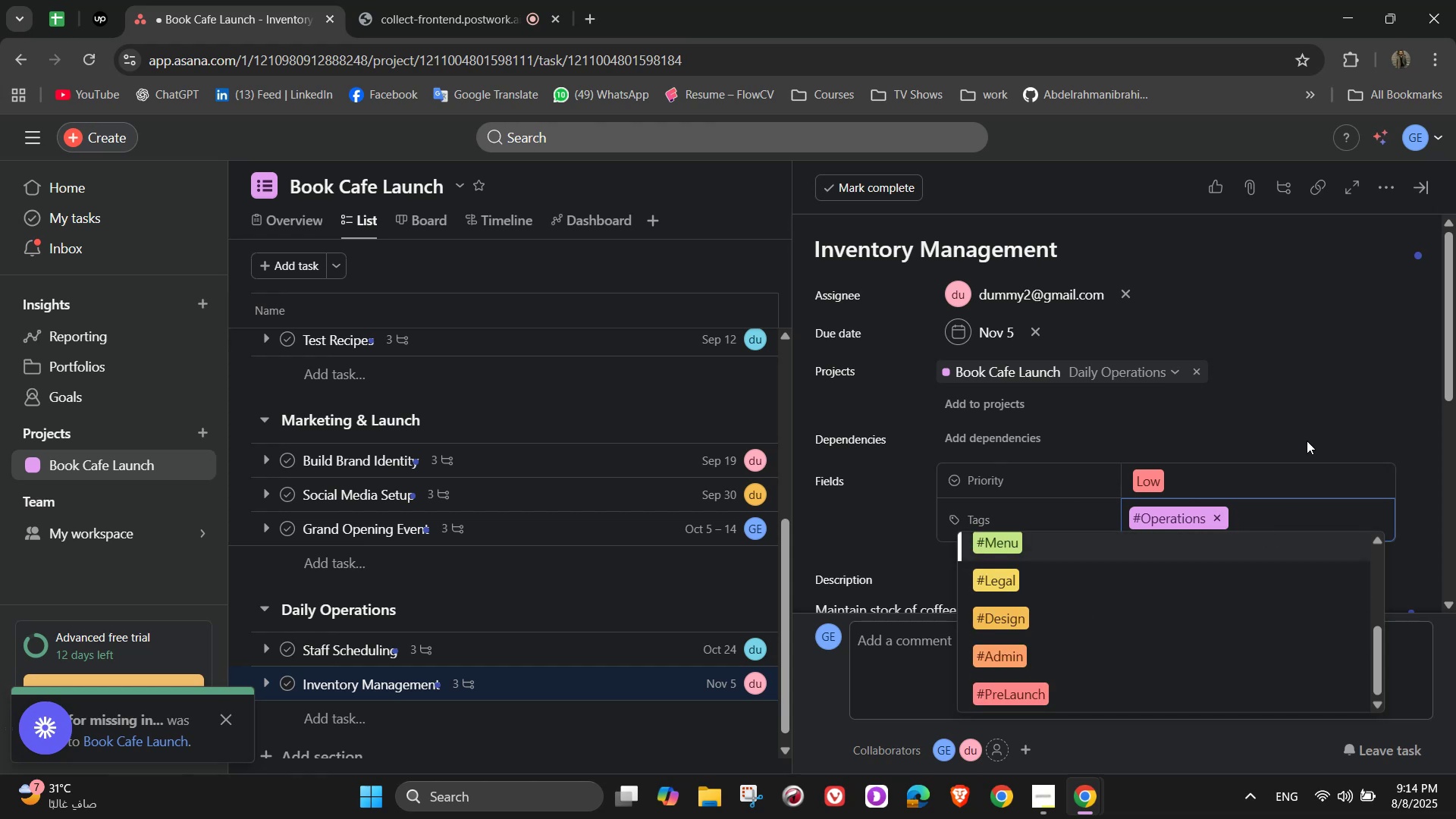 
left_click([1307, 441])
 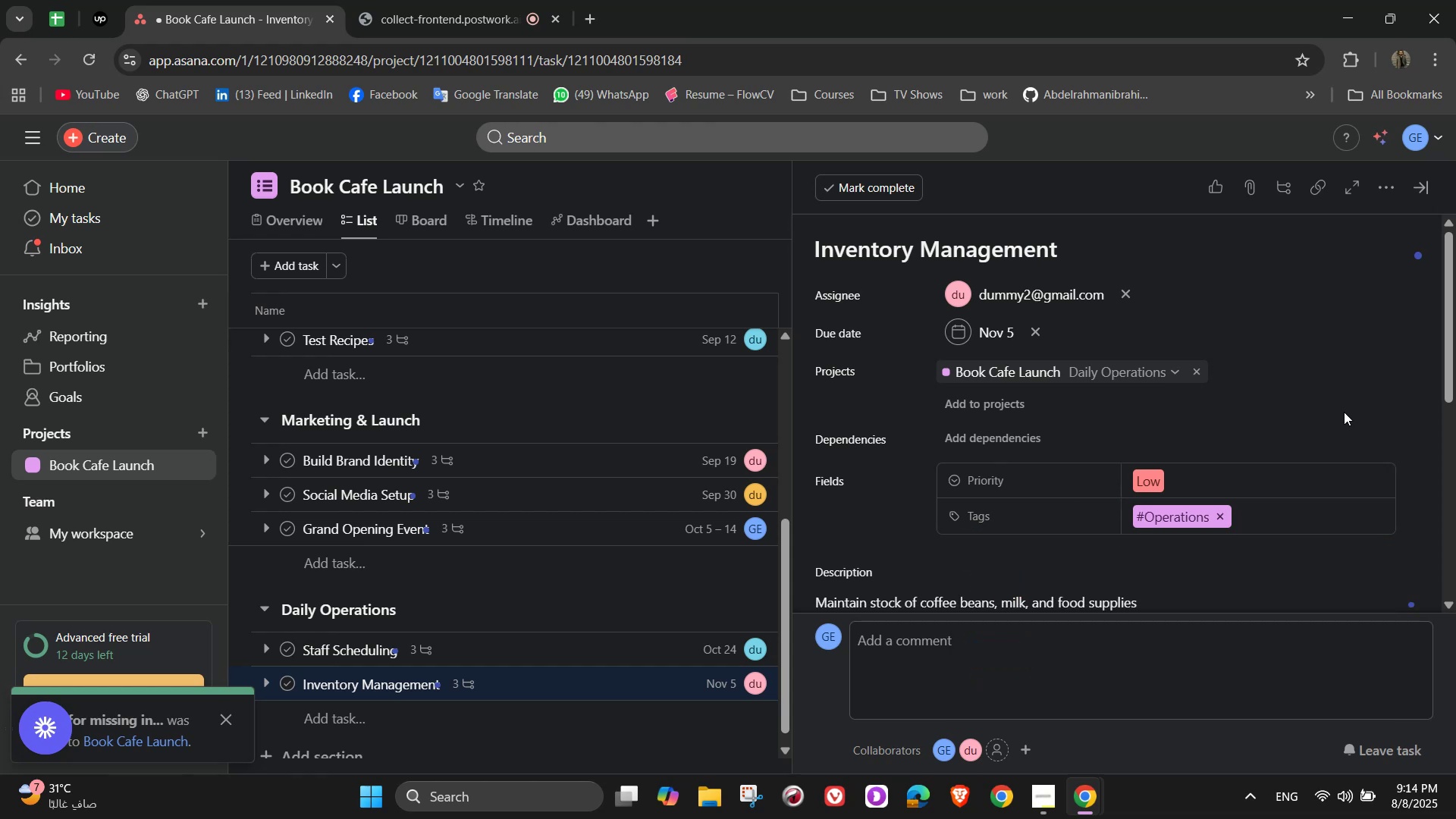 
scroll: coordinate [1382, 444], scroll_direction: down, amount: 1.0
 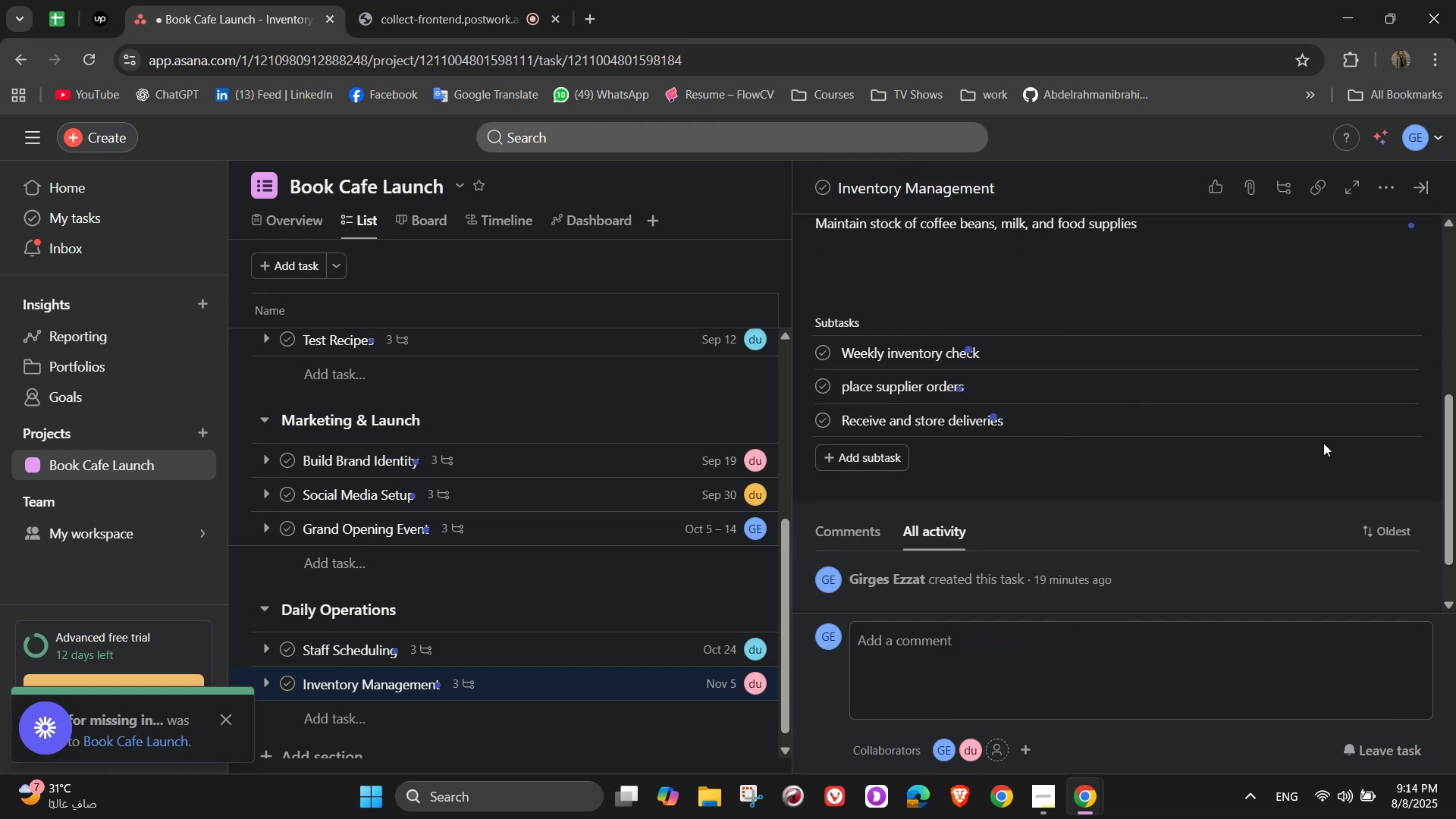 
scroll: coordinate [1323, 441], scroll_direction: up, amount: 3.0
 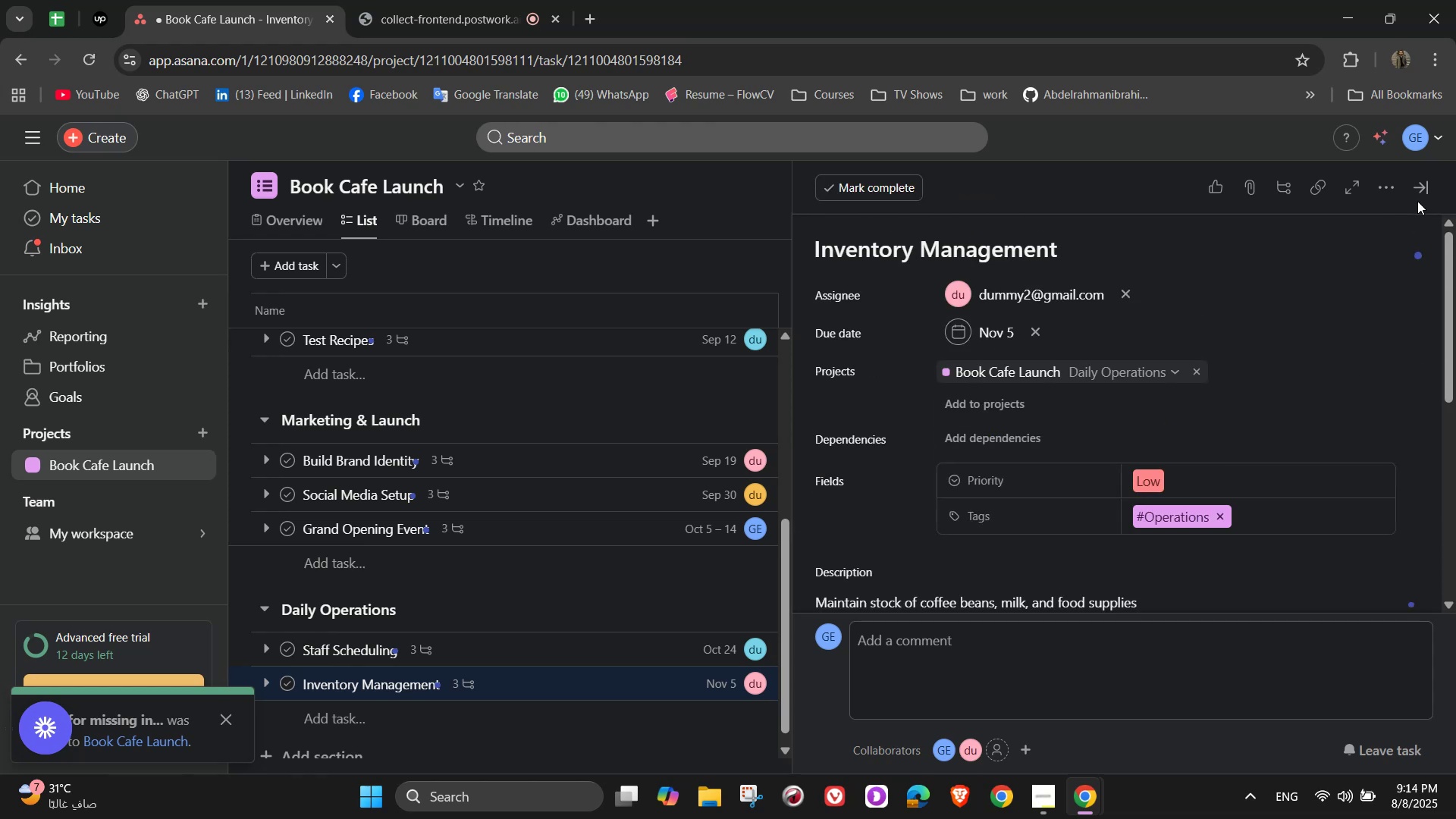 
left_click([1418, 201])
 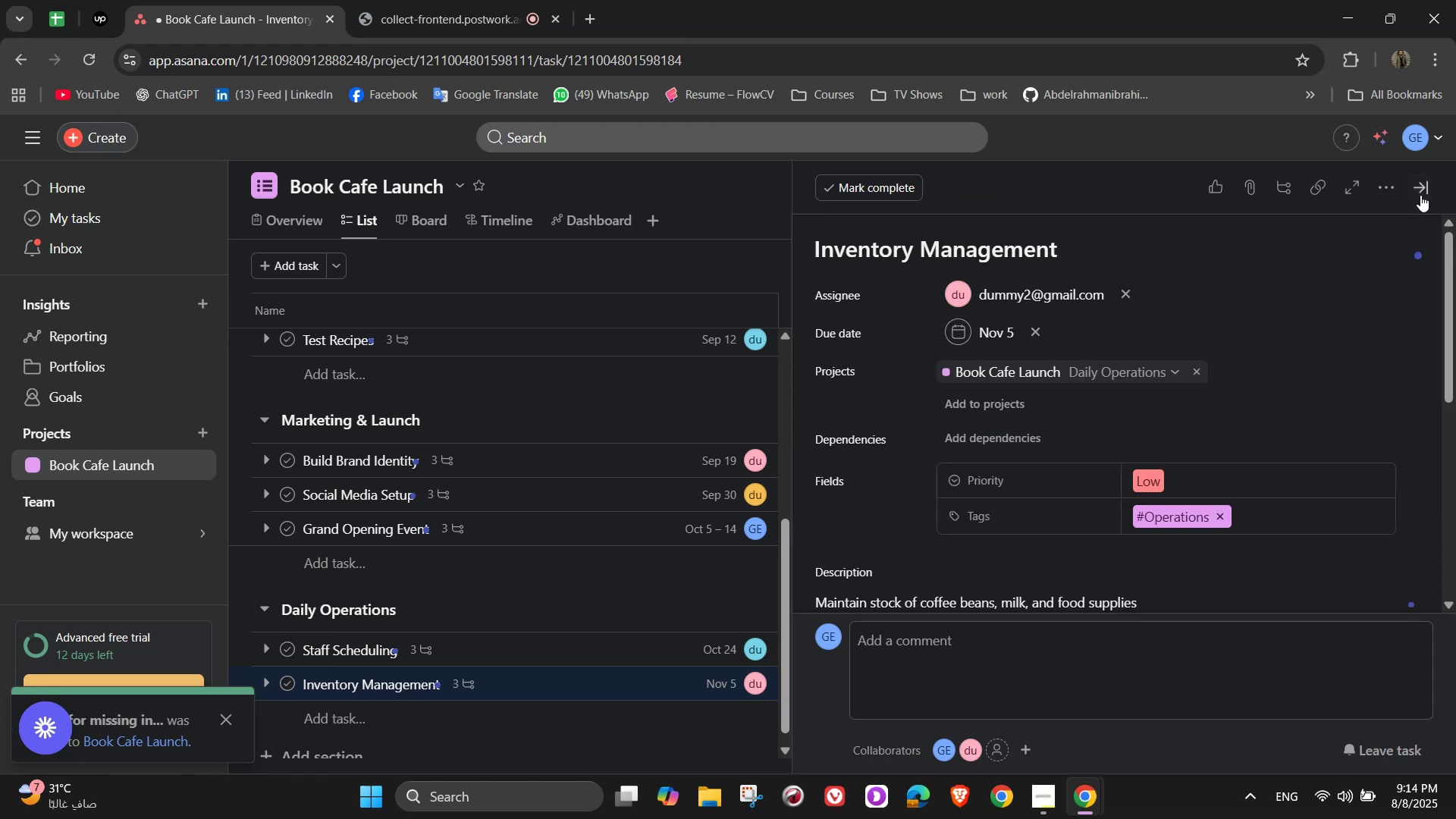 
left_click([1421, 193])
 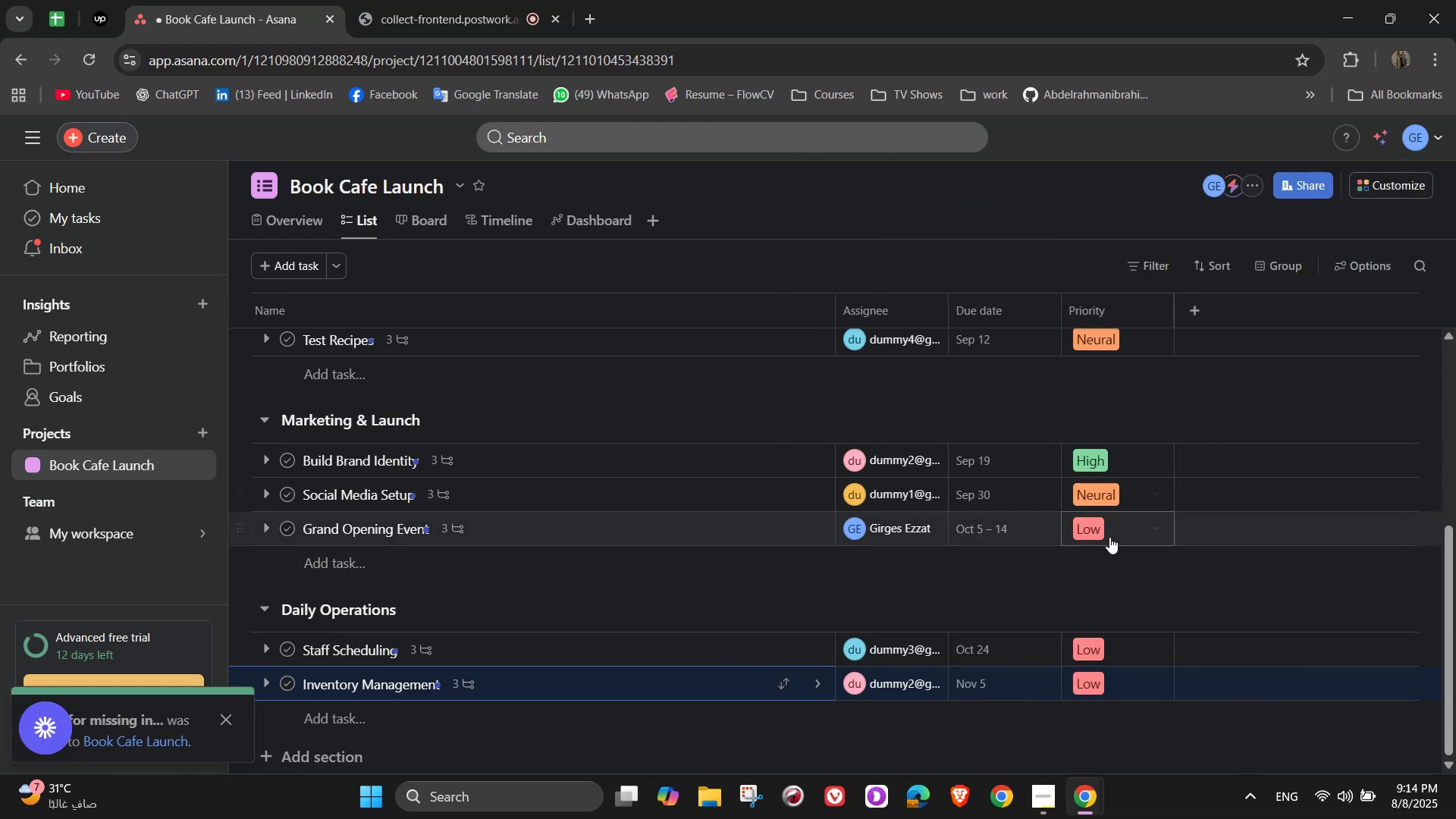 
scroll: coordinate [1128, 576], scroll_direction: none, amount: 0.0
 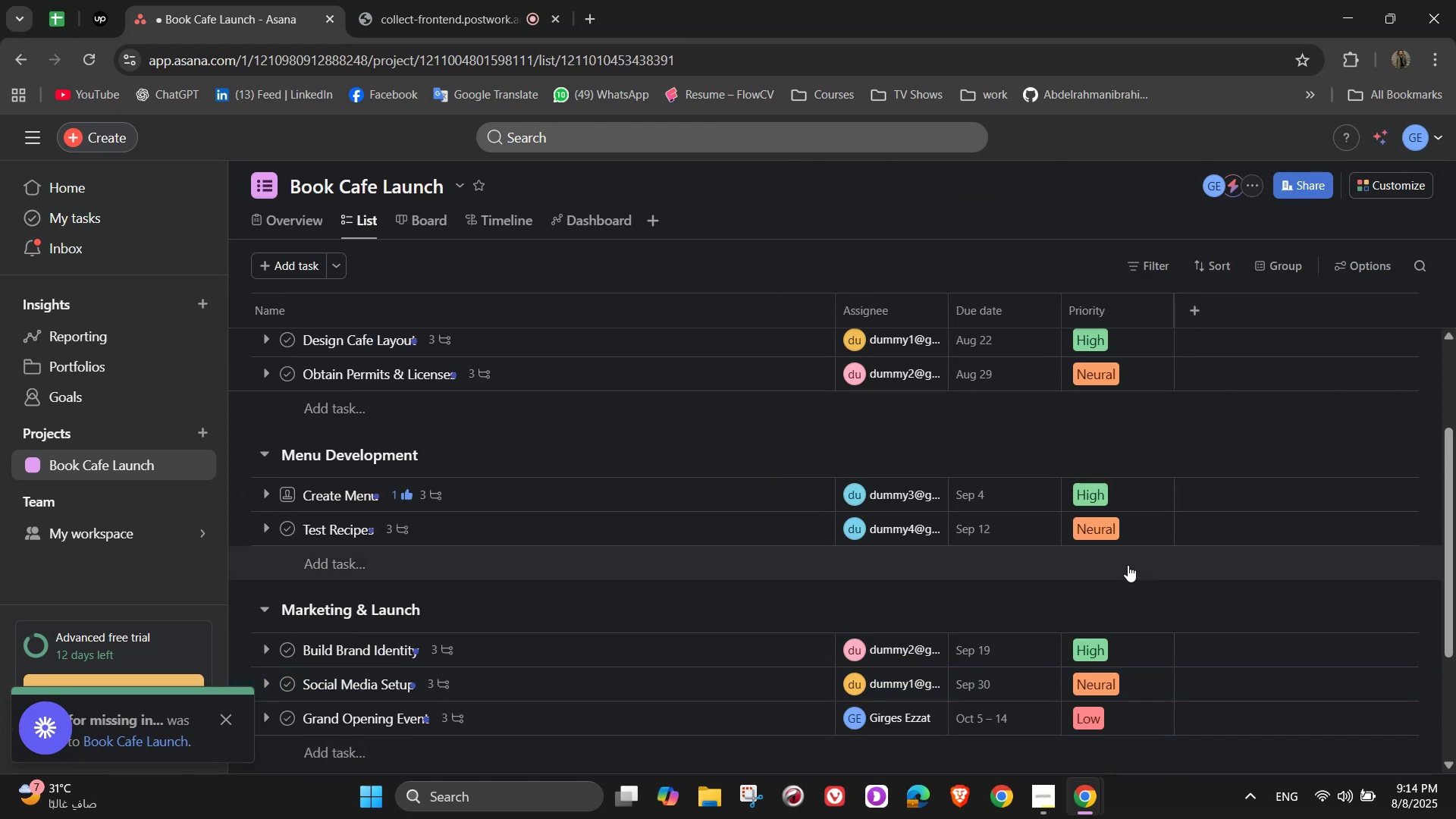 
wait(9.27)
 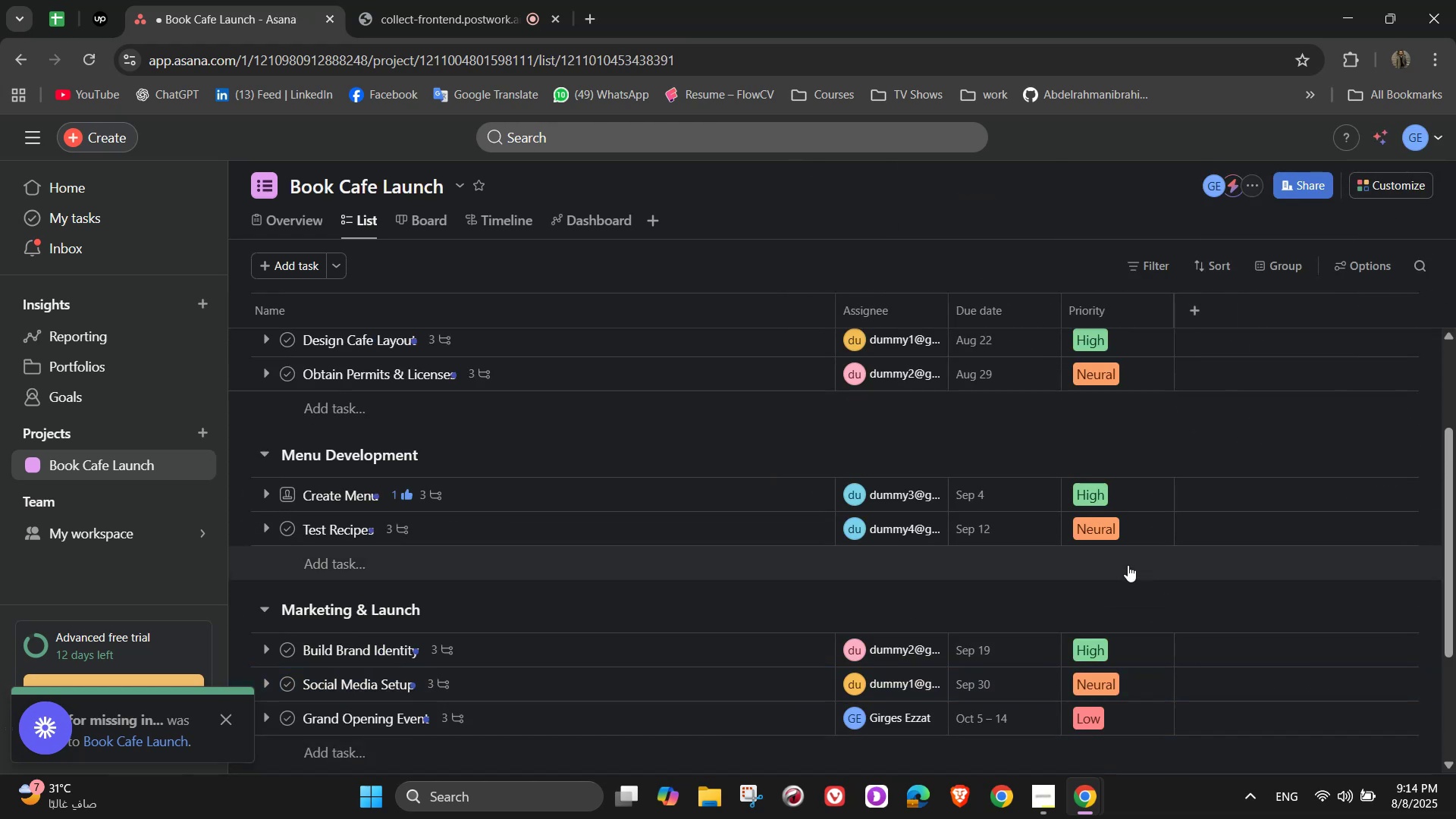 
scroll: coordinate [600, 460], scroll_direction: up, amount: 8.0
 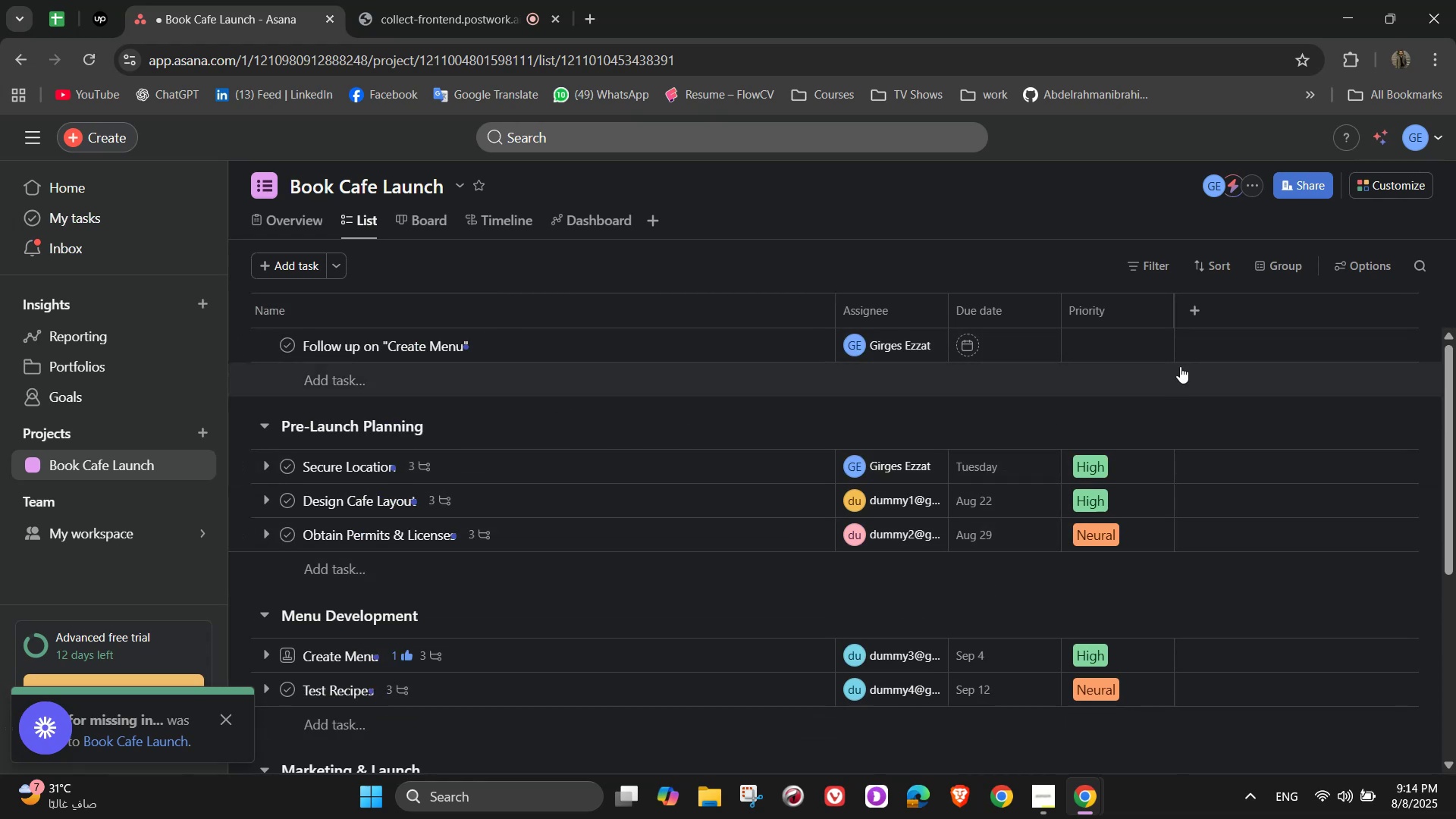 
mouse_move([1197, 336])
 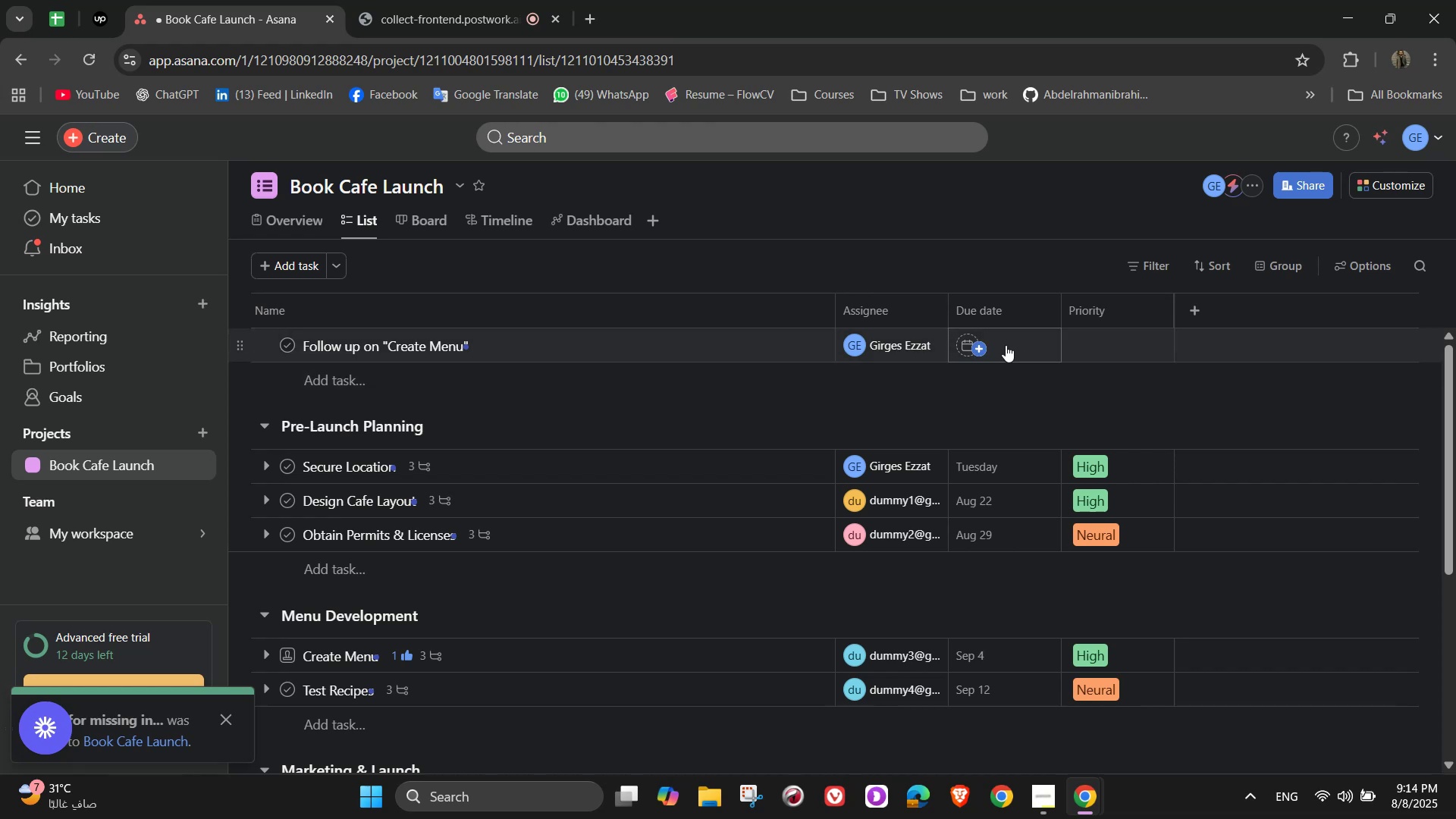 
wait(7.52)
 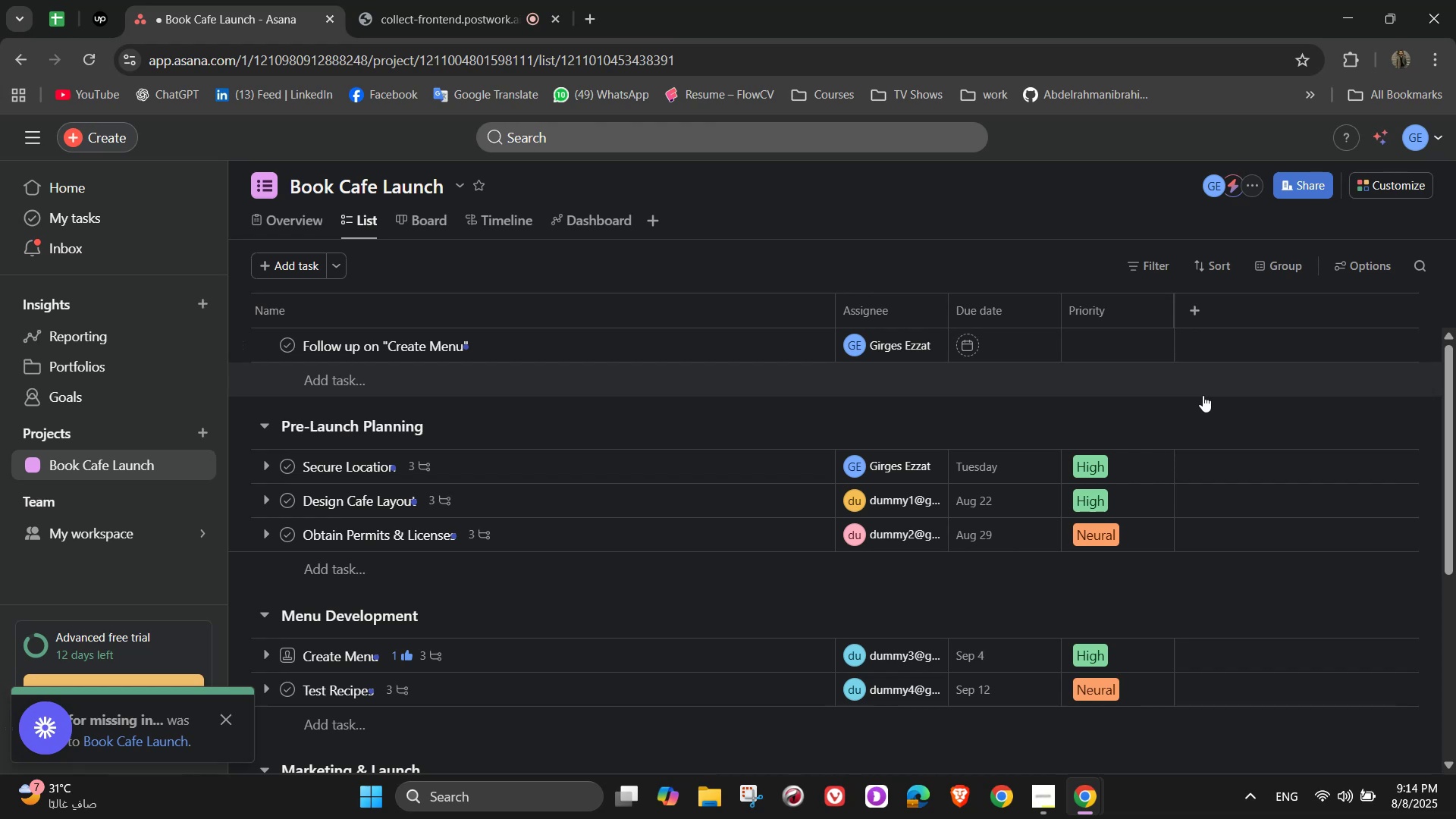 
left_click([422, 0])
 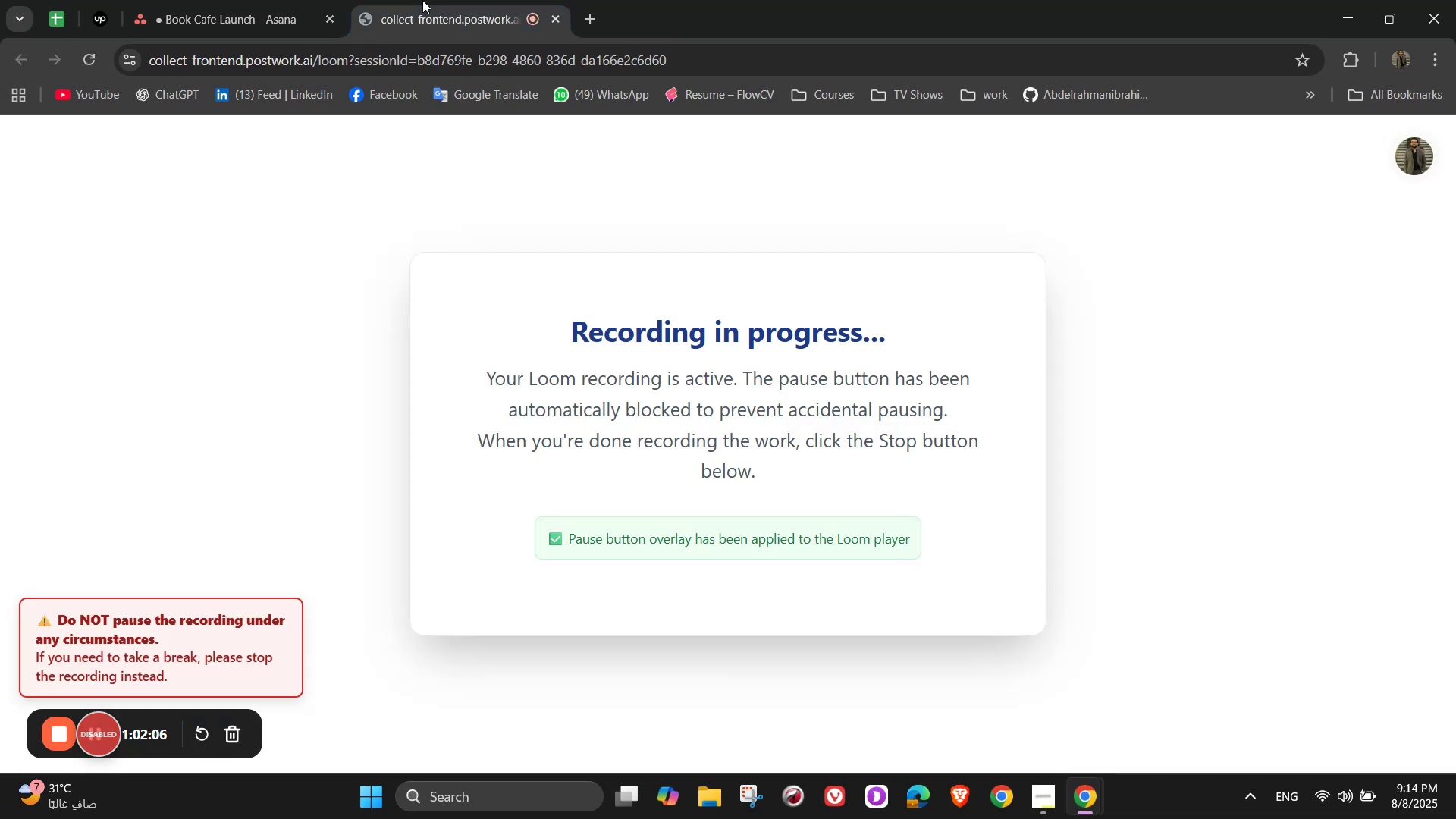 
left_click([206, 0])
 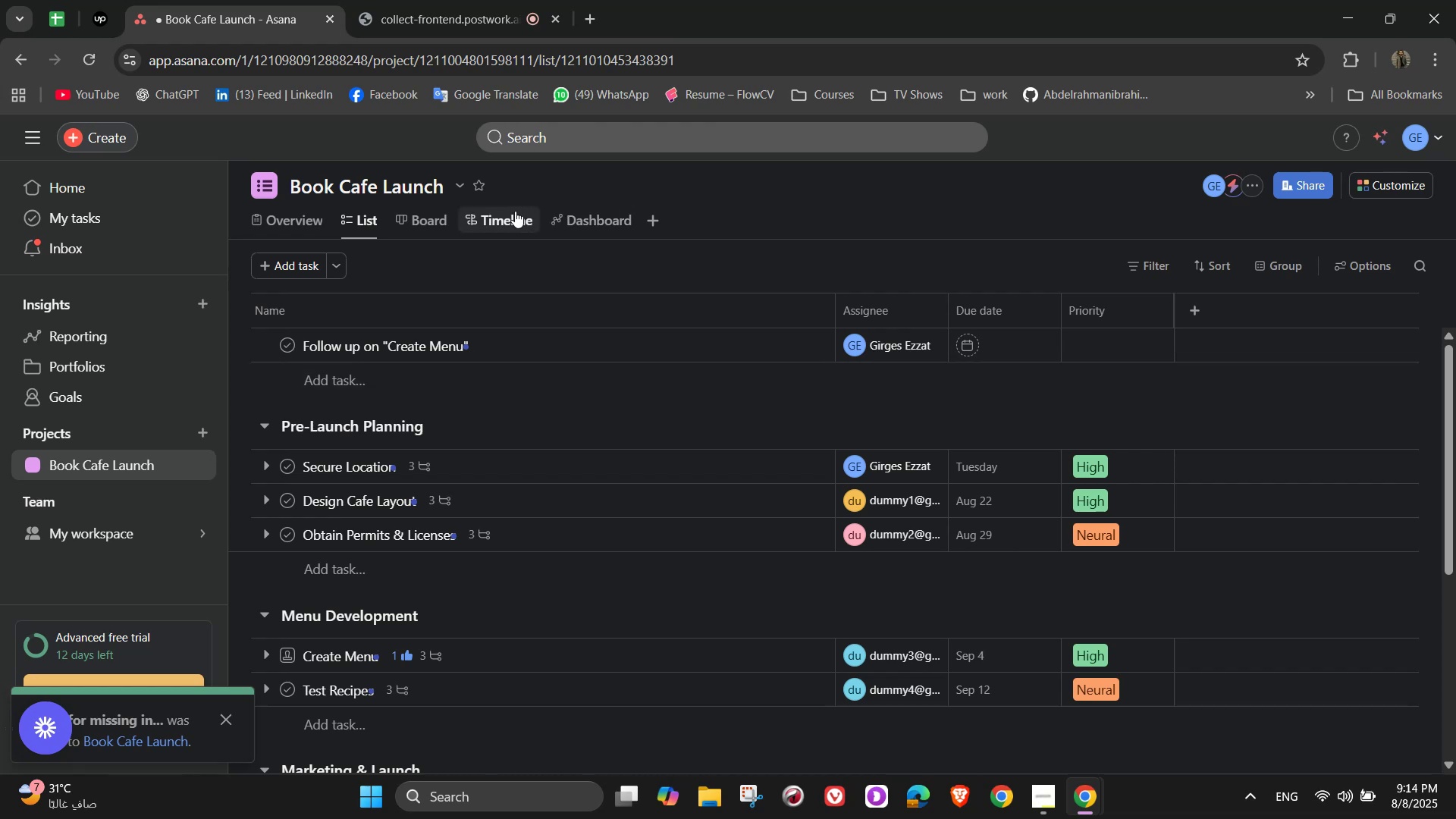 
wait(5.2)
 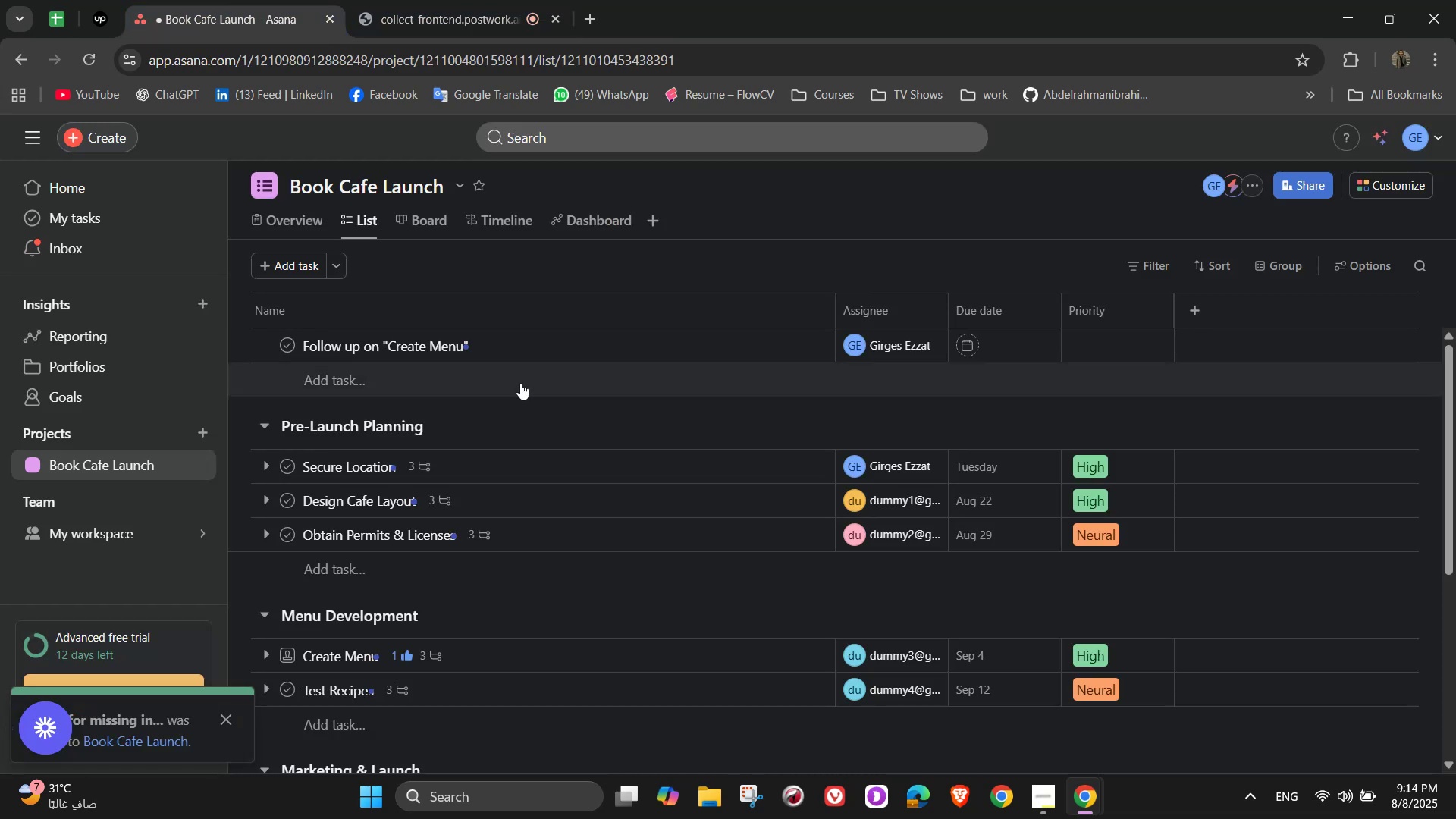 
left_click([498, 211])
 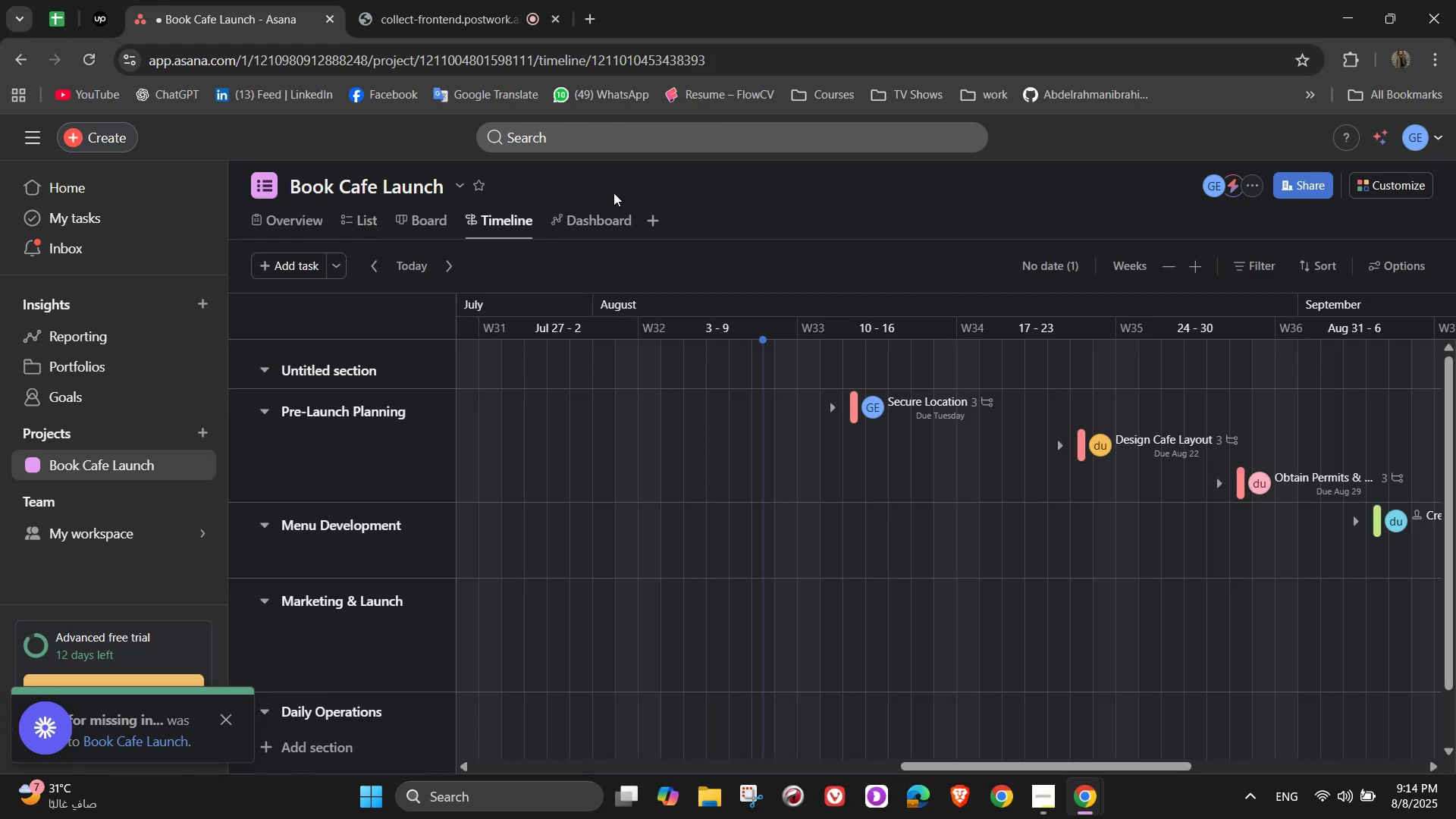 
scroll: coordinate [806, 444], scroll_direction: up, amount: 1.0
 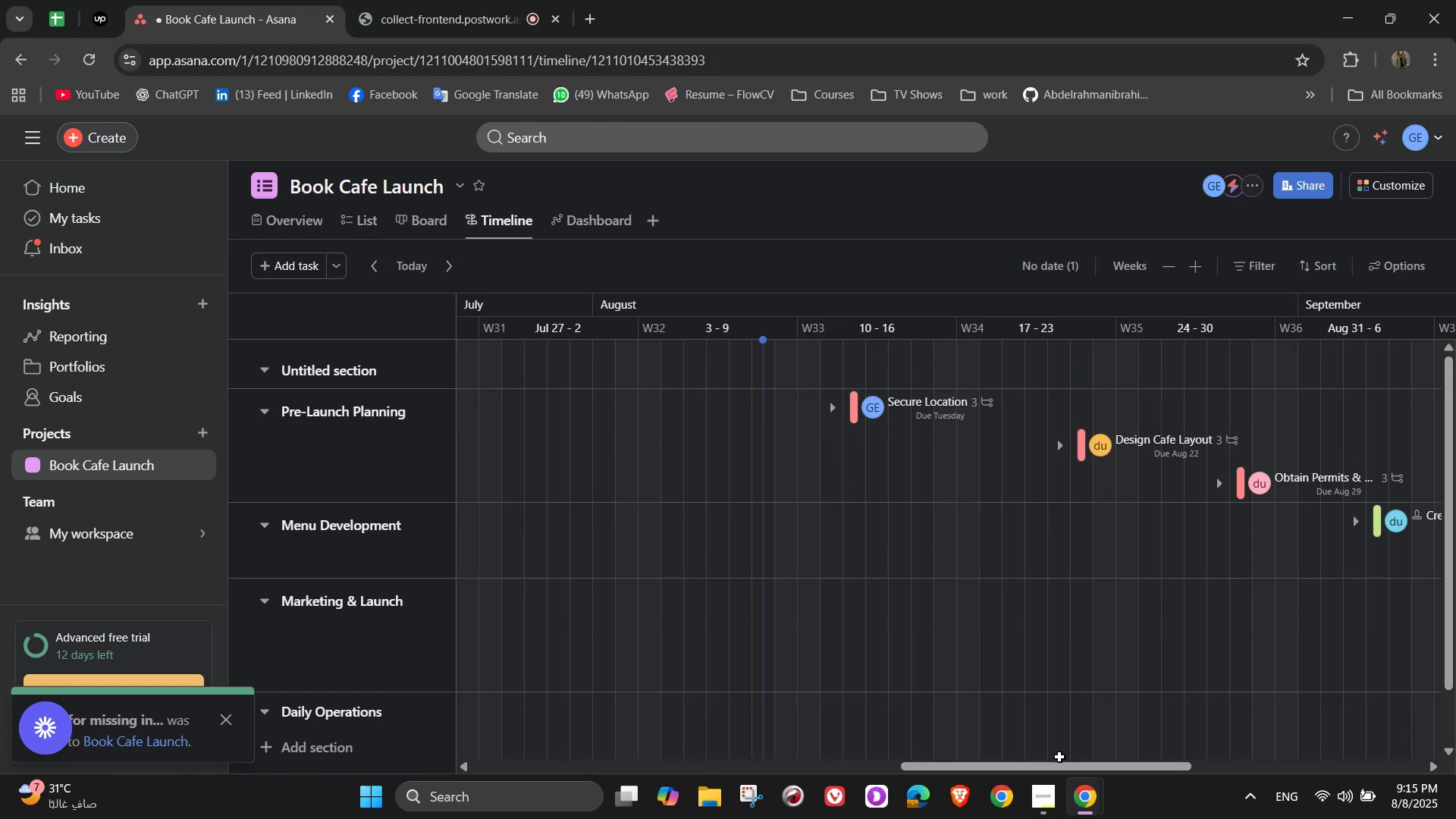 
left_click_drag(start_coordinate=[1063, 762], to_coordinate=[1158, 758])
 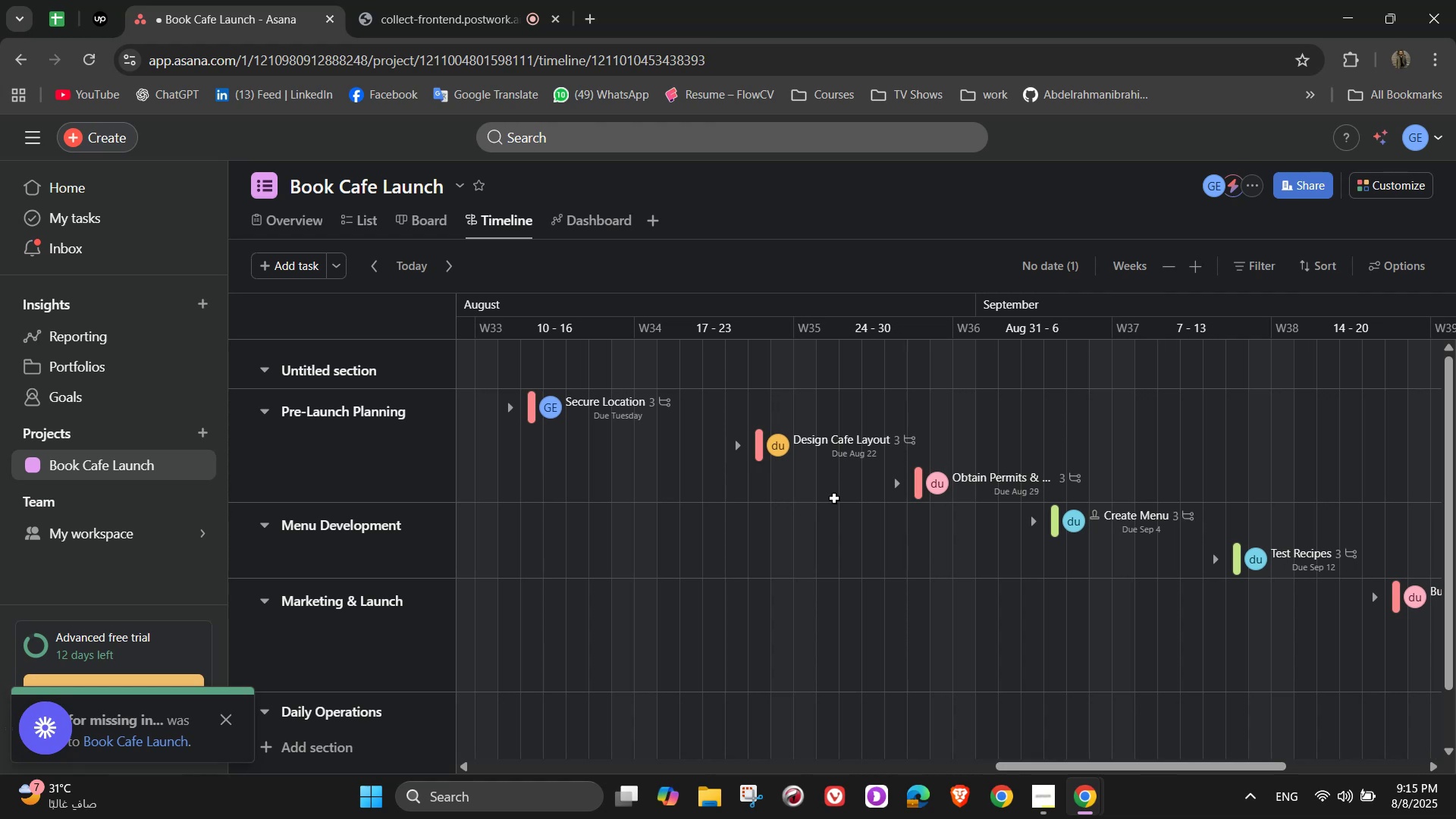 
mouse_move([660, 395])
 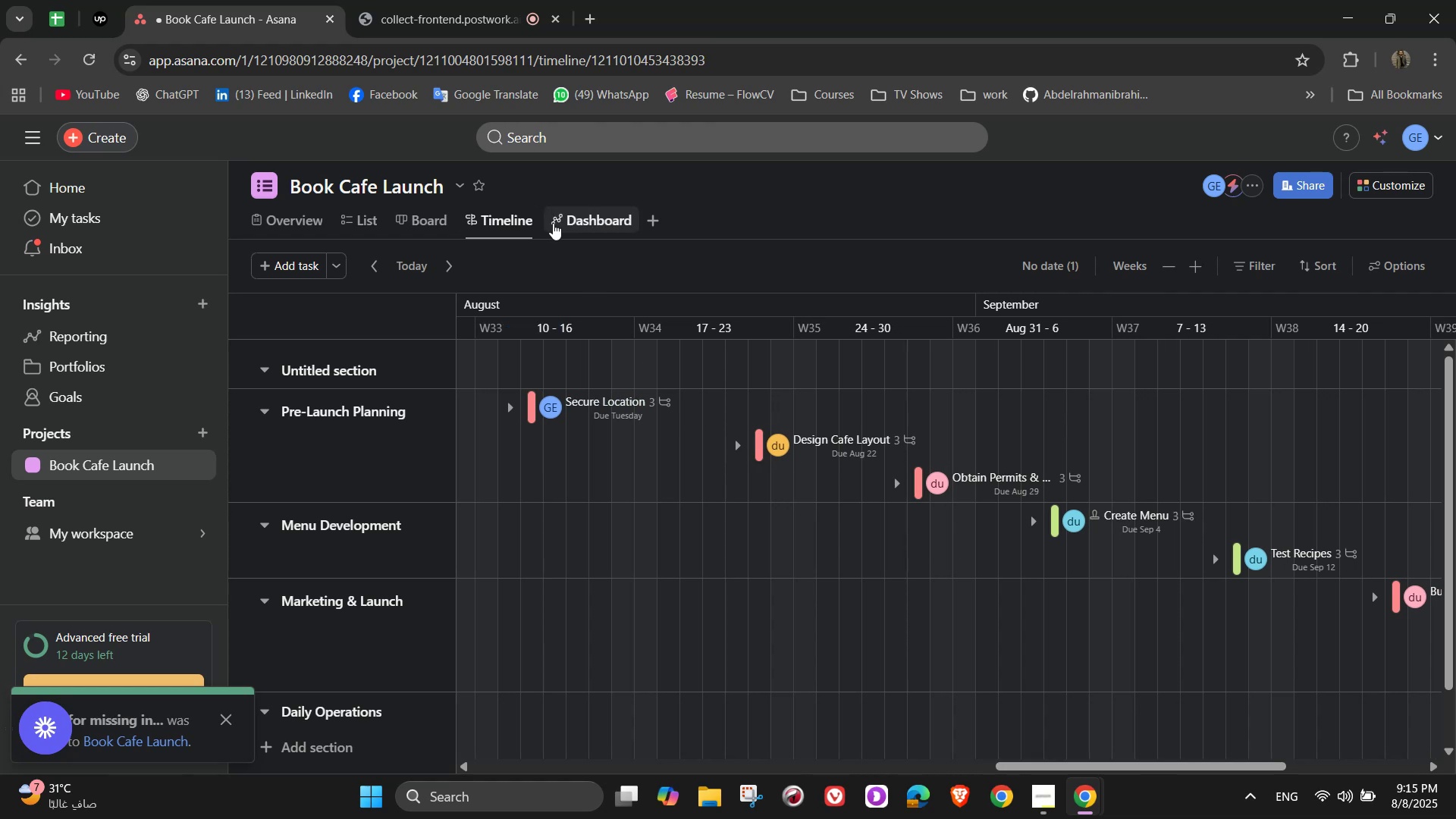 
wait(5.34)
 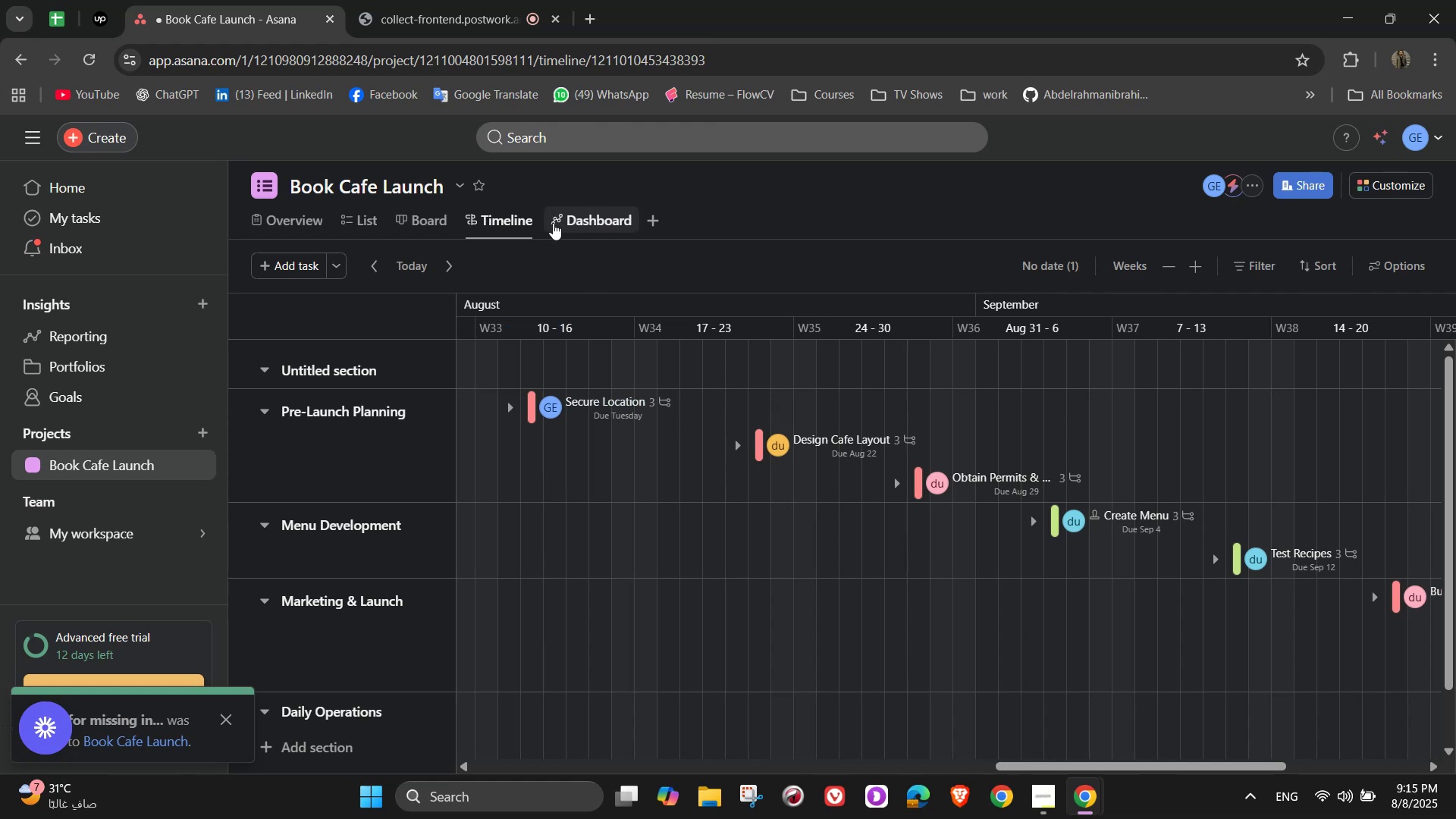 
left_click([553, 223])
 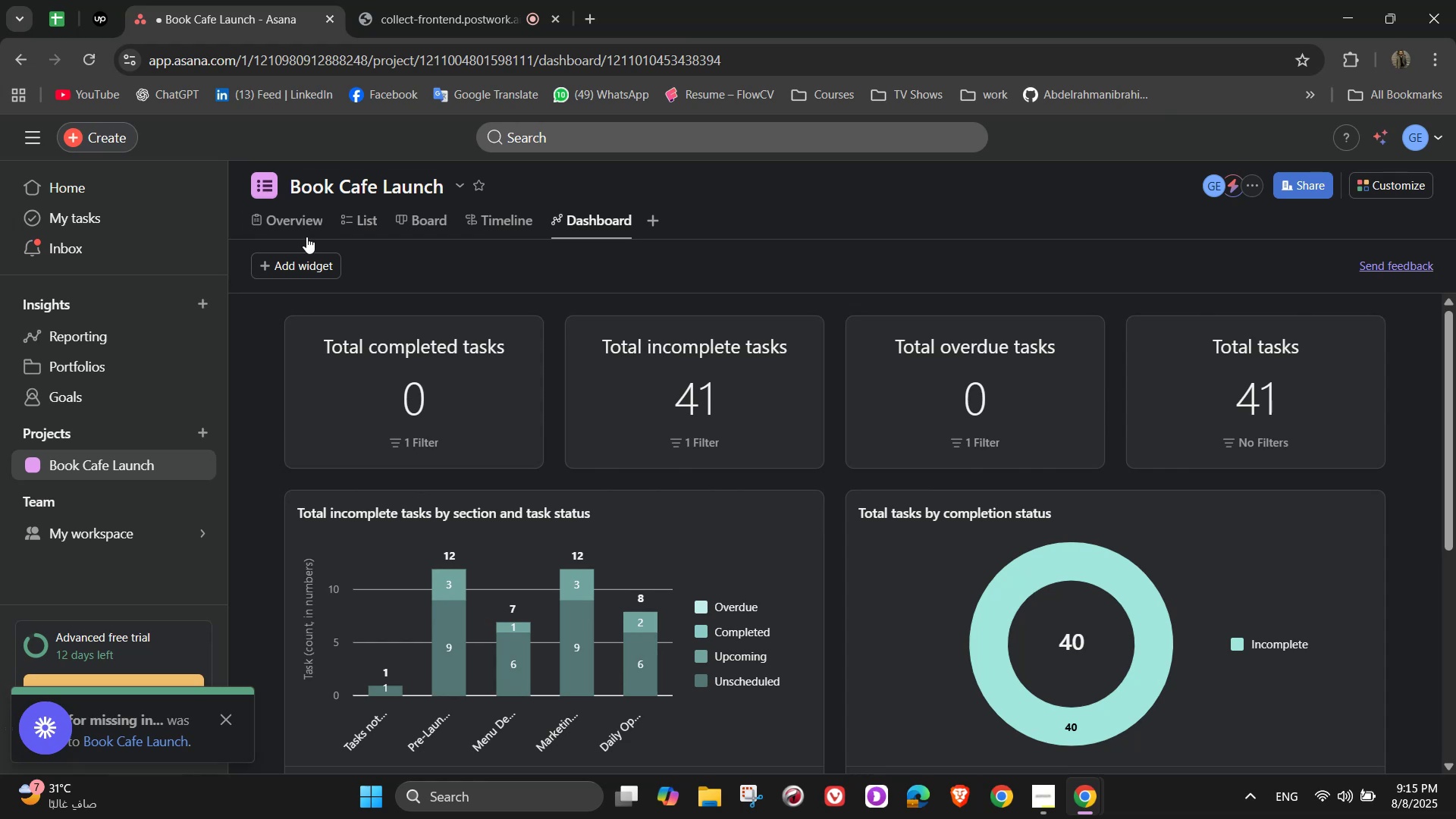 
wait(9.64)
 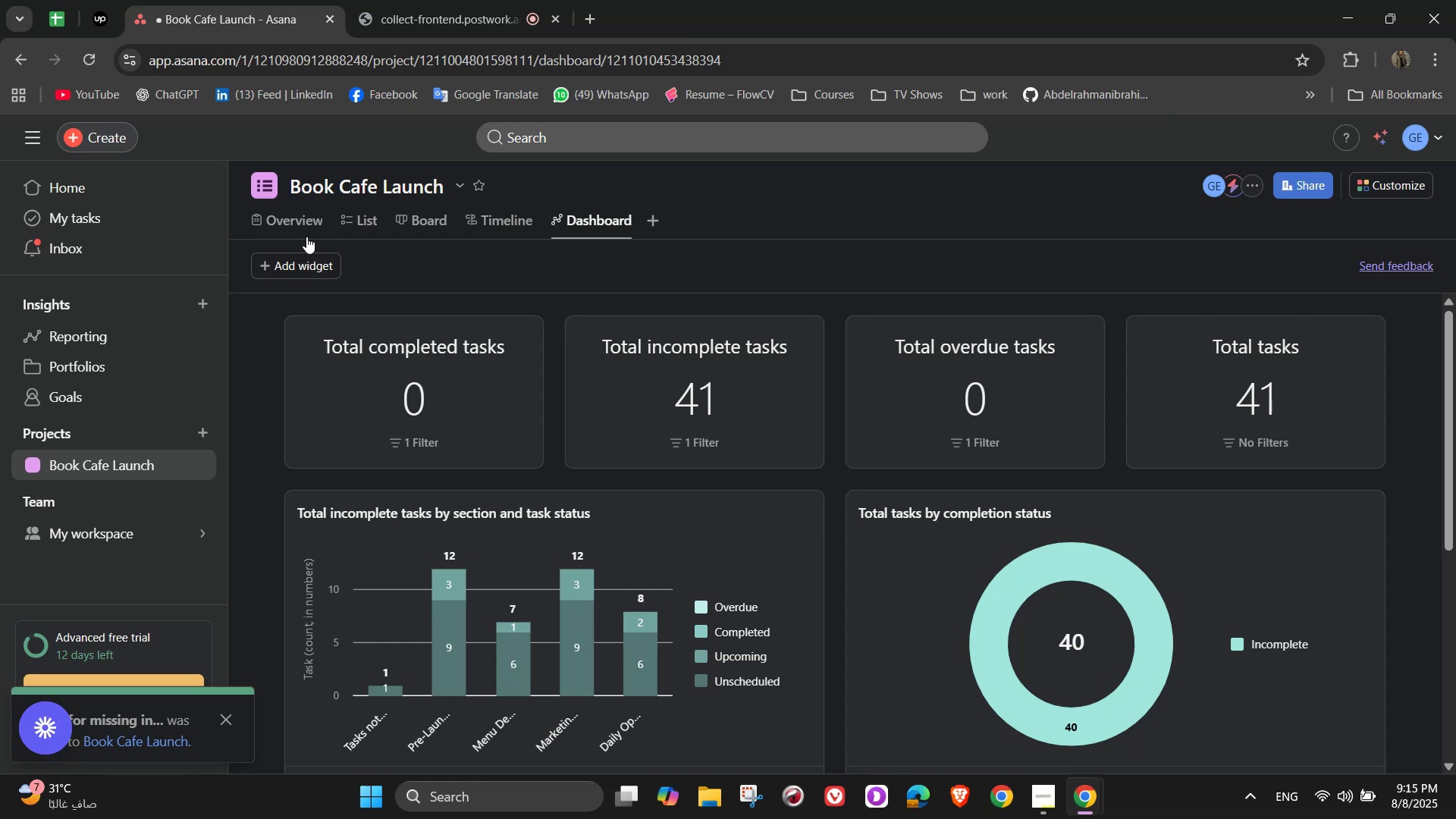 
left_click([300, 223])
 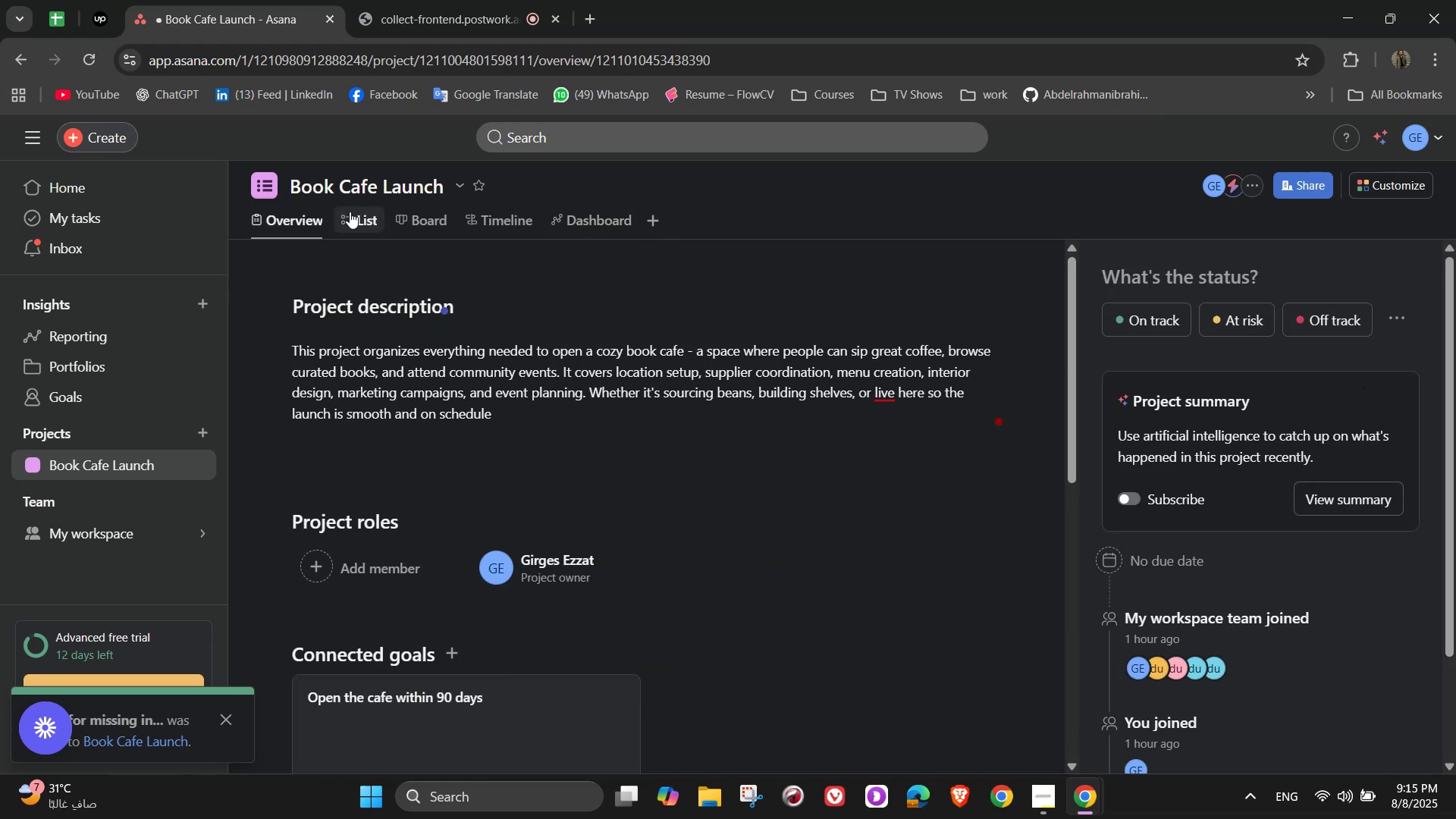 
left_click([1381, 184])
 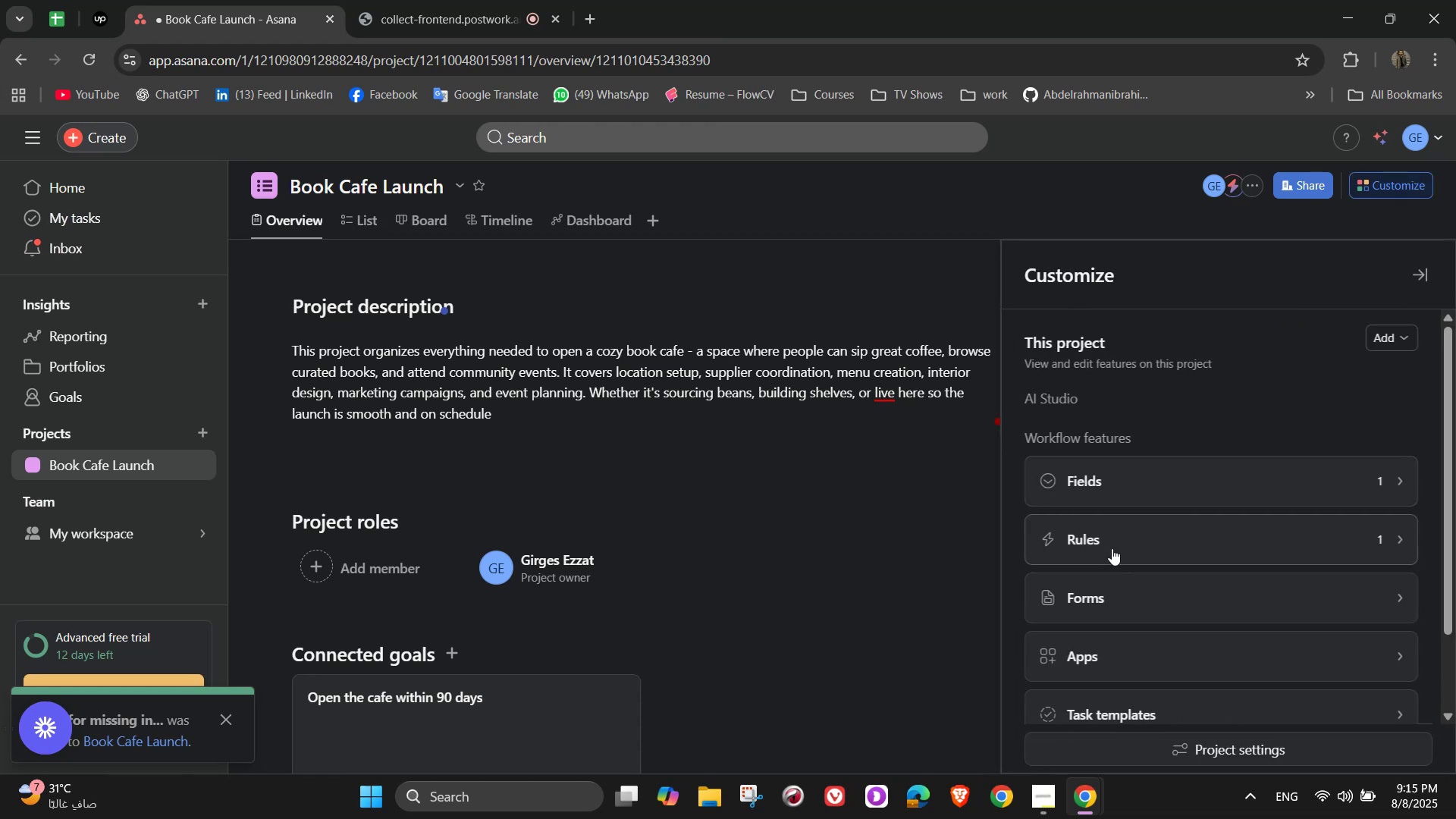 
left_click([1114, 598])
 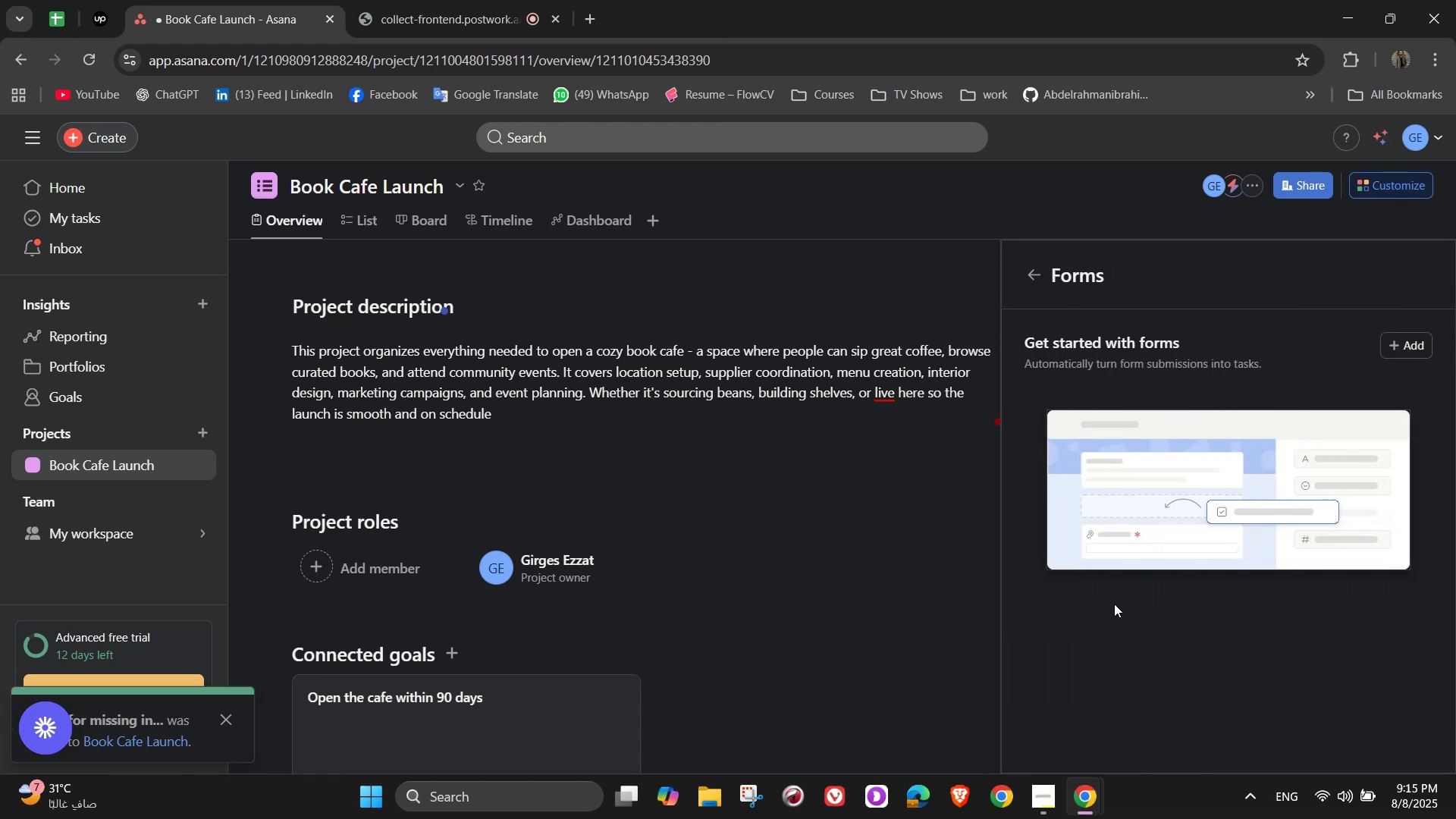 
left_click([1415, 356])
 